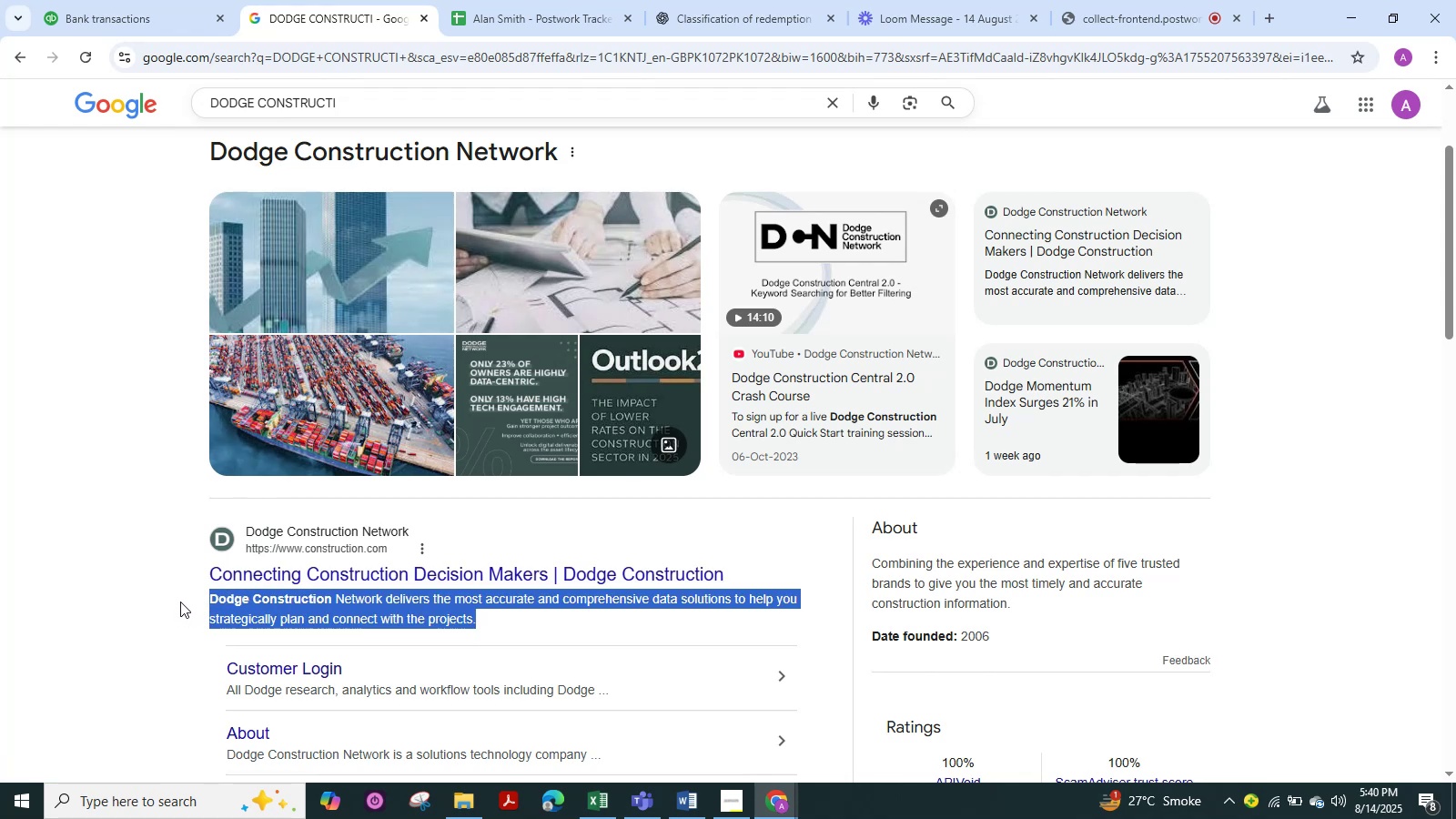 
left_click([180, 602])
 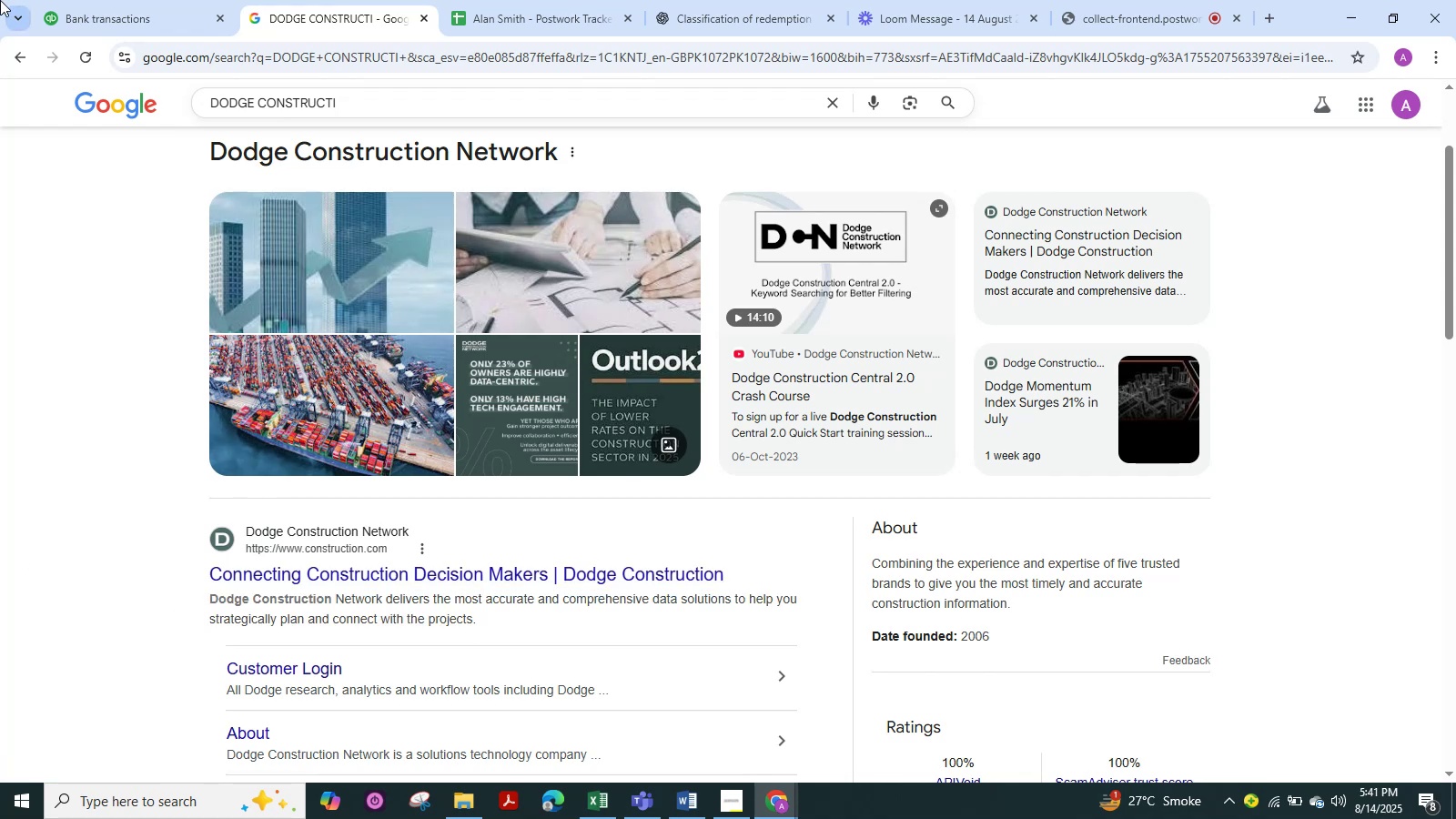 
wait(6.15)
 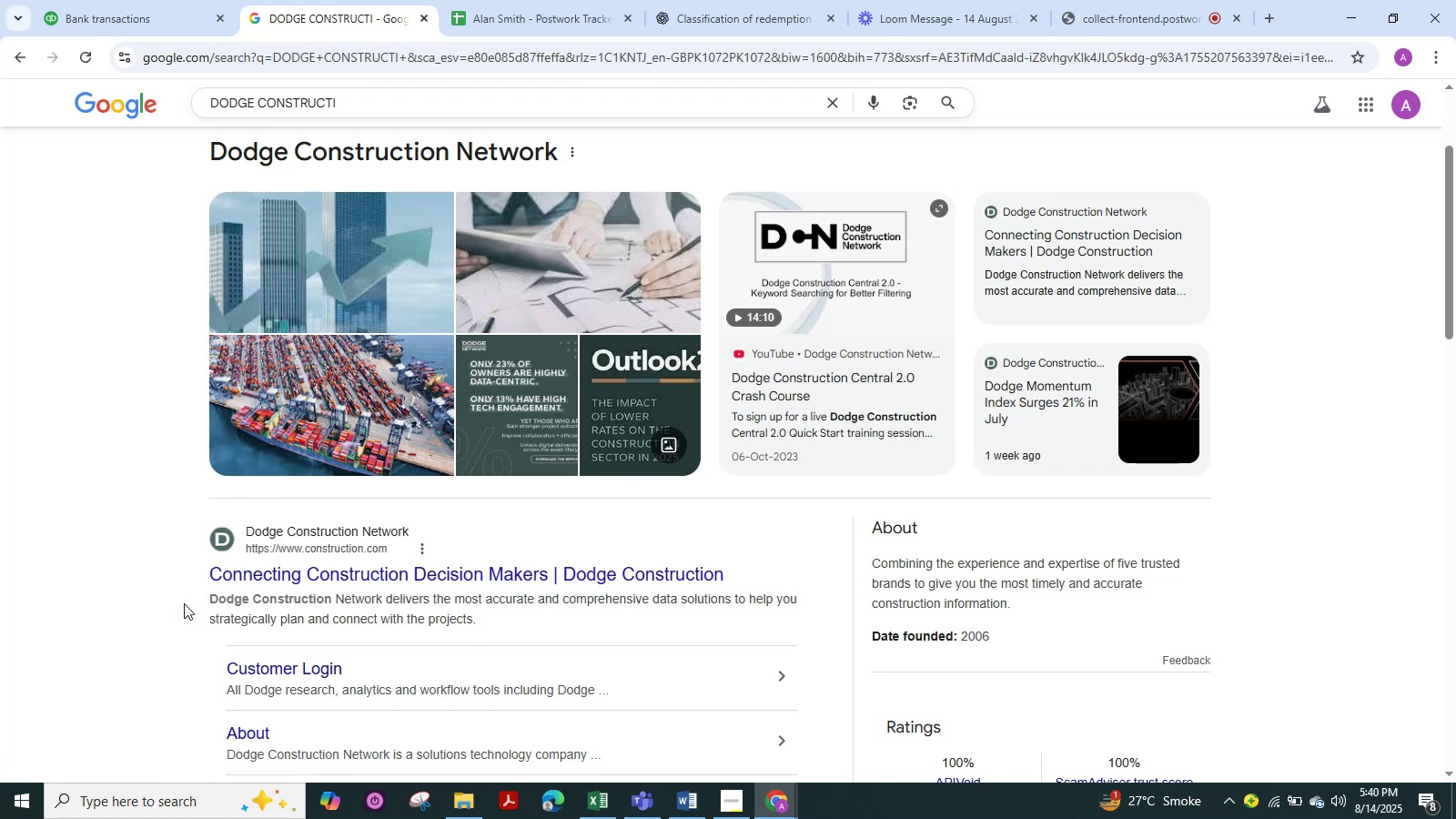 
scroll: coordinate [25, 224], scroll_direction: none, amount: 0.0
 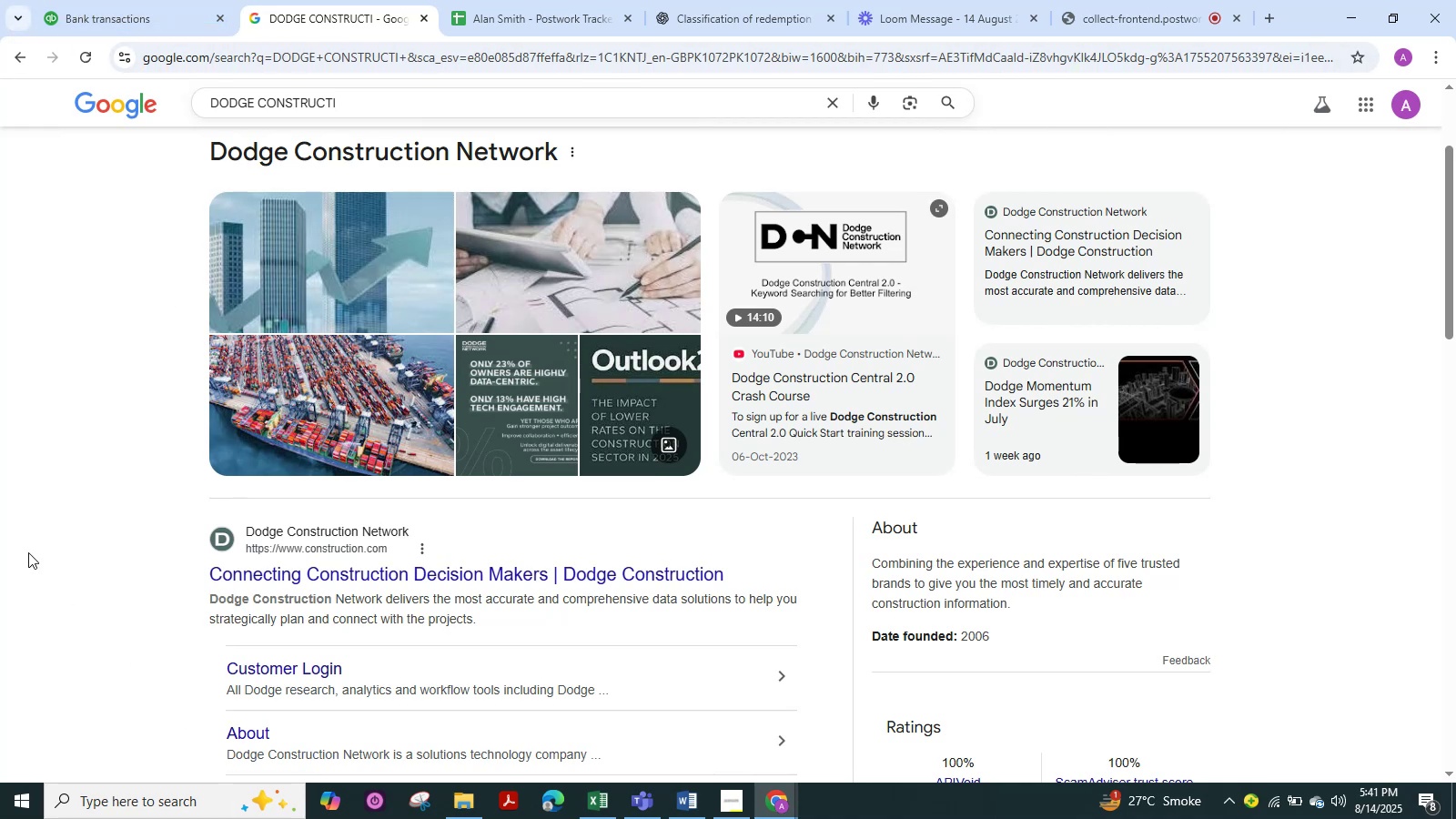 
left_click_drag(start_coordinate=[72, 8], to_coordinate=[72, 25])
 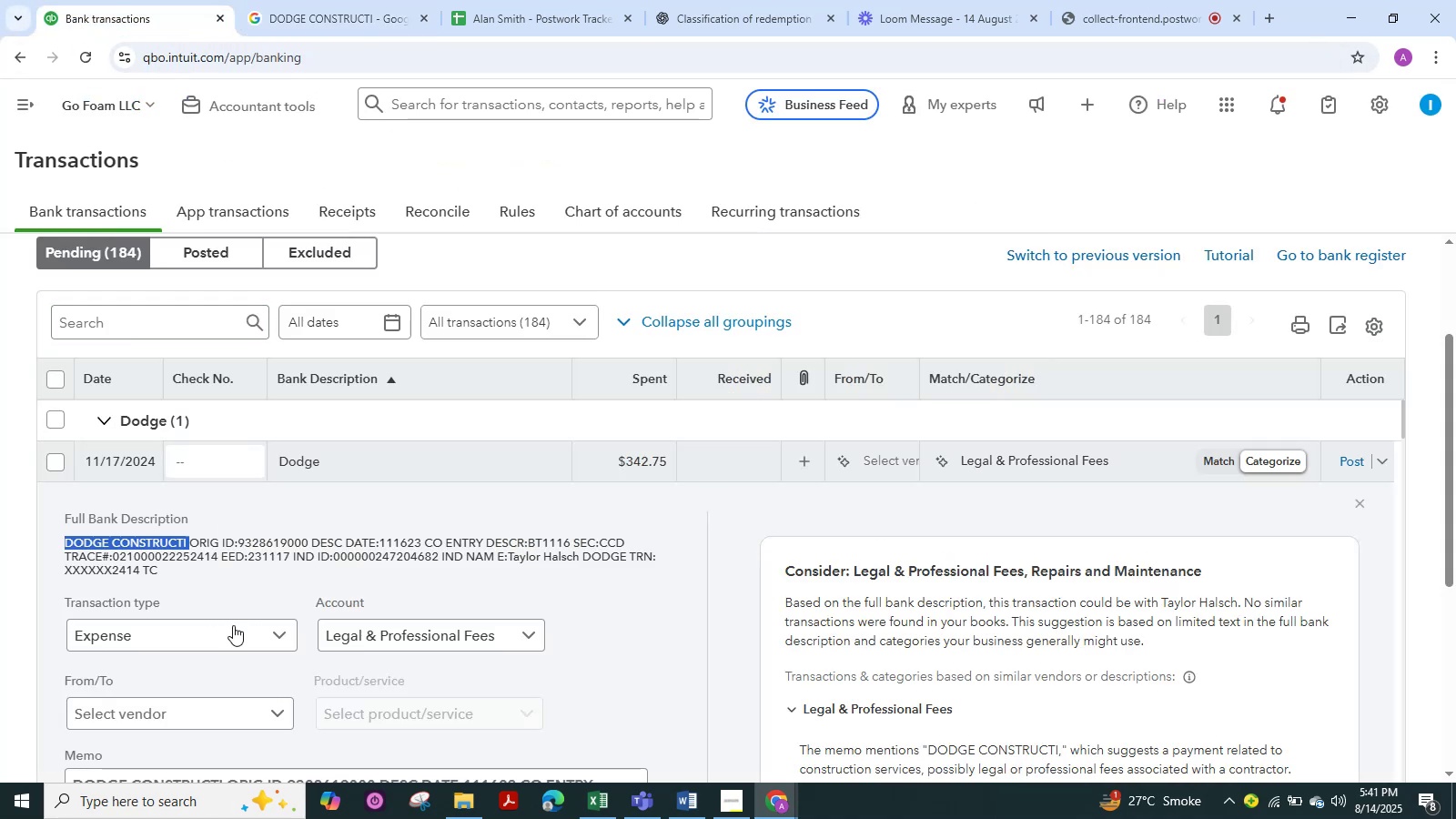 
left_click([228, 700])
 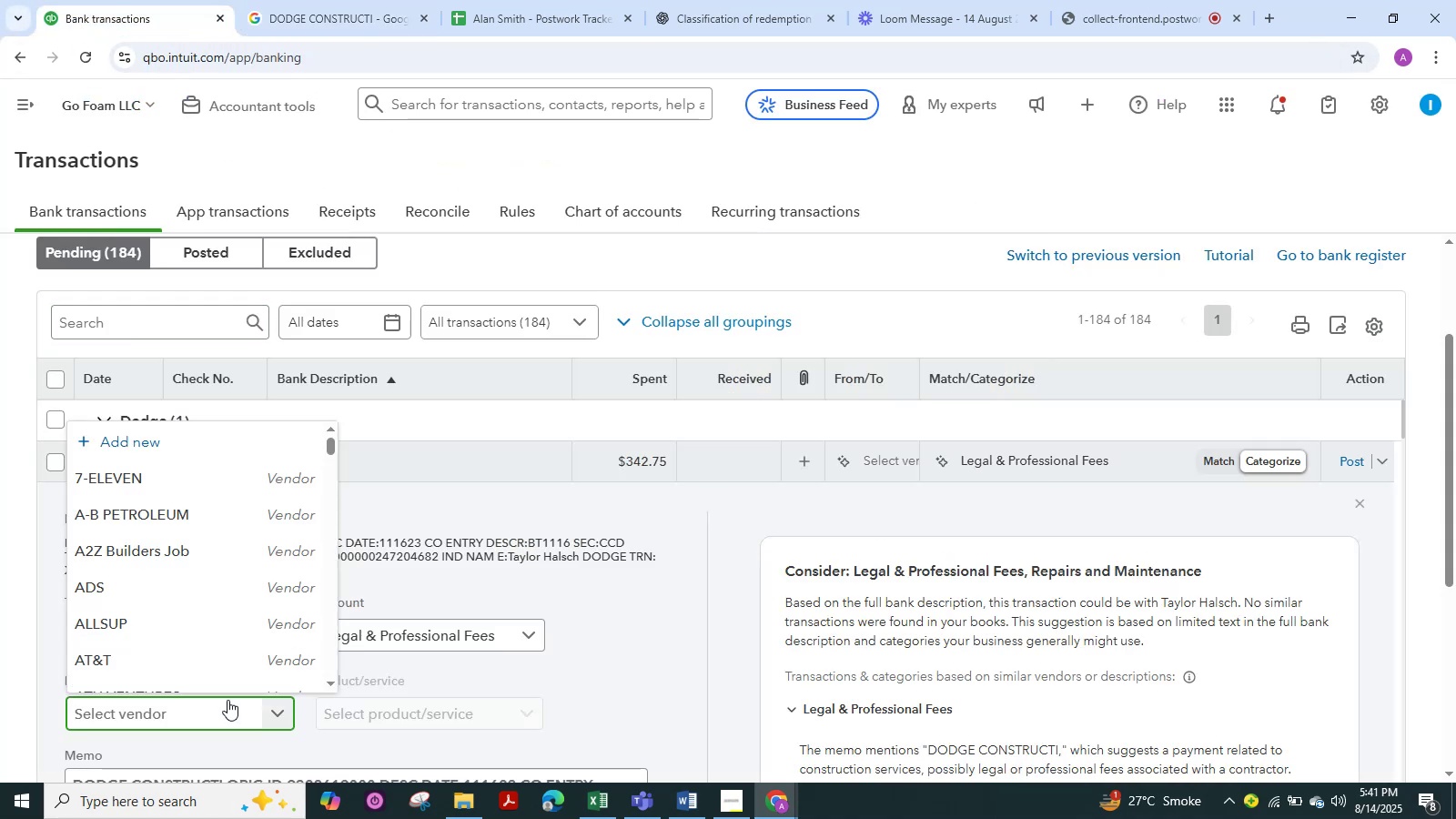 
key(Control+V)
 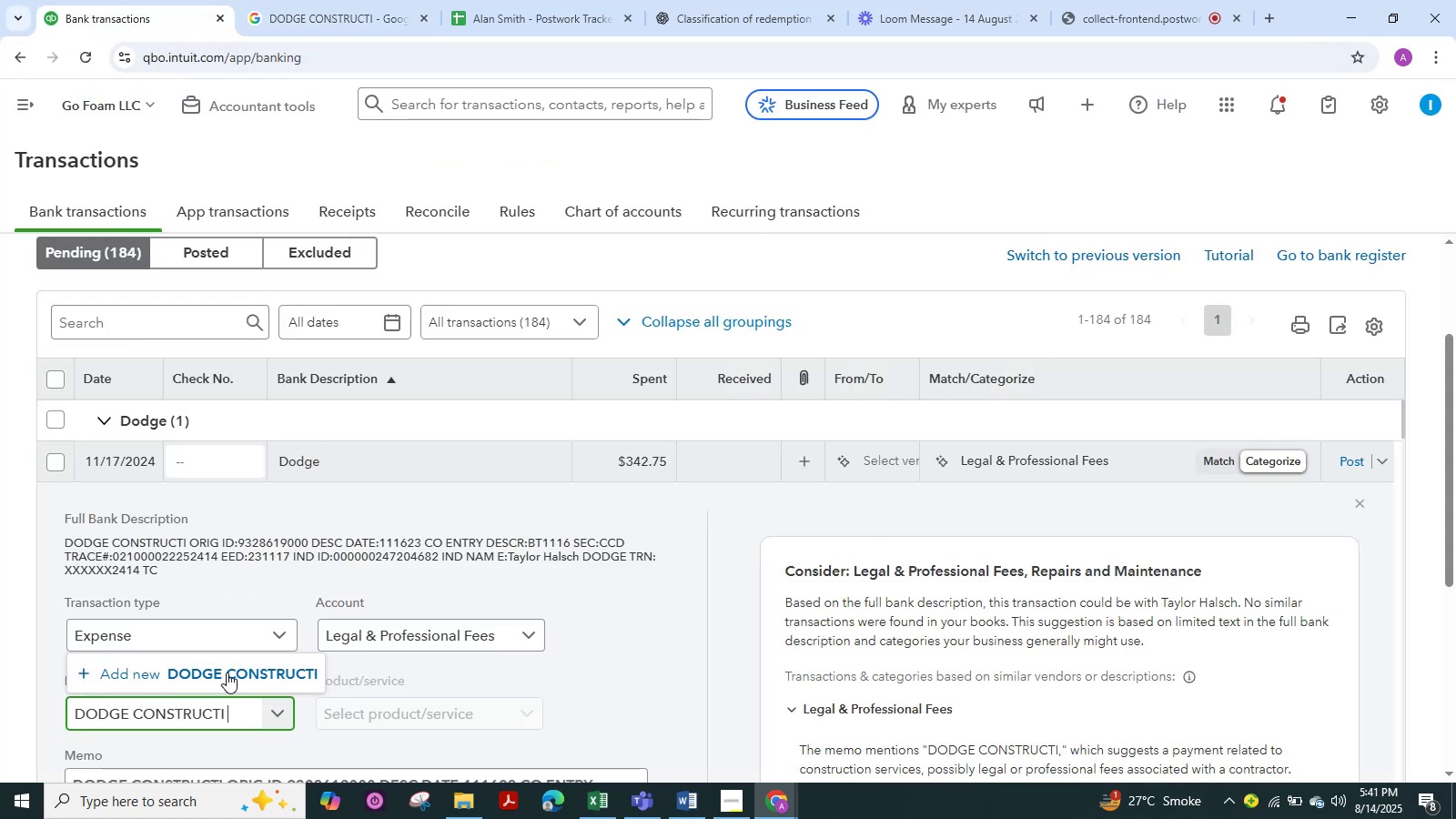 
left_click([226, 671])
 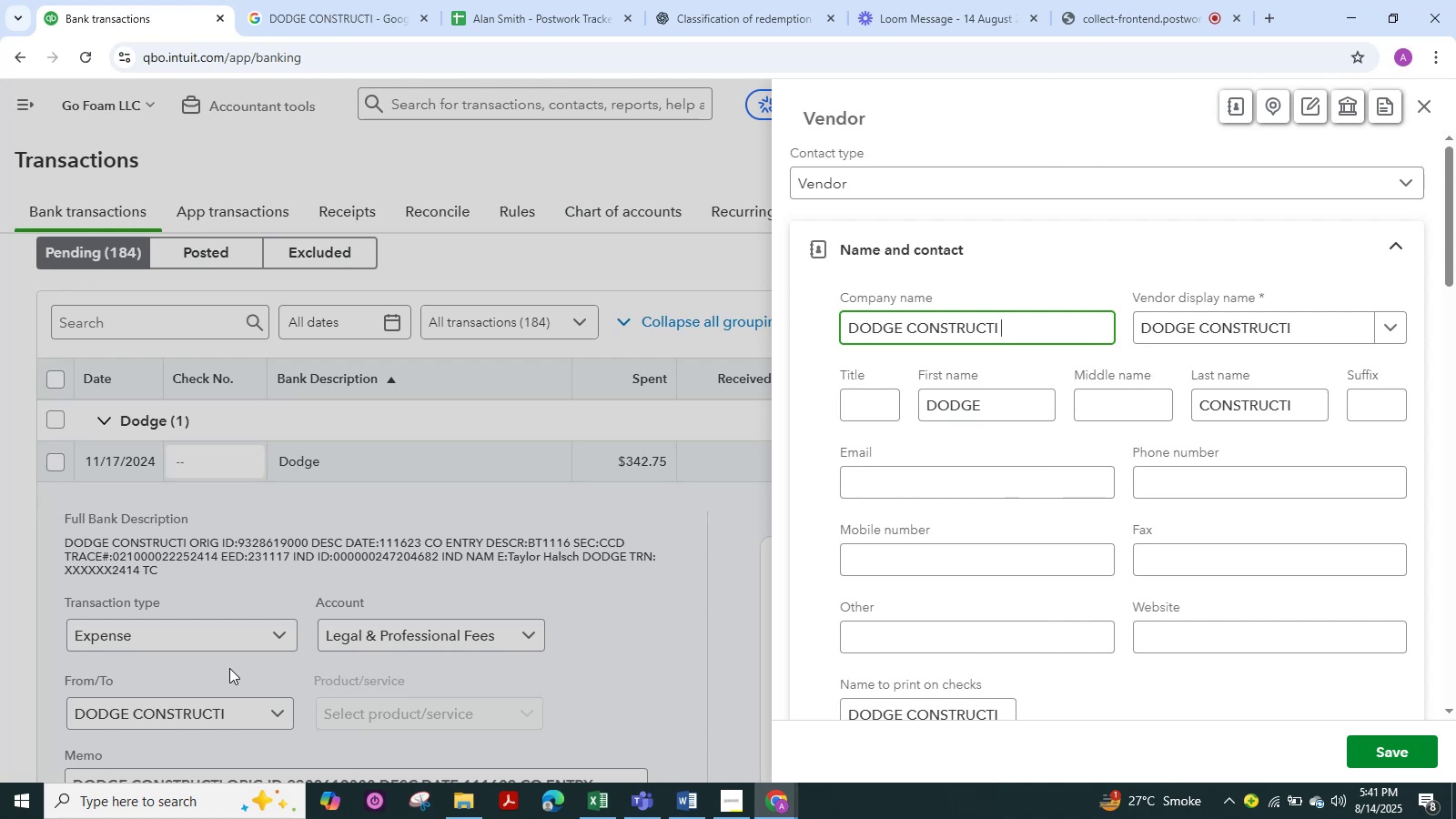 
wait(12.54)
 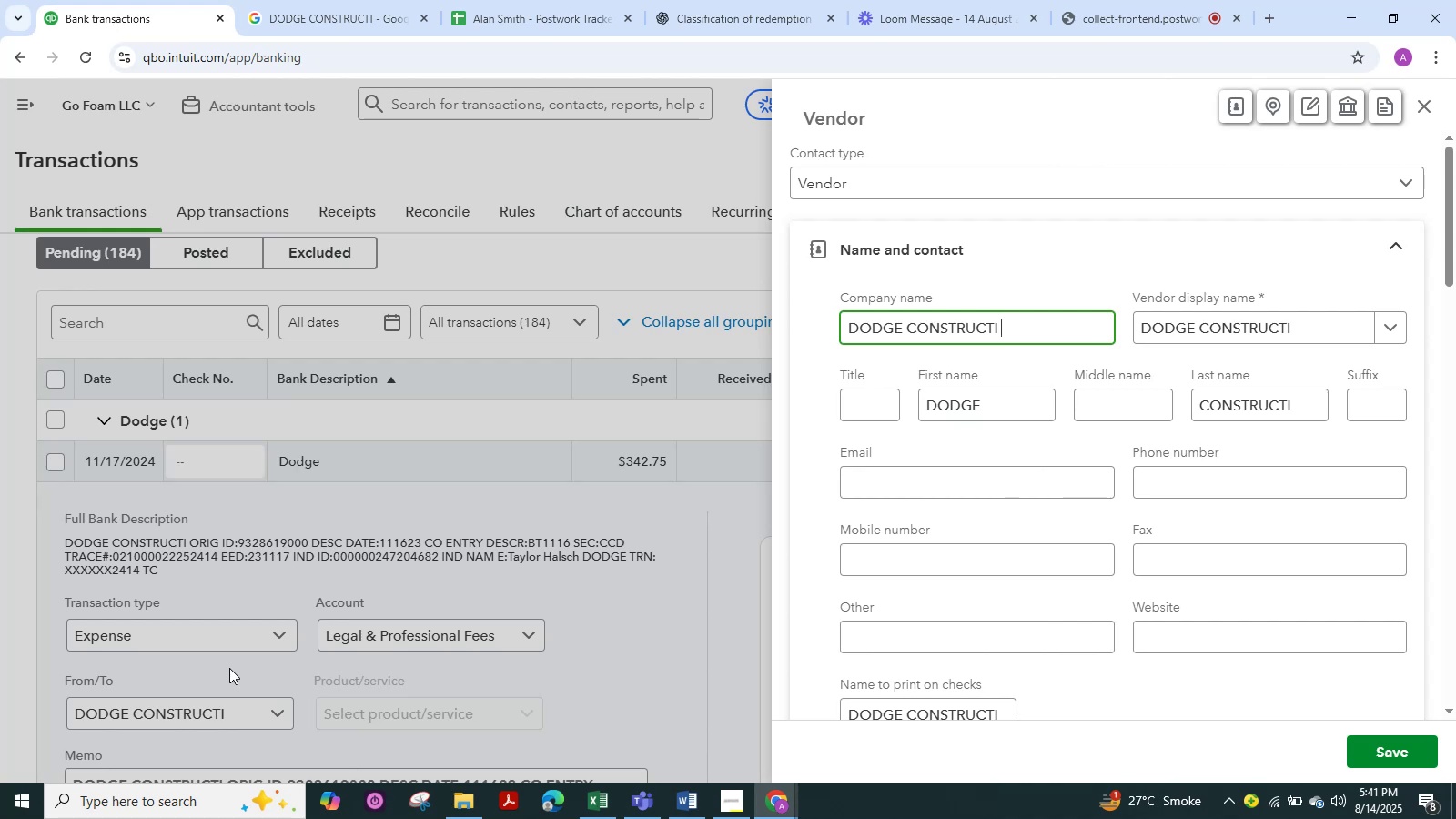 
left_click([1387, 752])
 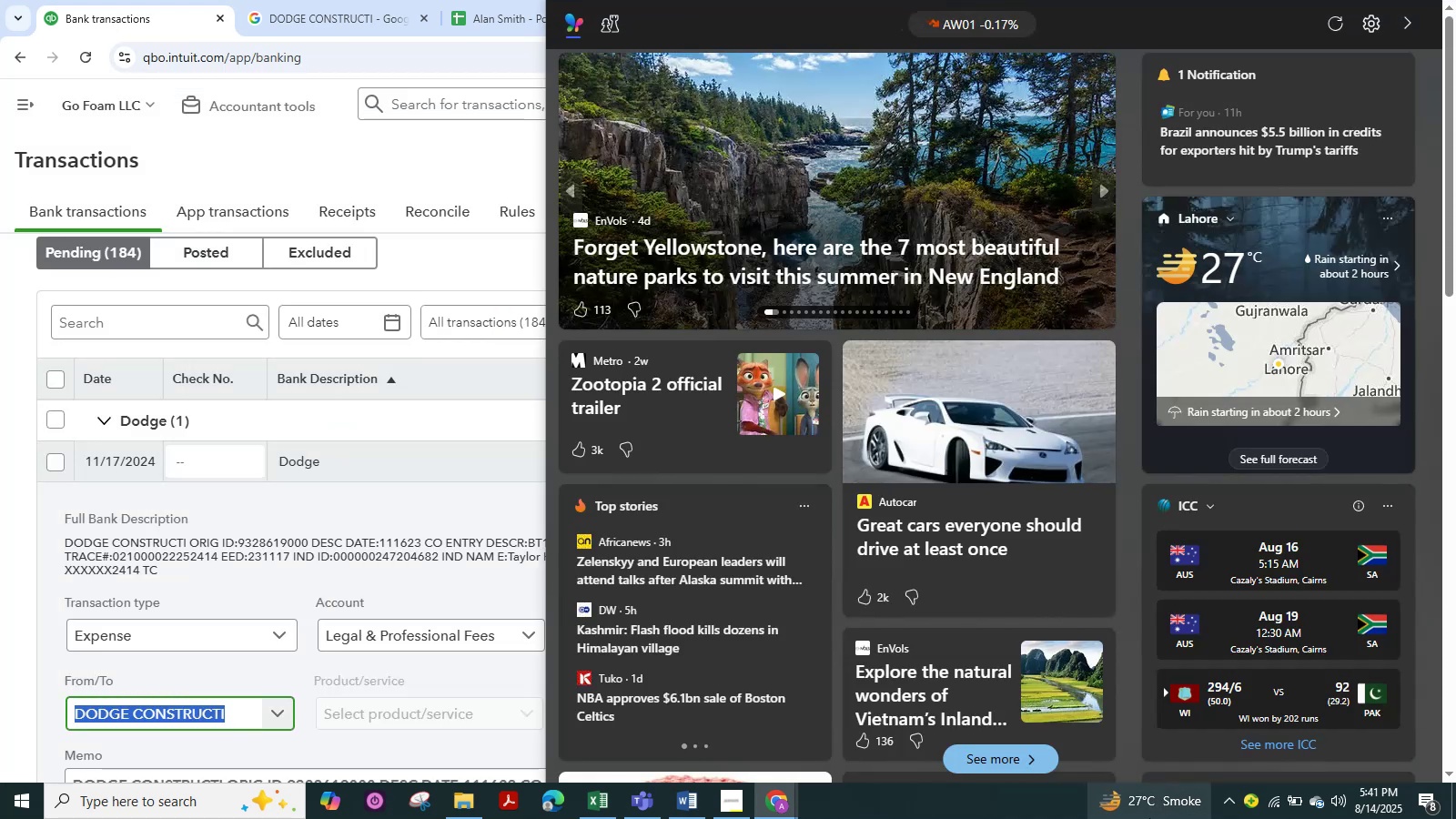 
wait(7.74)
 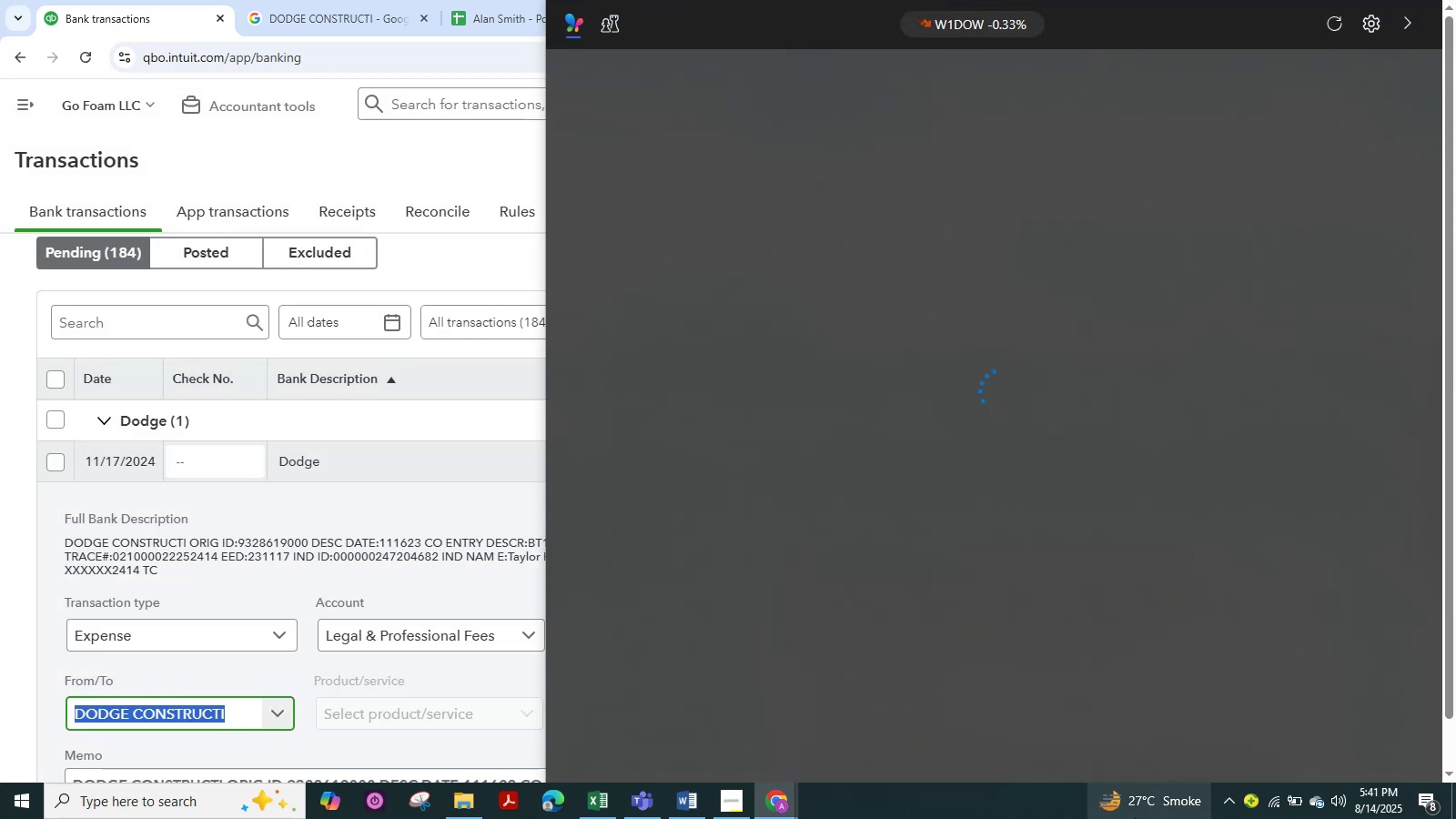 
type(pa)
 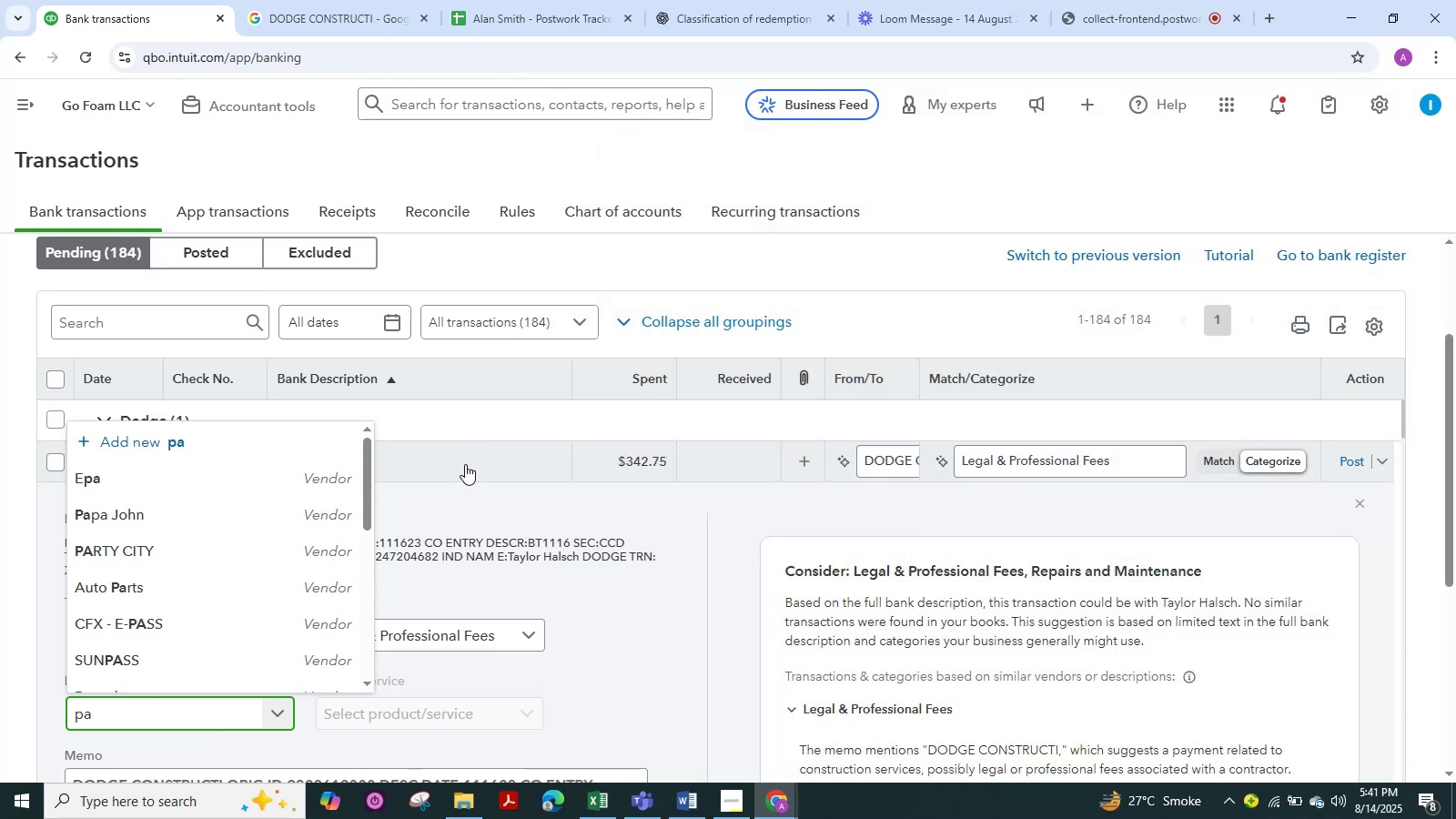 
left_click([631, 622])
 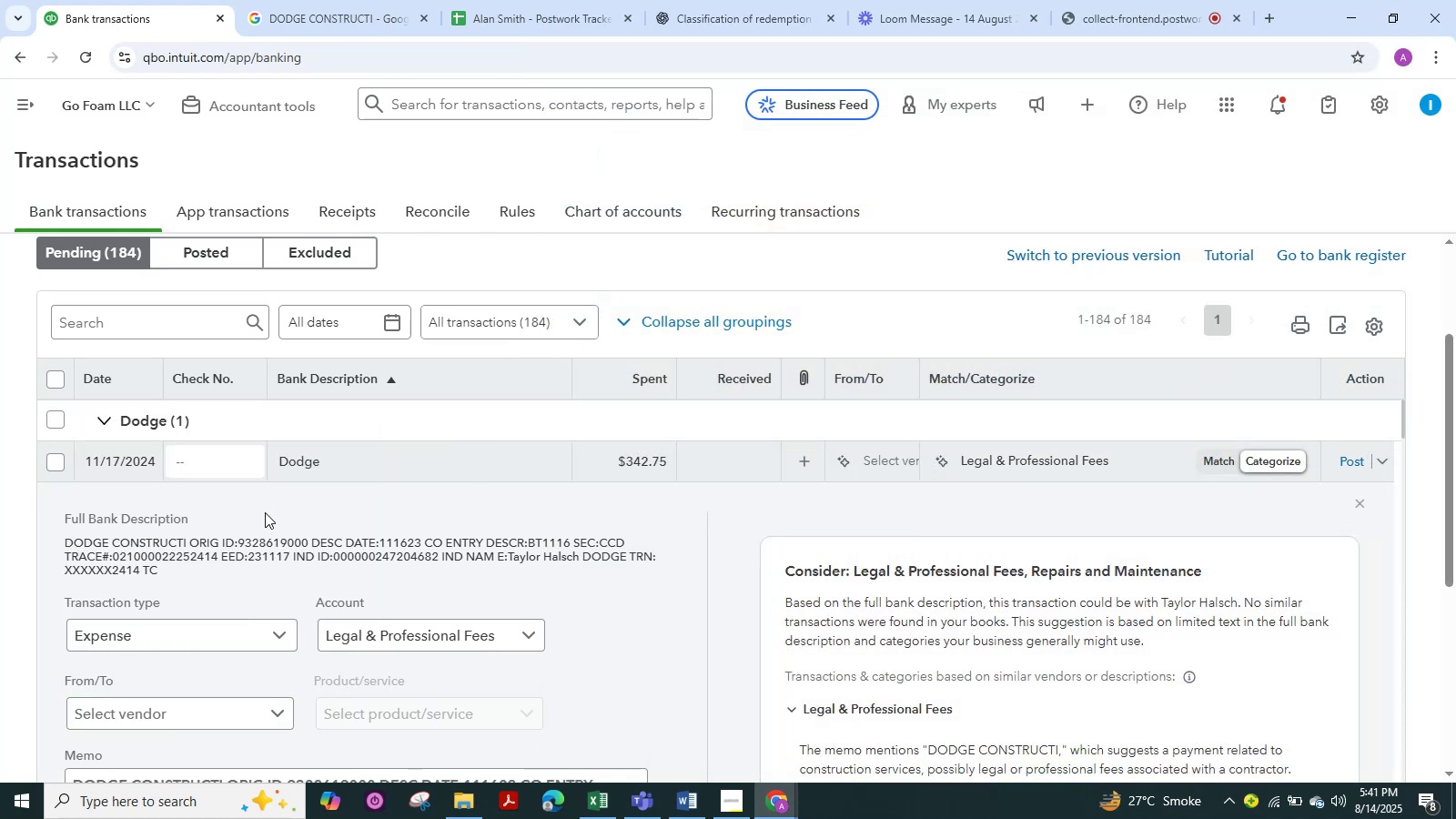 
left_click([369, 481])
 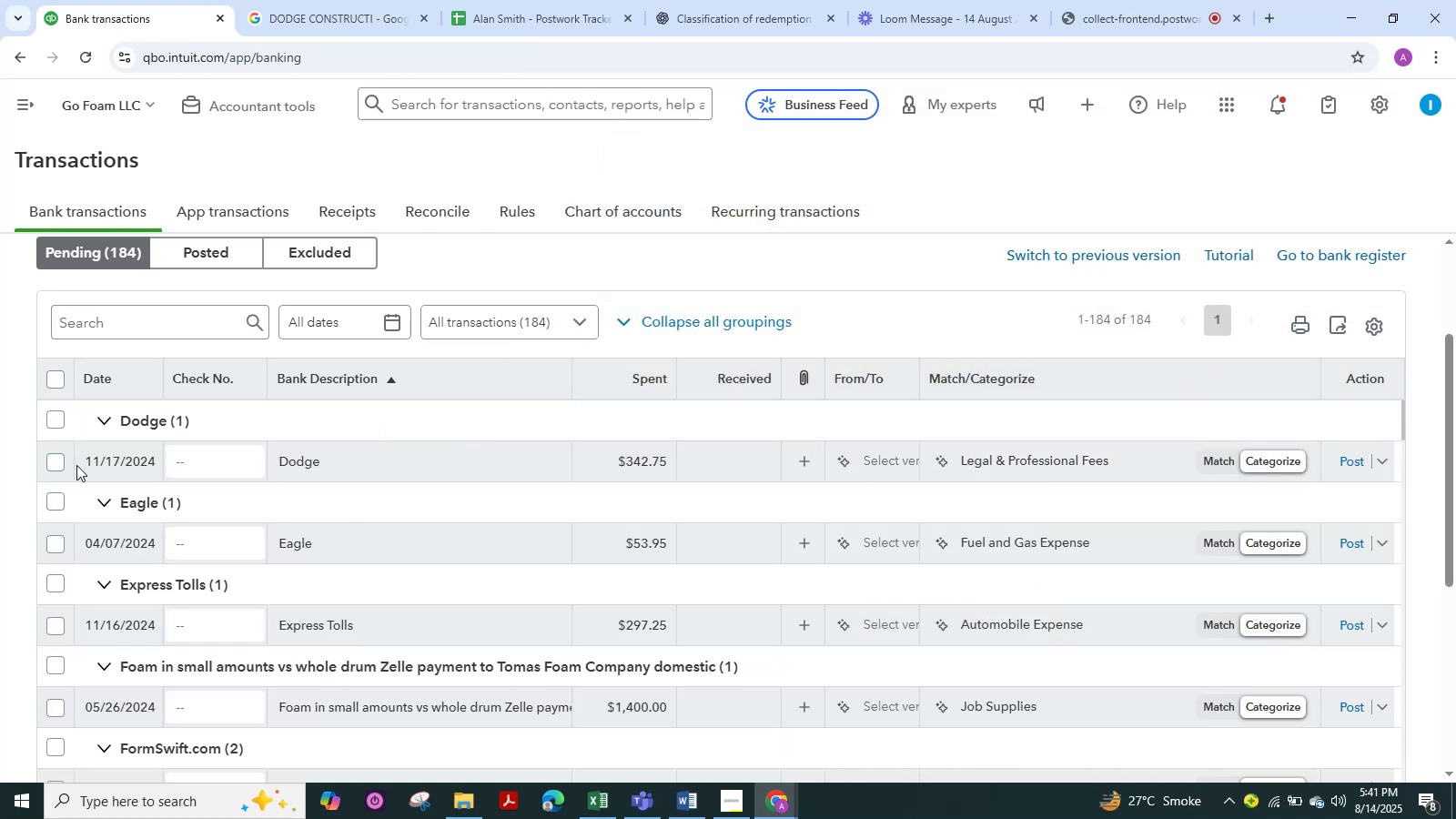 
wait(5.13)
 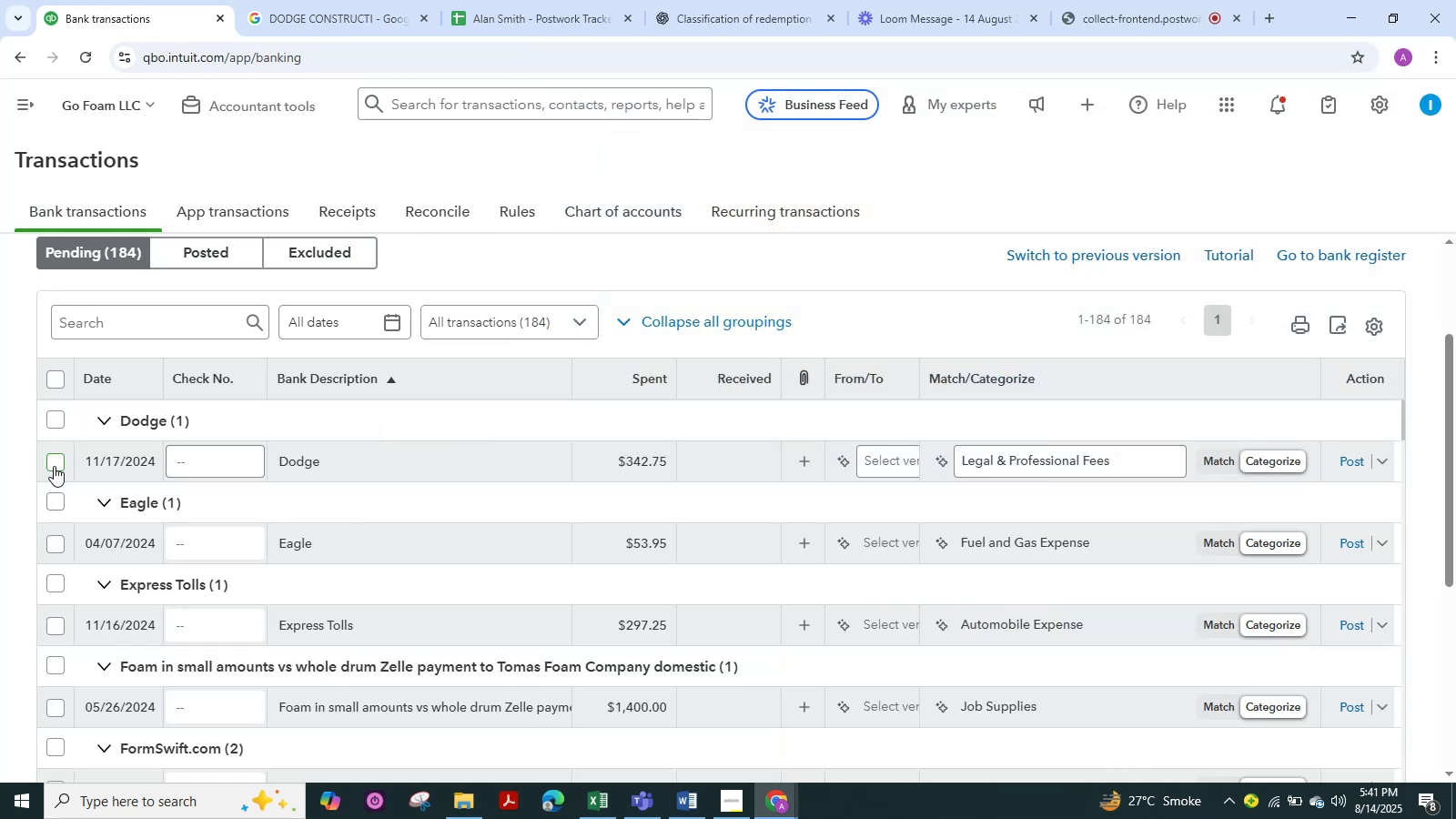 
scroll: coordinate [93, 502], scroll_direction: up, amount: 2.0
 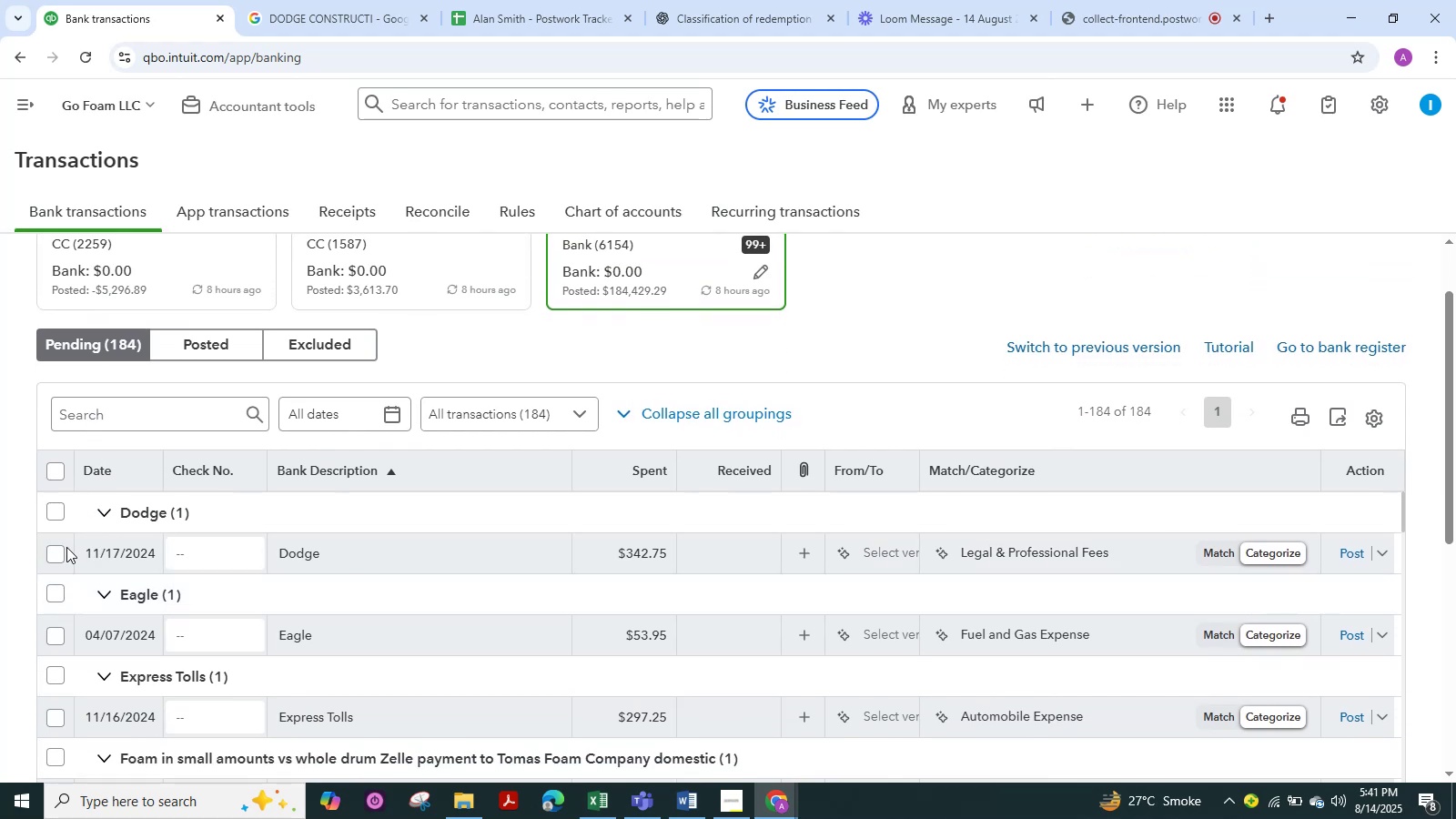 
left_click([59, 552])
 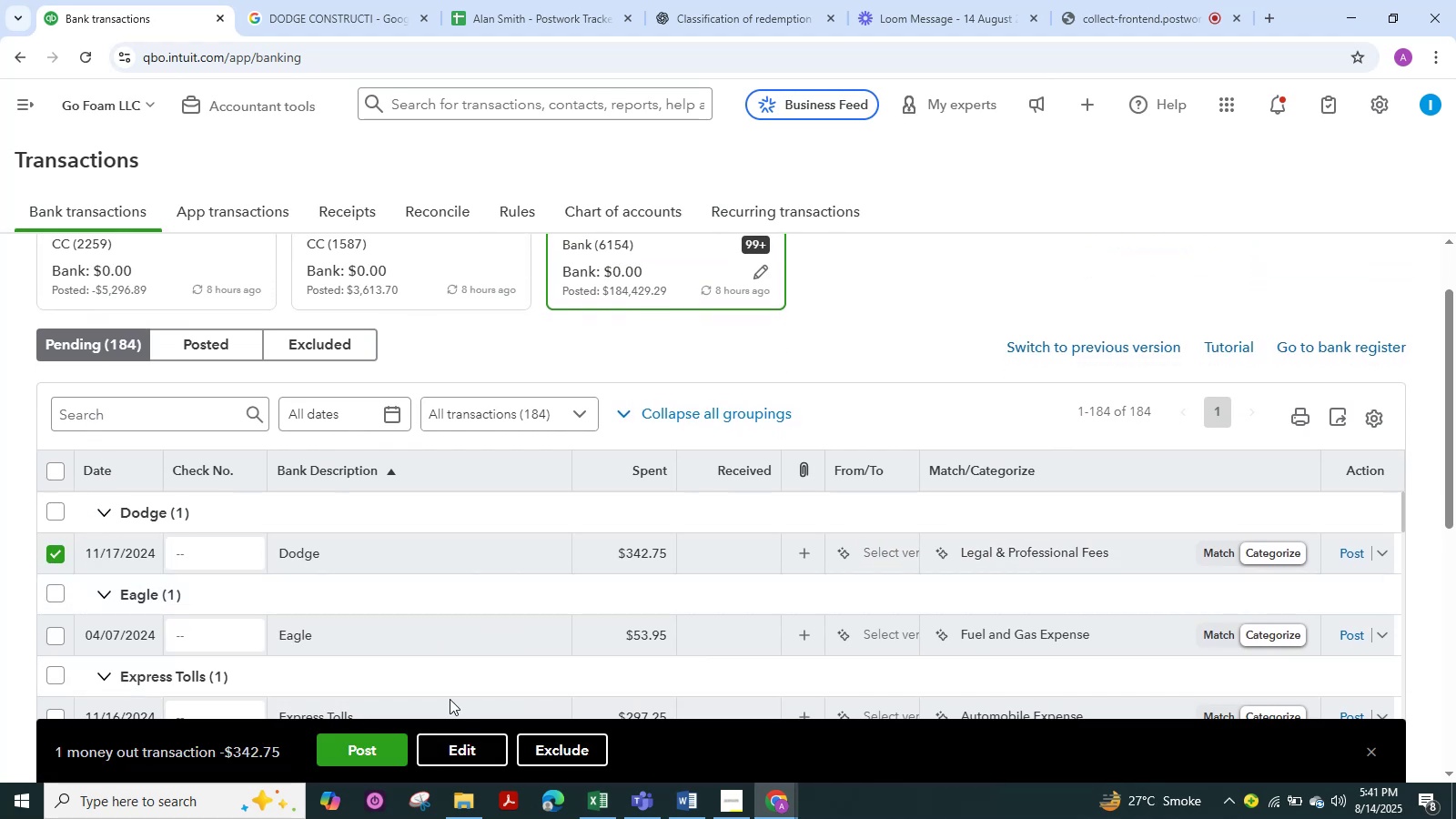 
left_click([351, 0])
 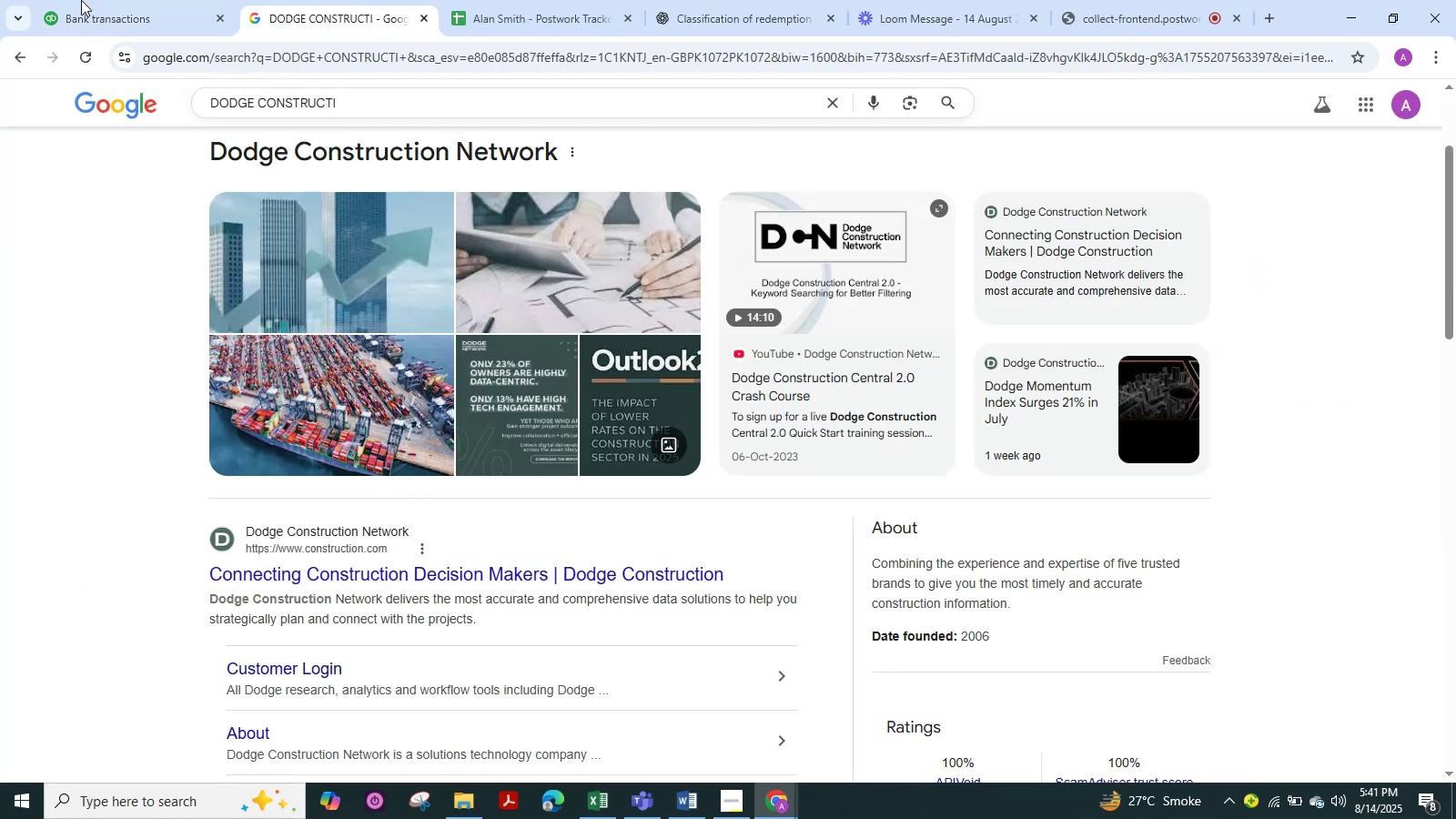 
left_click([133, 0])
 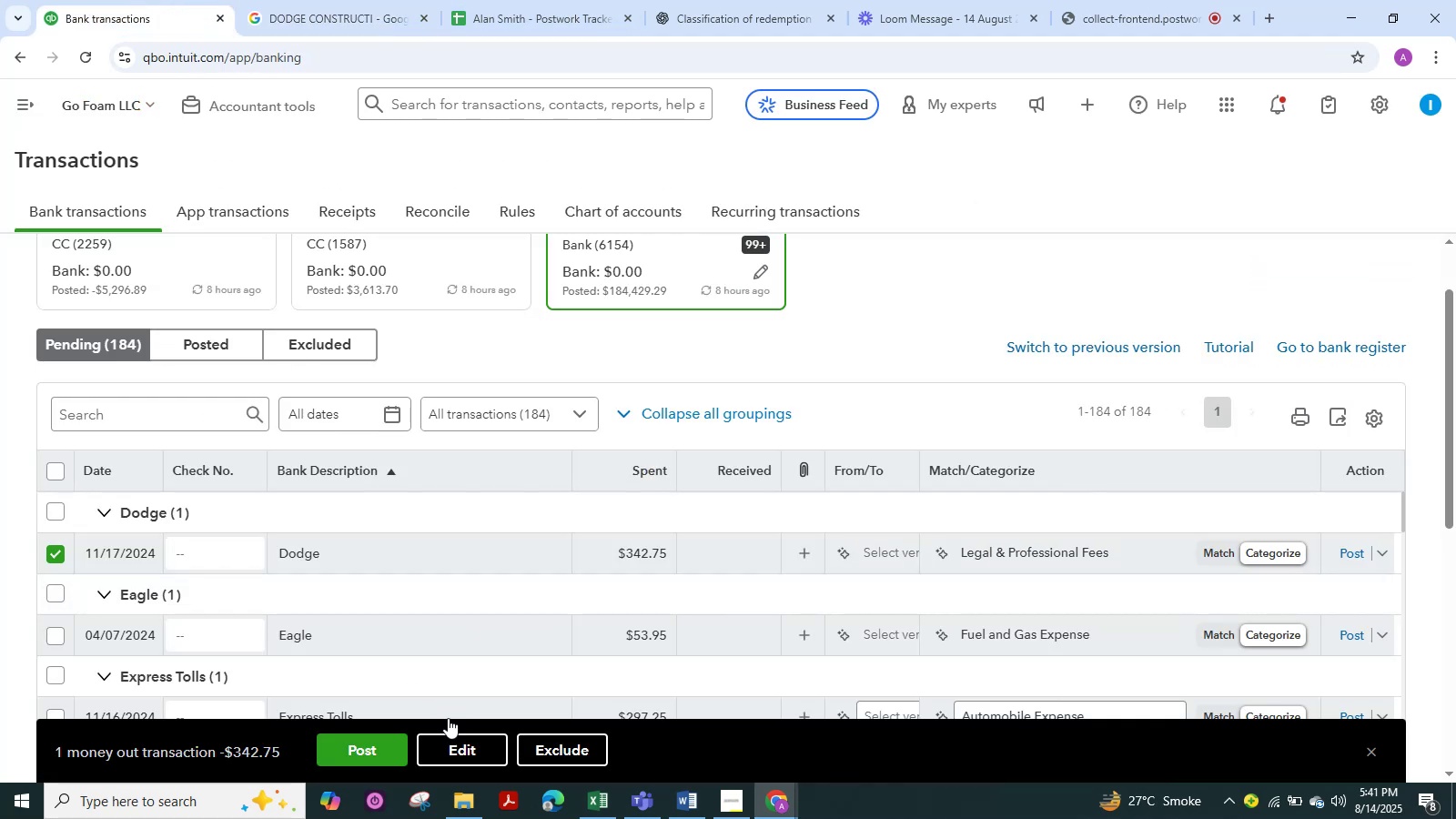 
left_click([453, 748])
 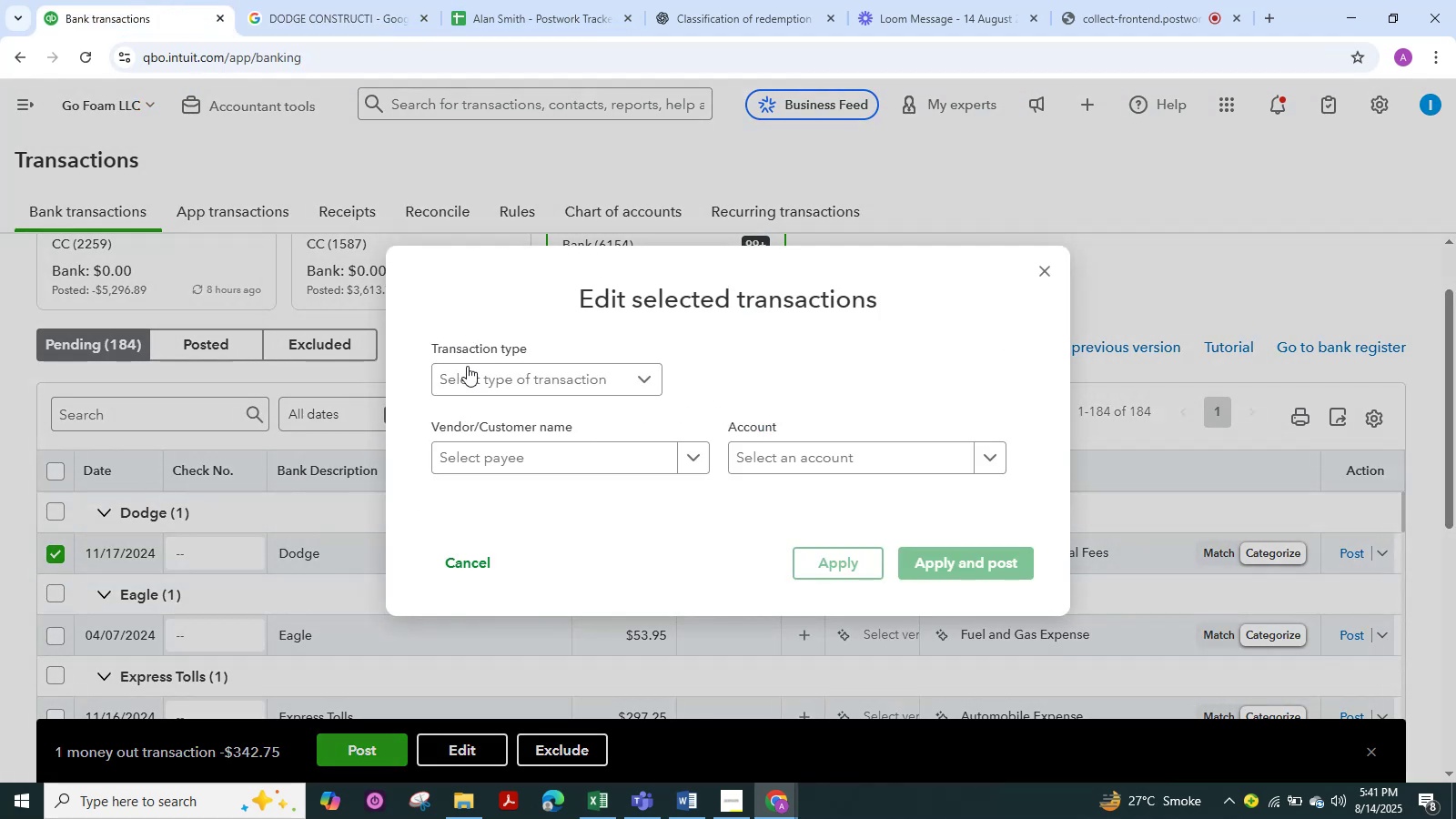 
left_click([470, 381])
 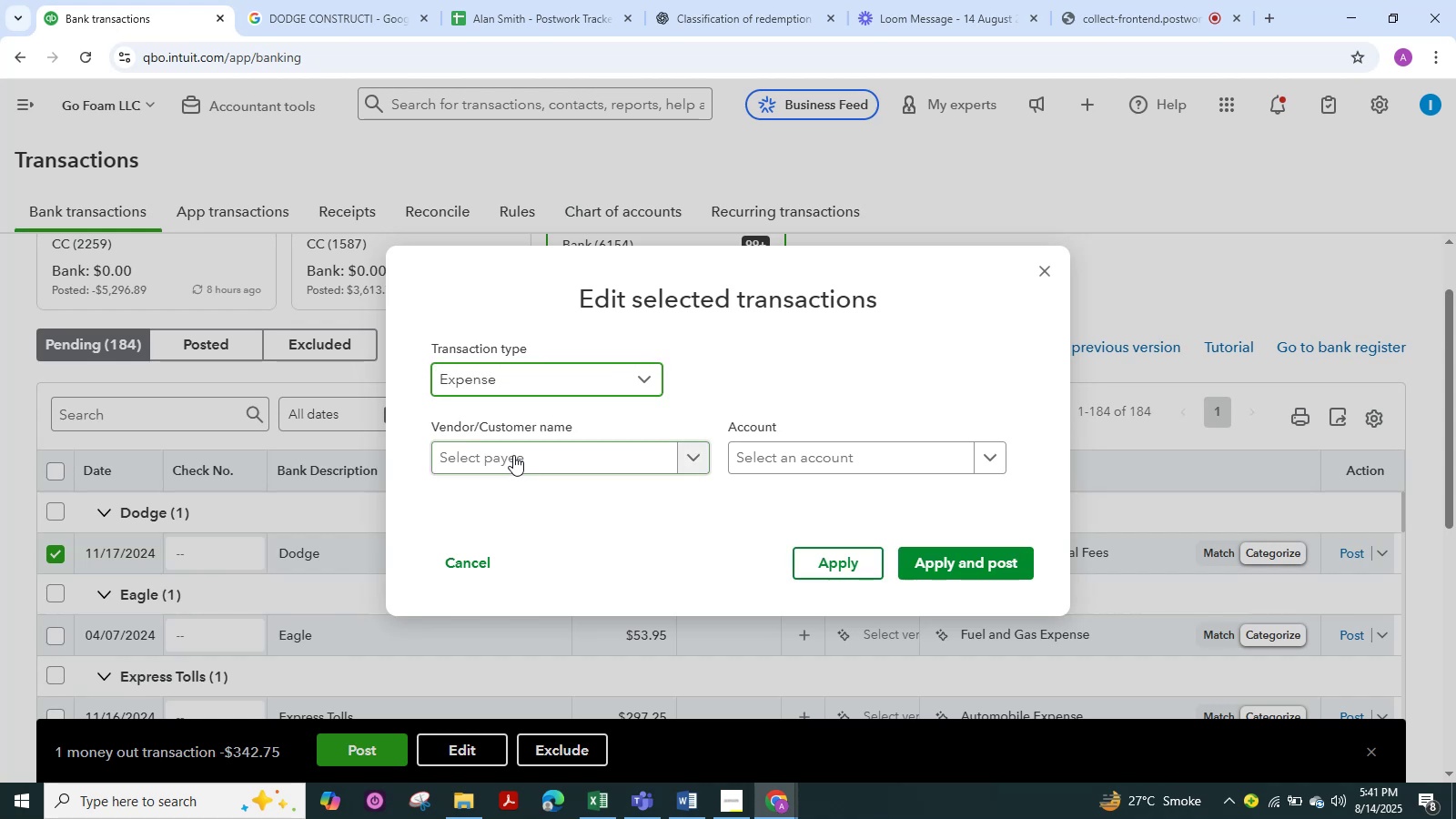 
double_click([514, 455])
 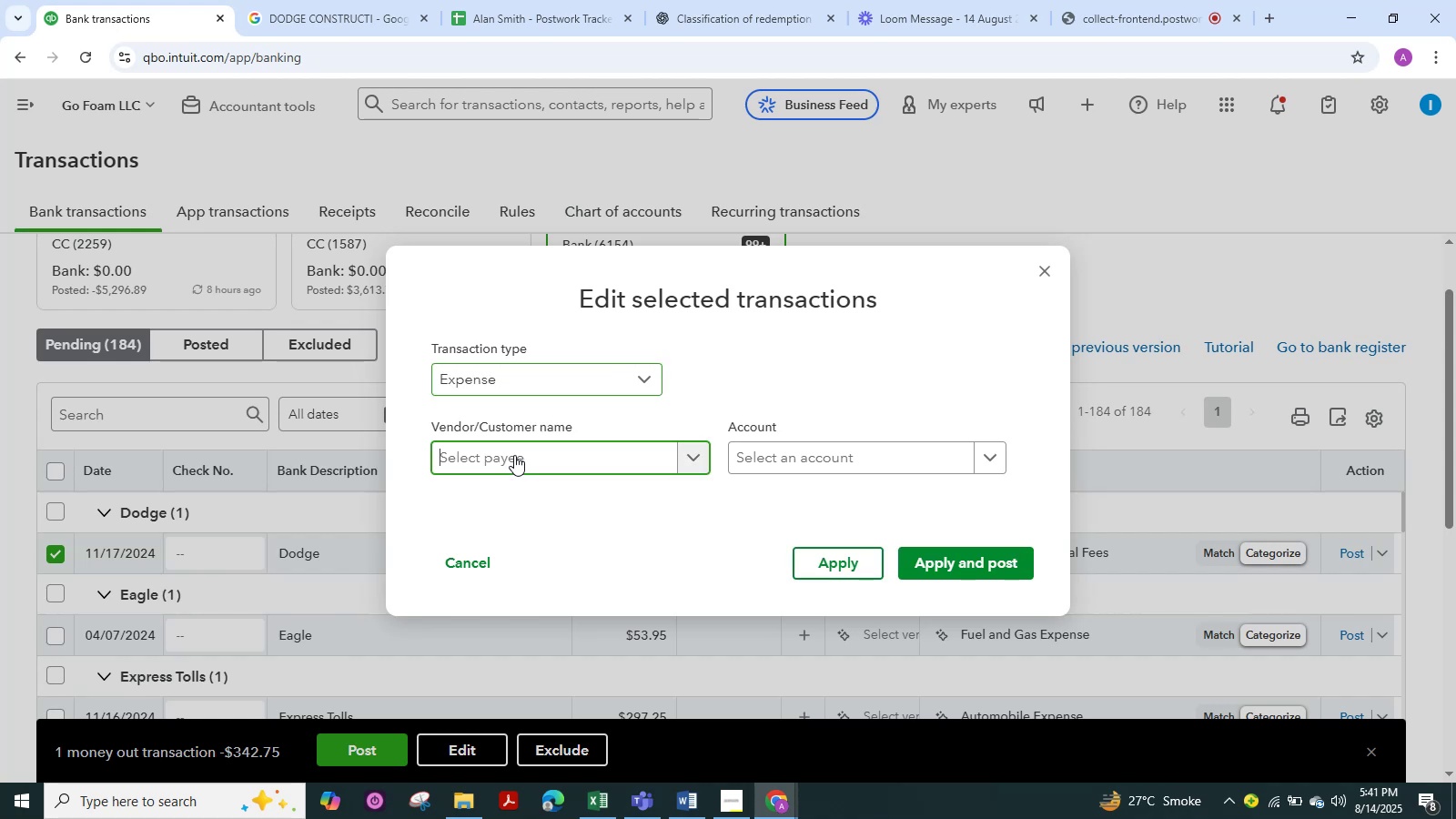 
key(Control+ControlLeft)
 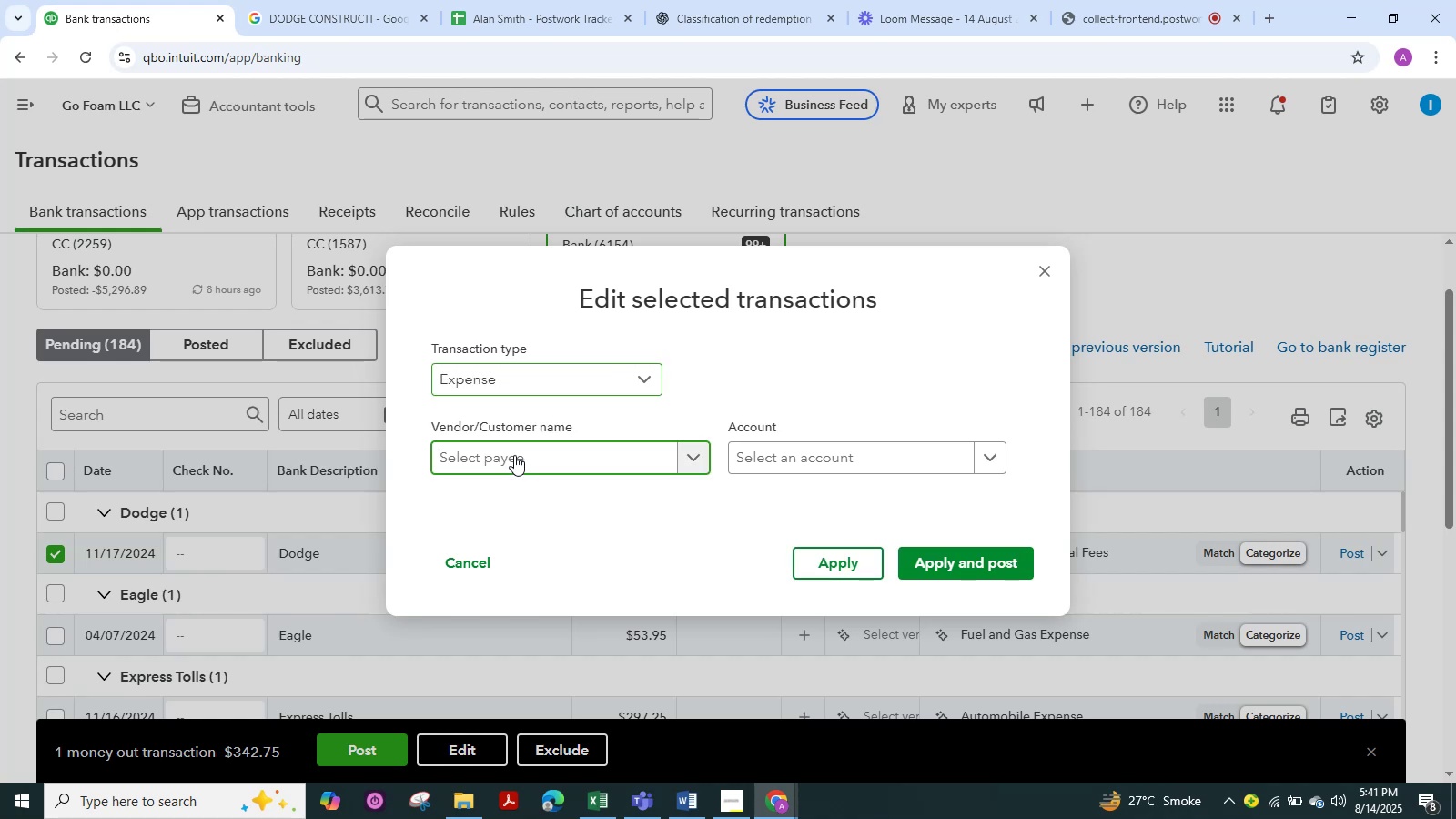 
key(Control+V)
 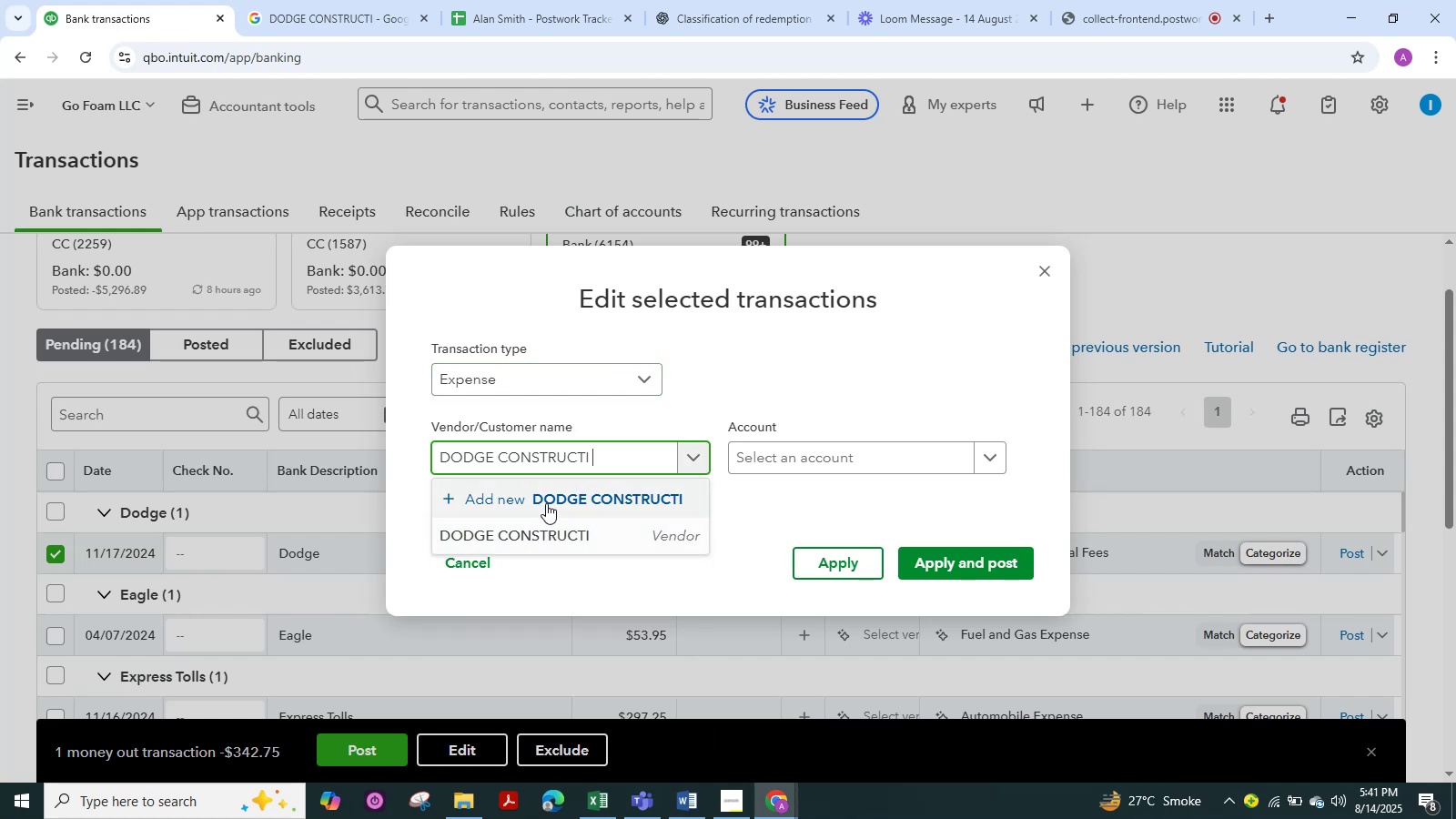 
left_click([547, 530])
 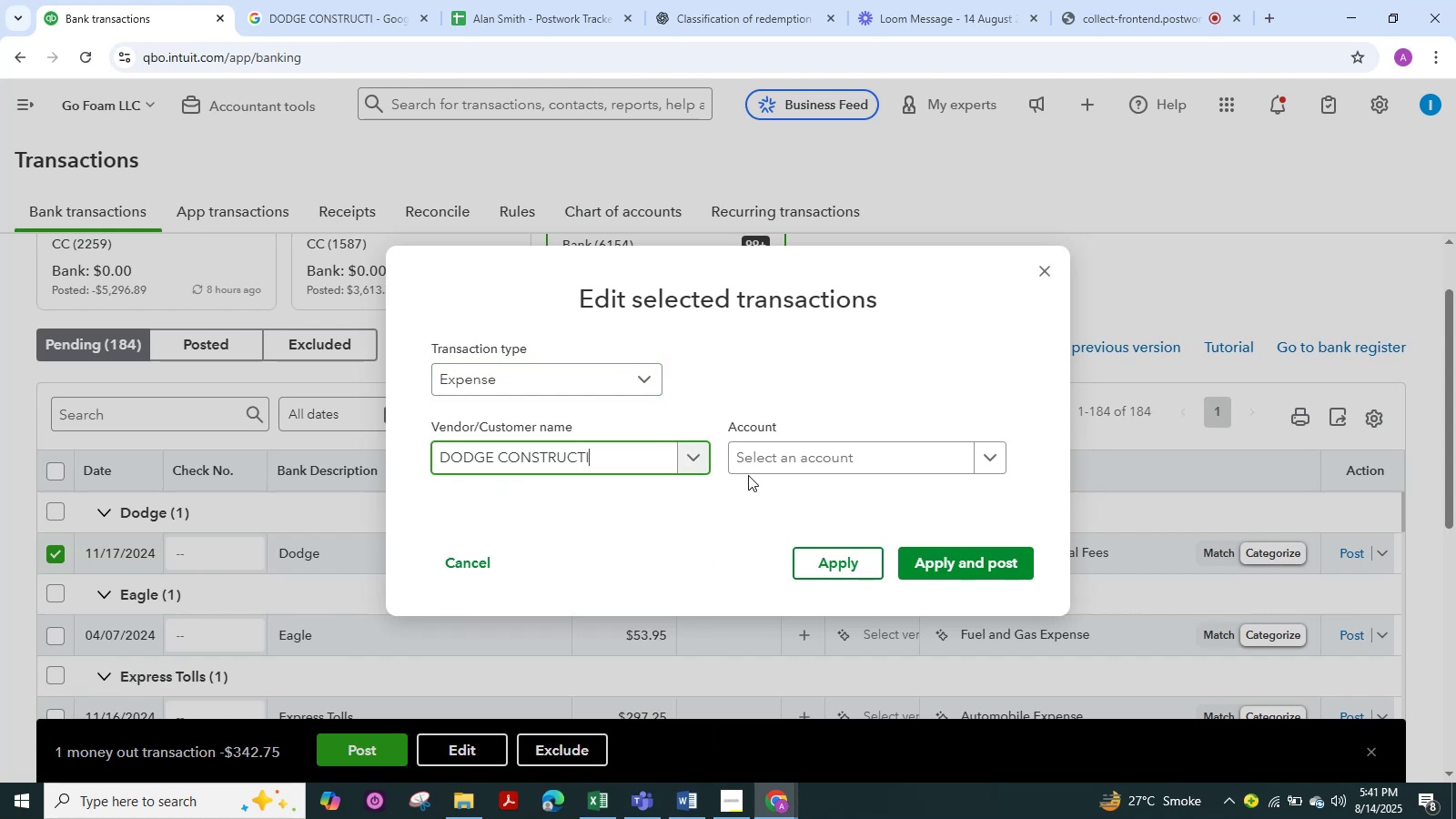 
left_click([779, 460])
 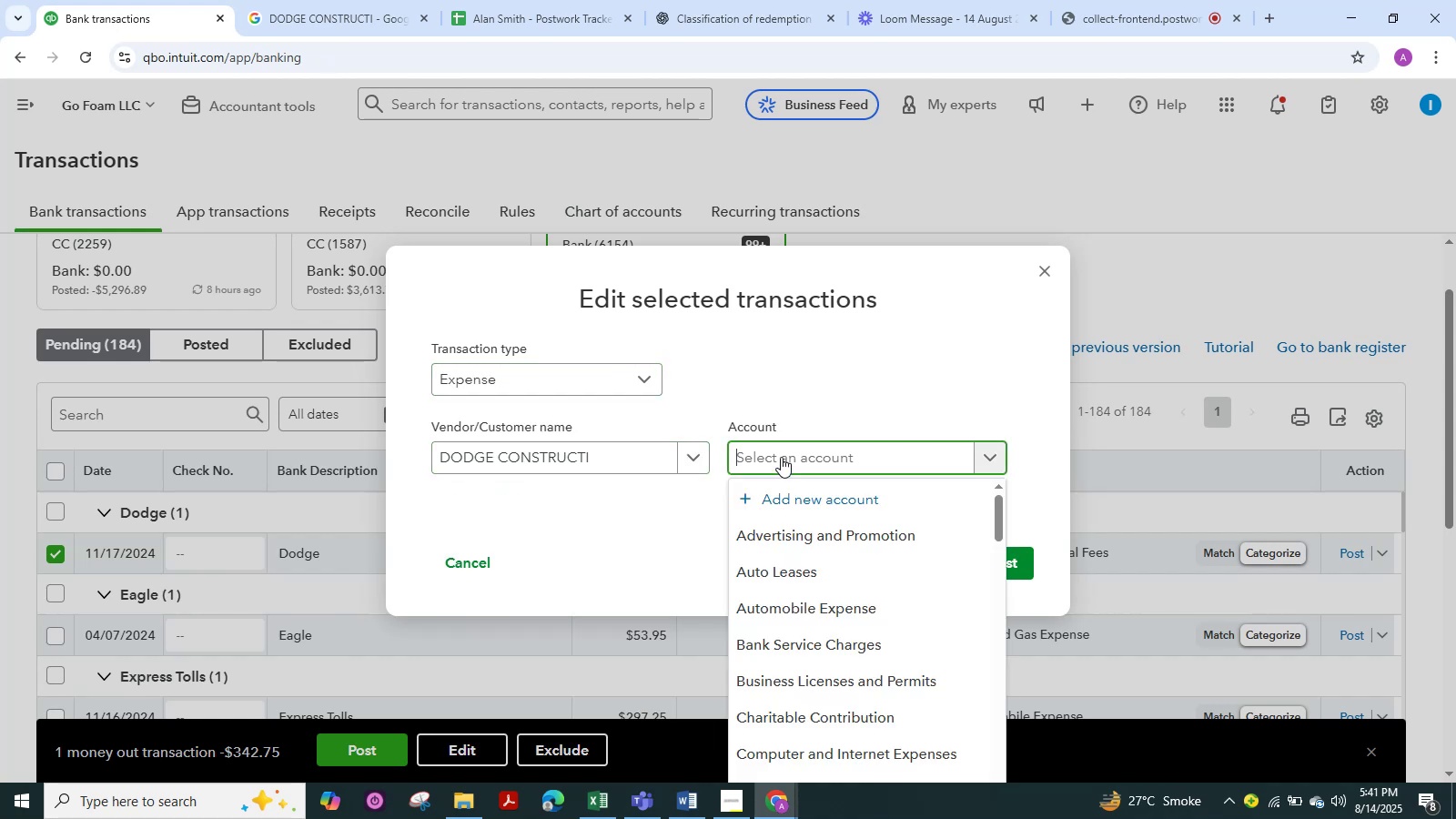 
type(Supplis[Insert])
key(Backspace)
key(Backspace)
 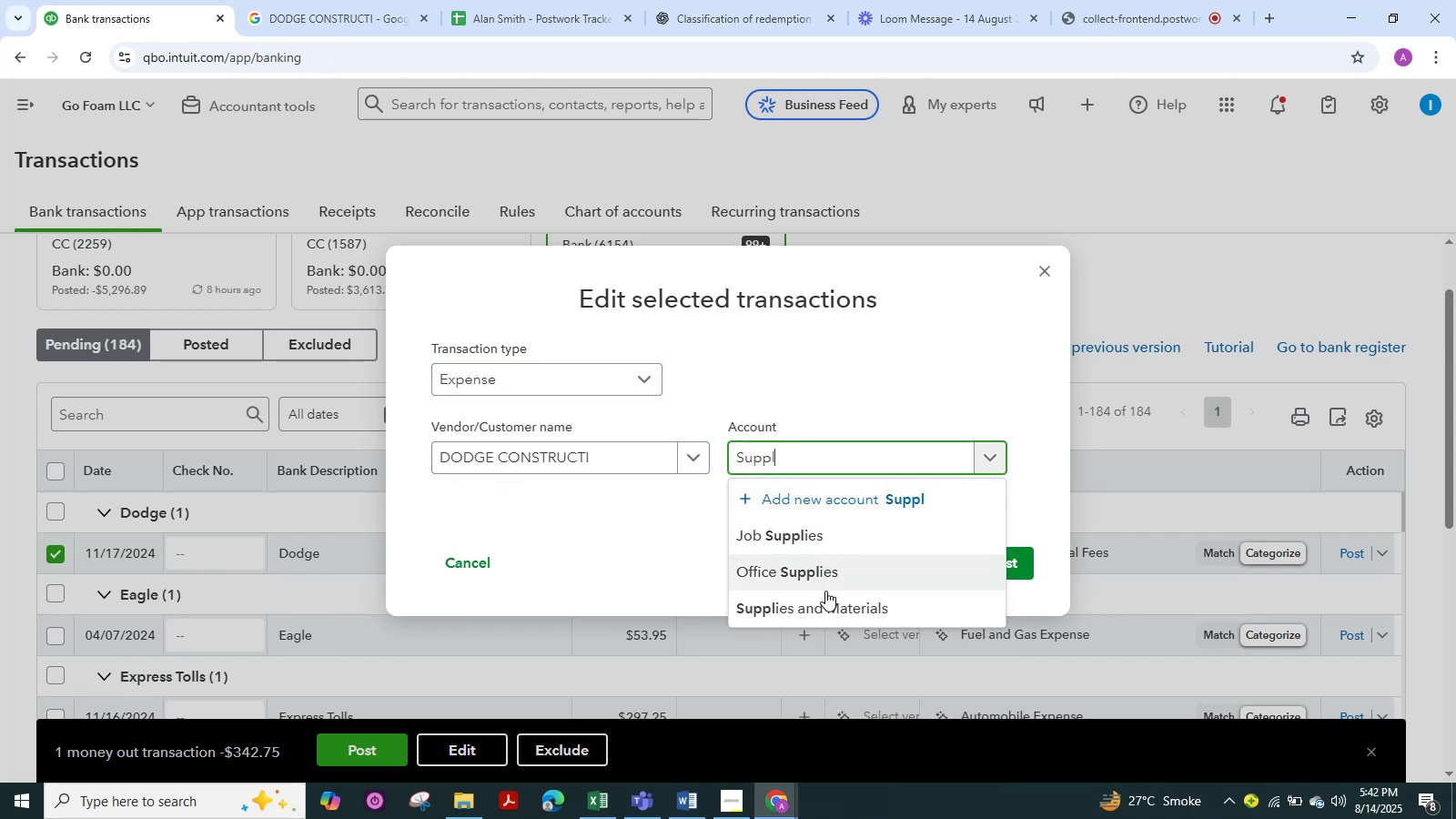 
left_click([825, 595])
 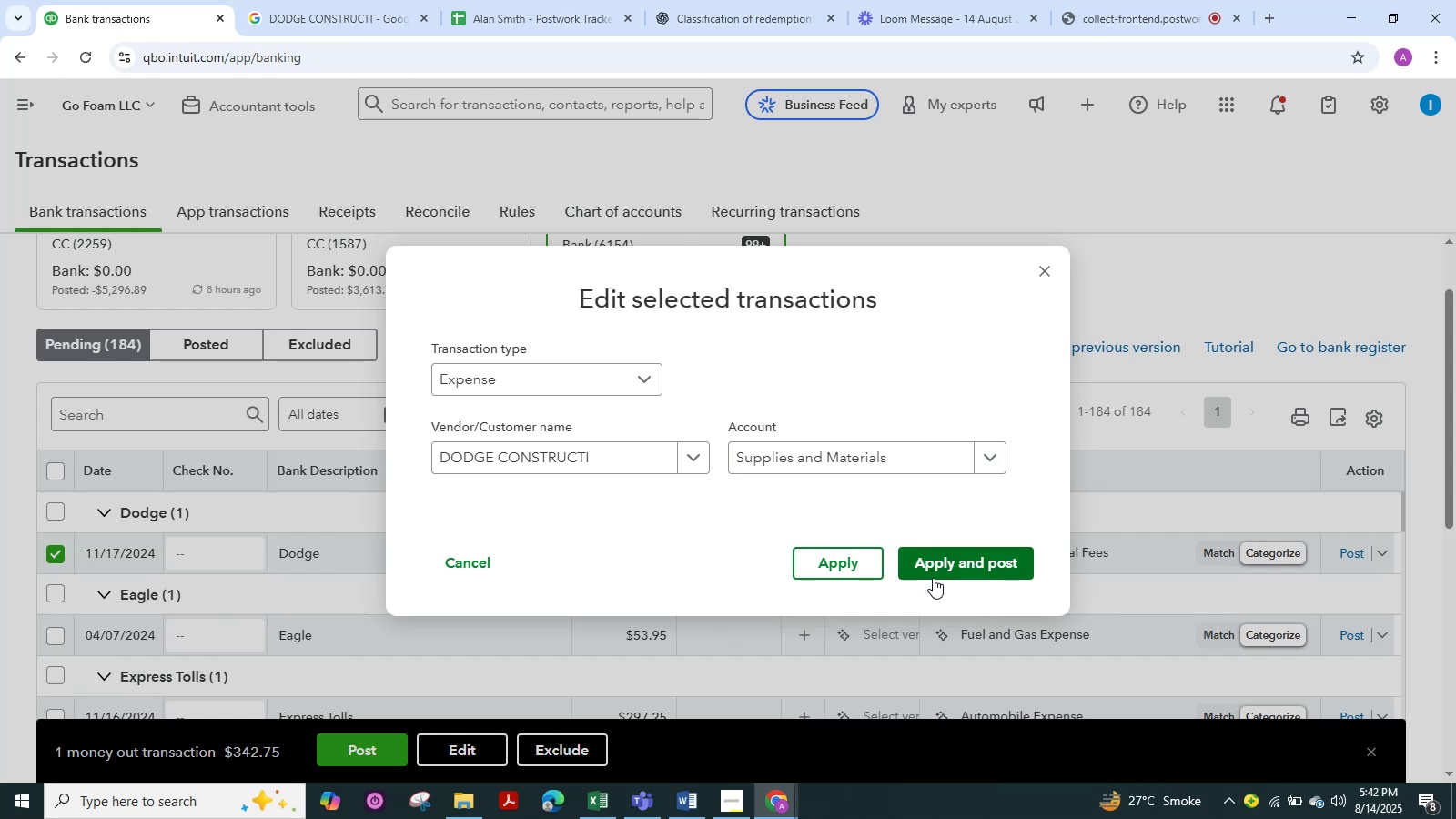 
left_click([951, 573])
 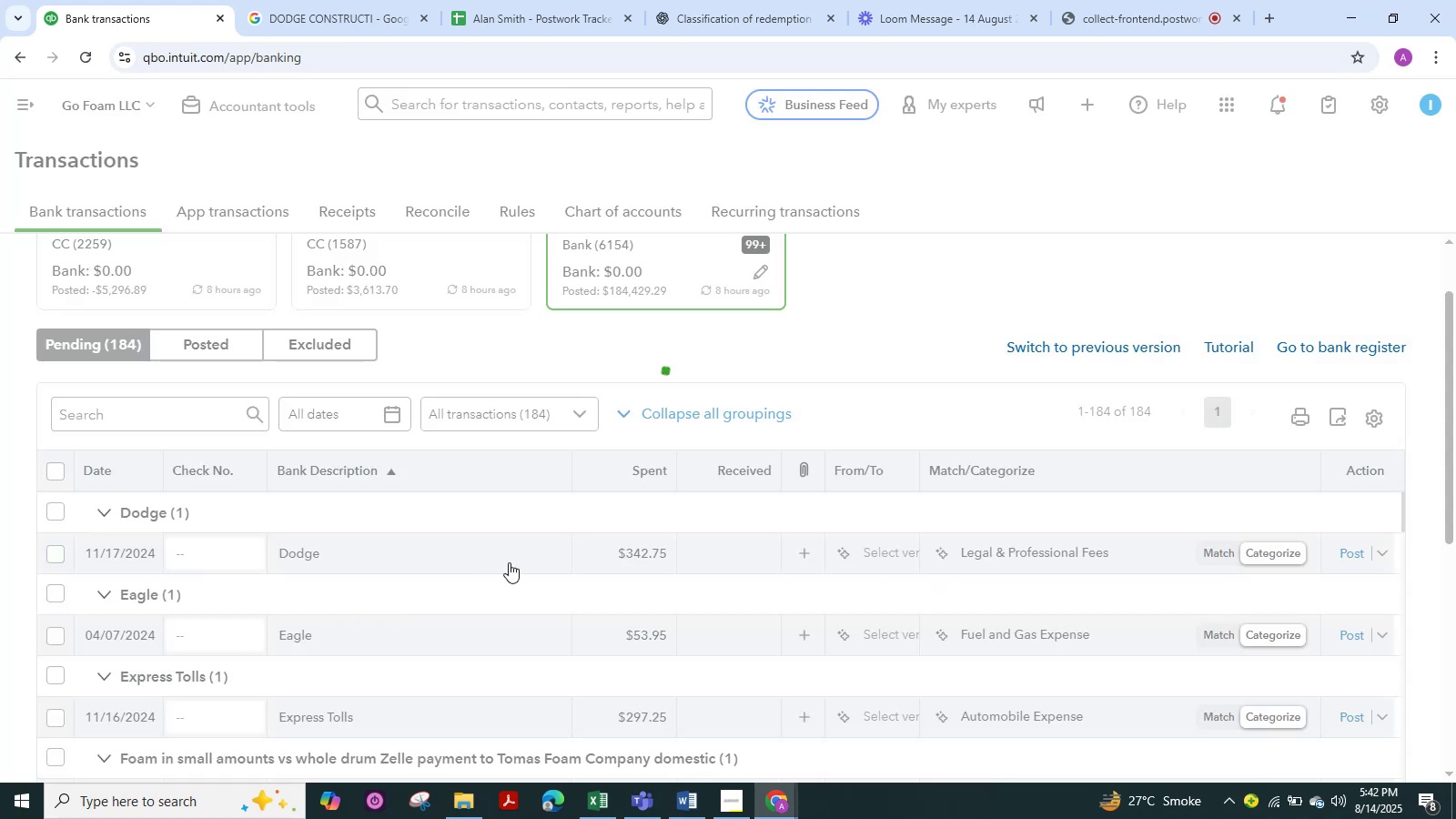 
left_click([413, 546])
 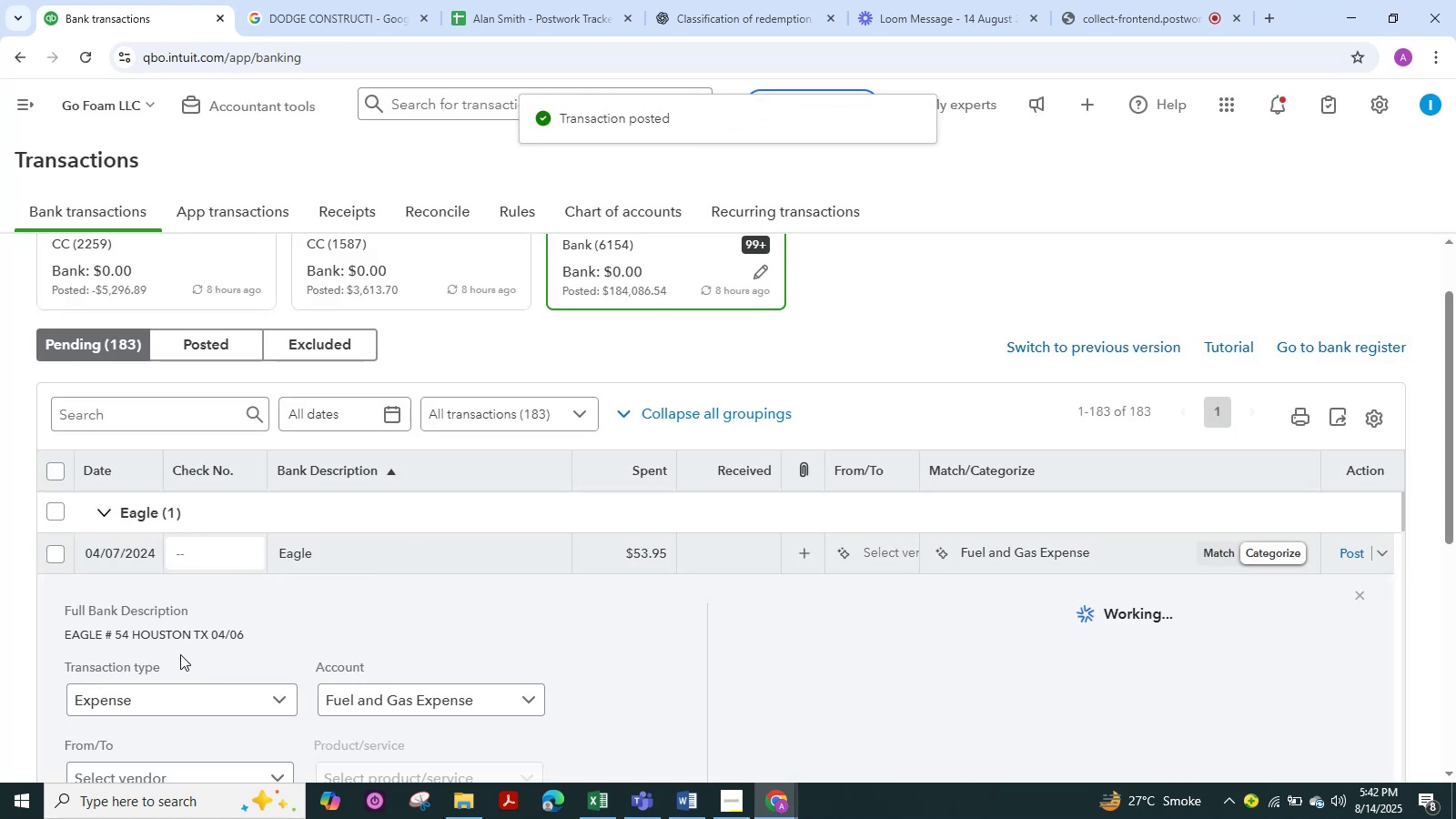 
left_click_drag(start_coordinate=[109, 634], to_coordinate=[9, 630])
 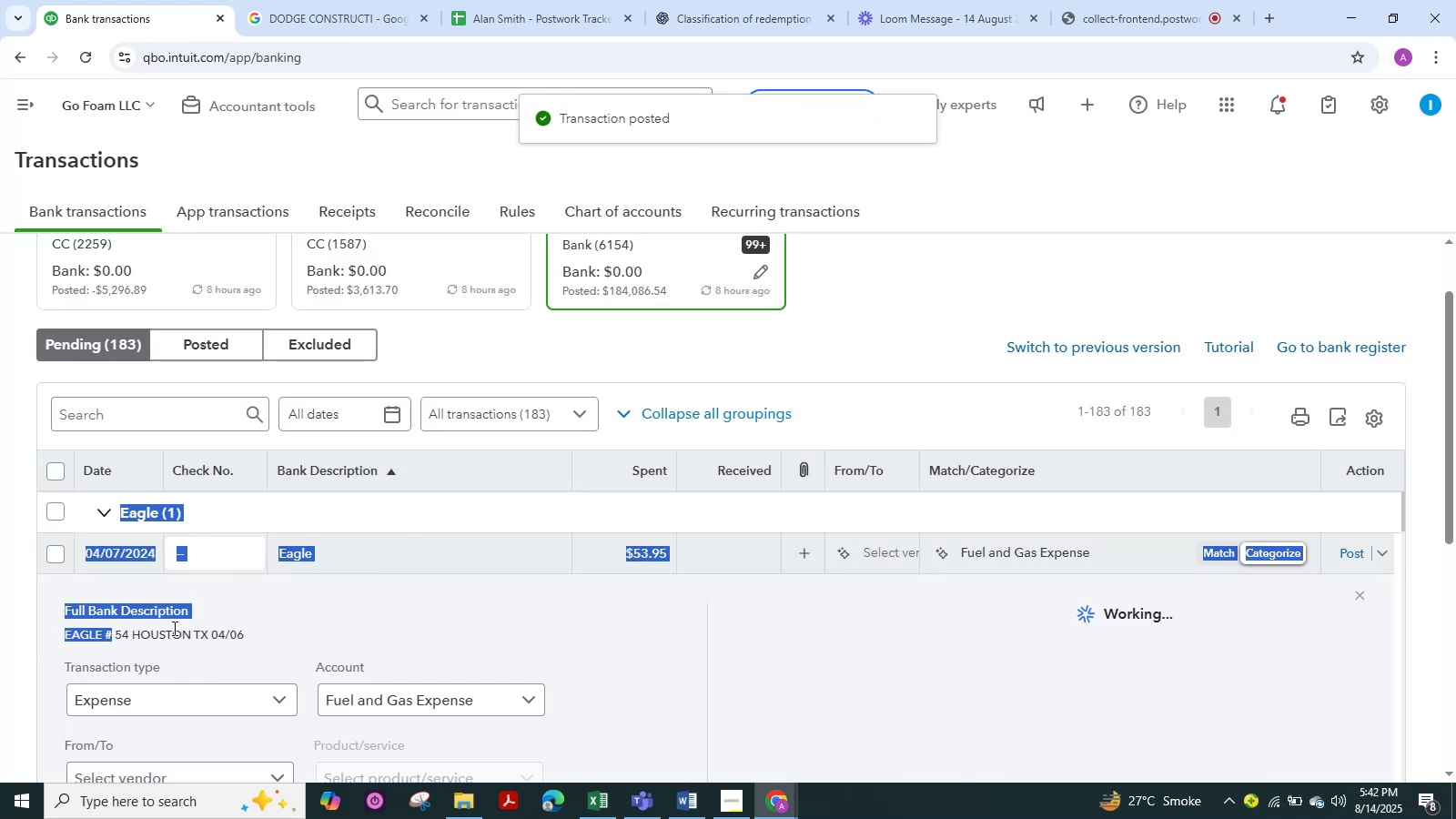 
key(Control+C)
 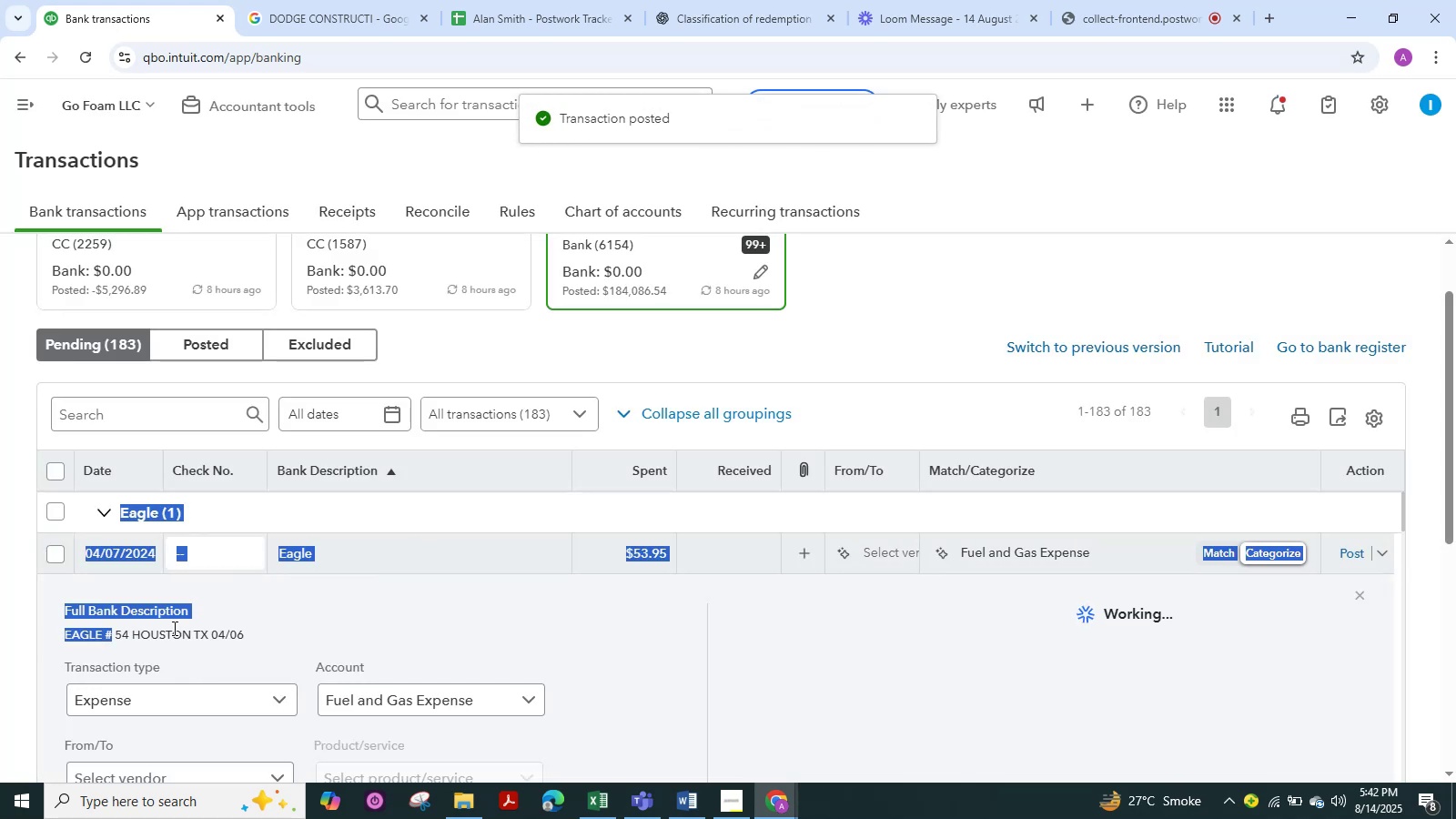 
left_click([173, 628])
 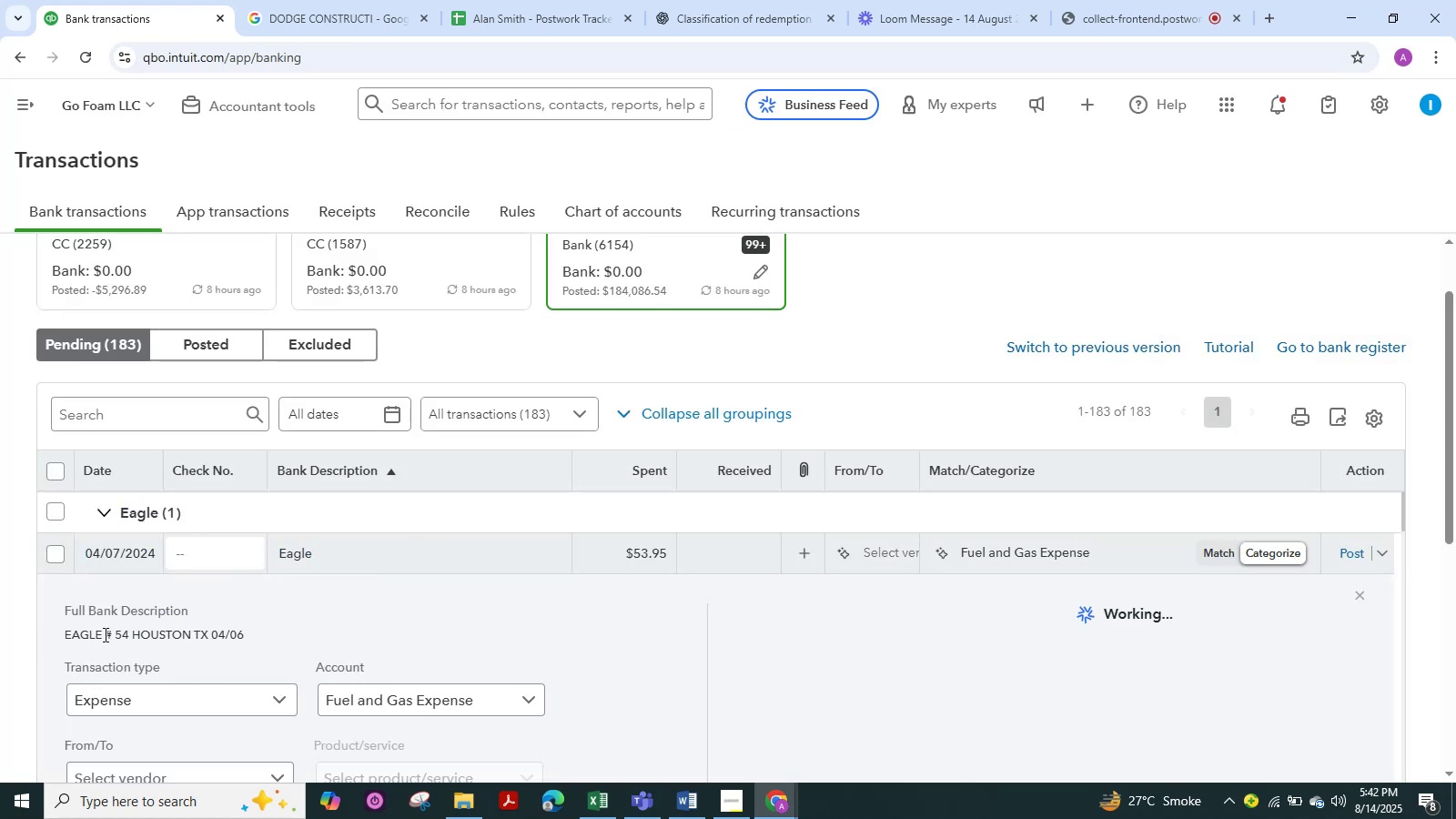 
left_click_drag(start_coordinate=[104, 634], to_coordinate=[36, 635])
 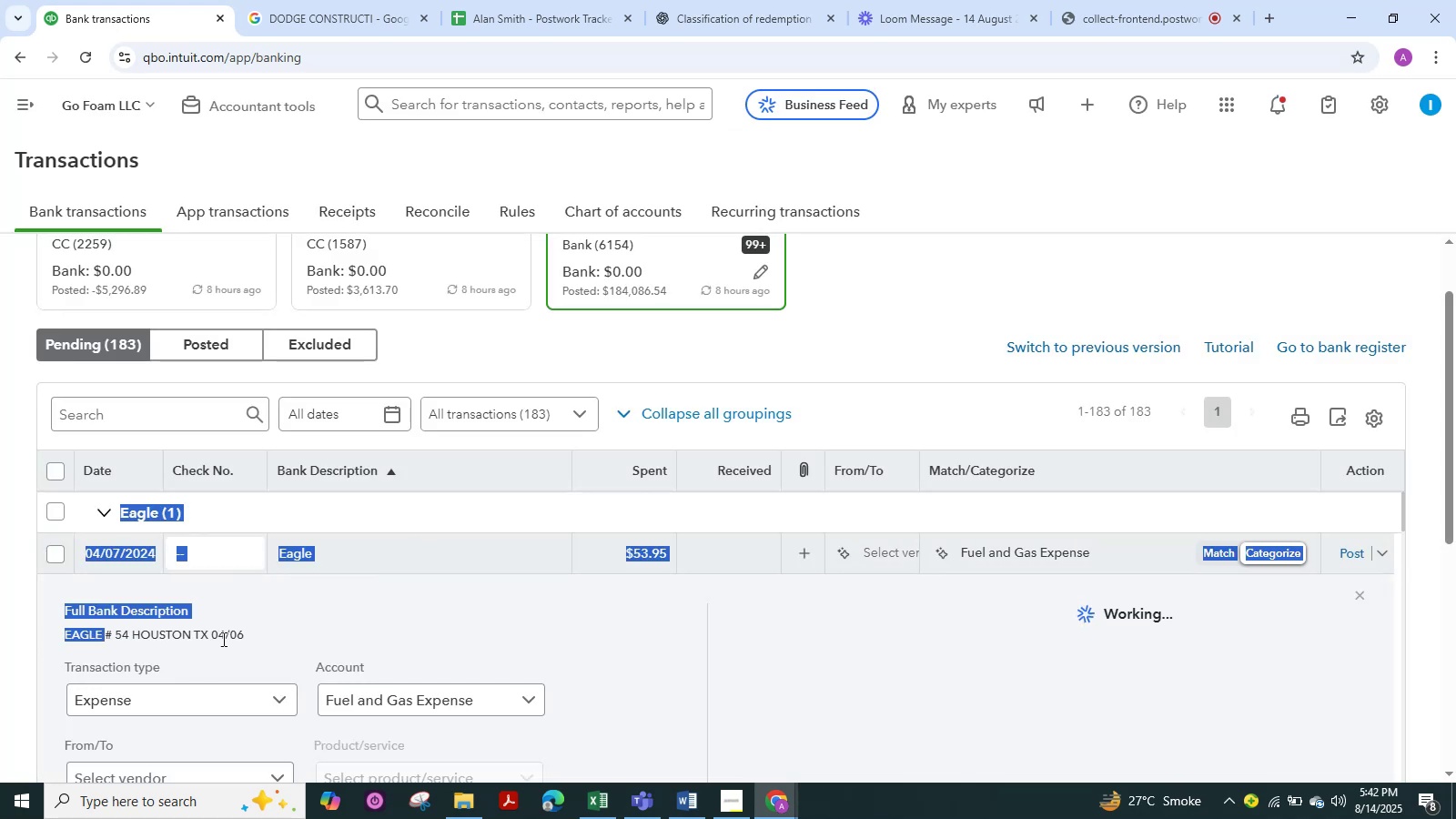 
key(Control+C)
 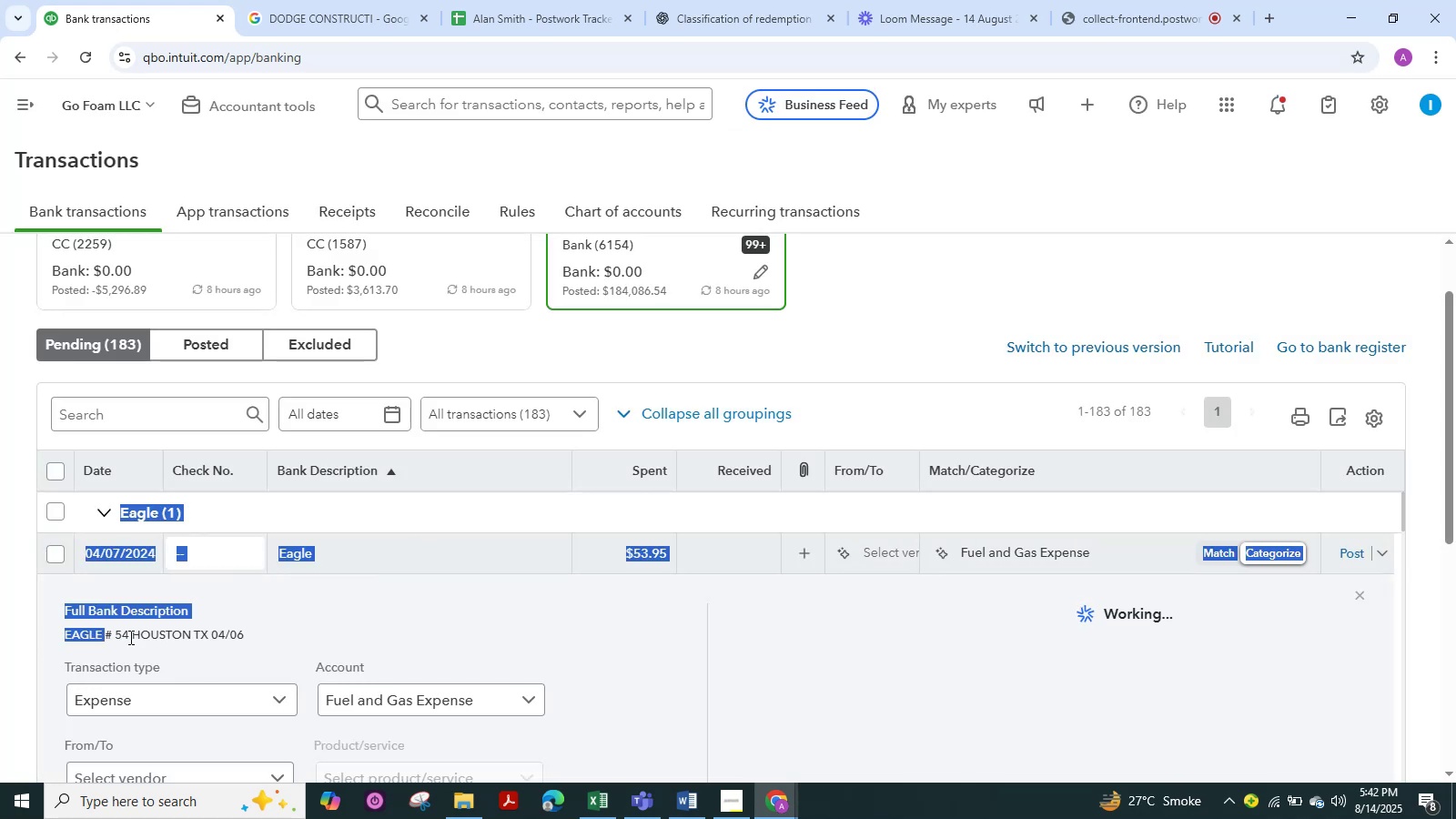 
key(Control+C)
 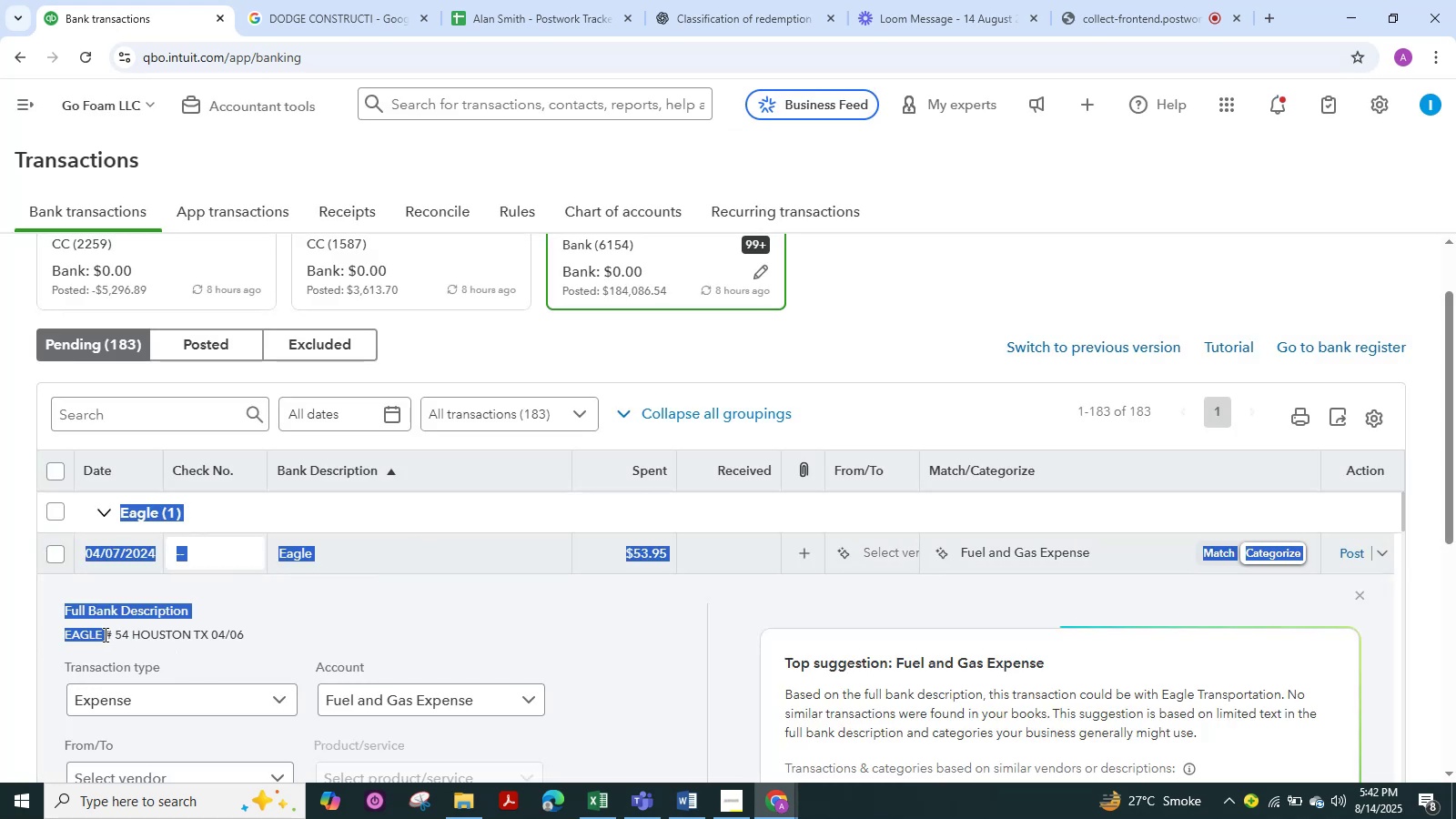 
left_click([98, 636])
 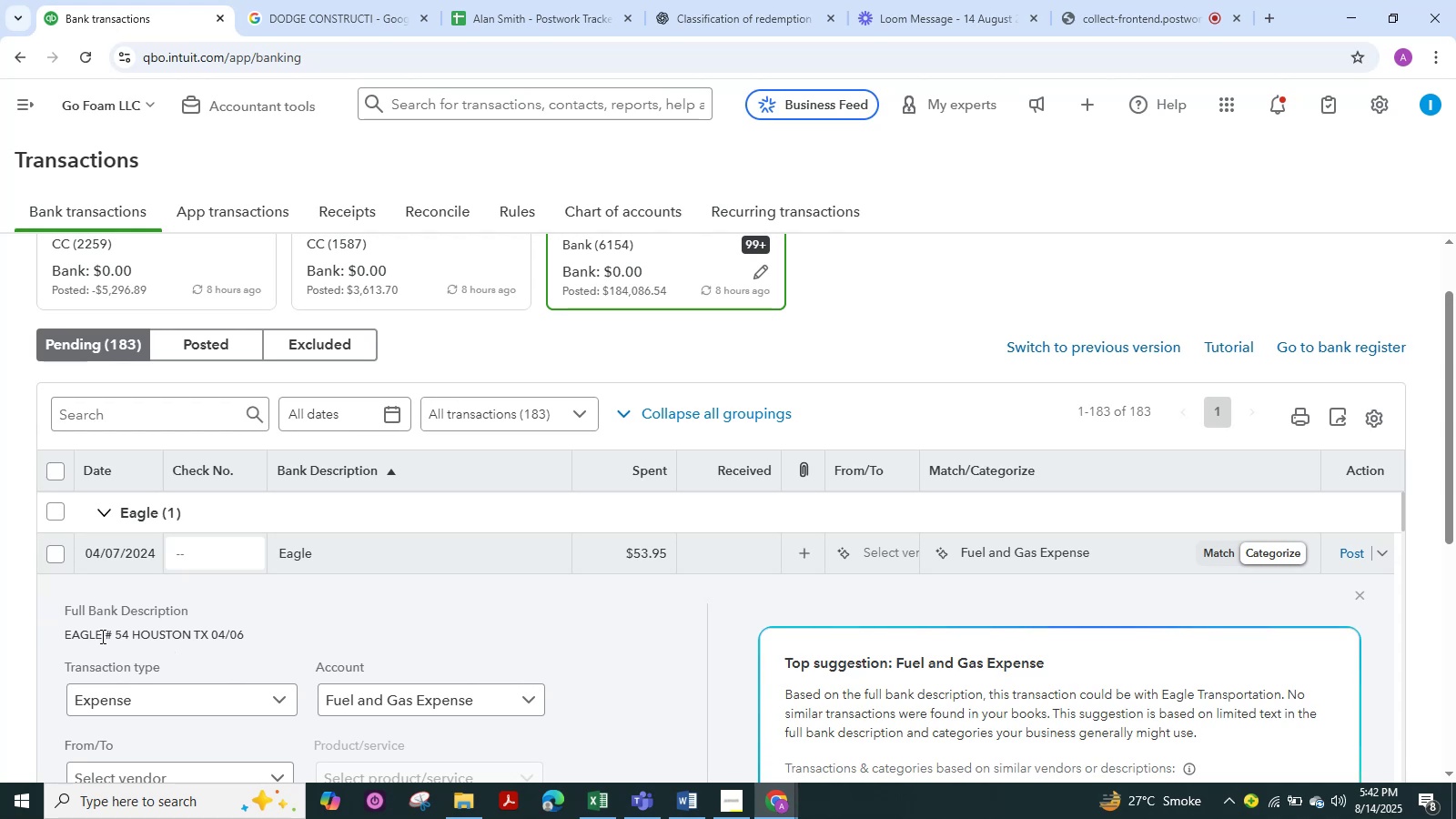 
left_click_drag(start_coordinate=[101, 636], to_coordinate=[66, 636])
 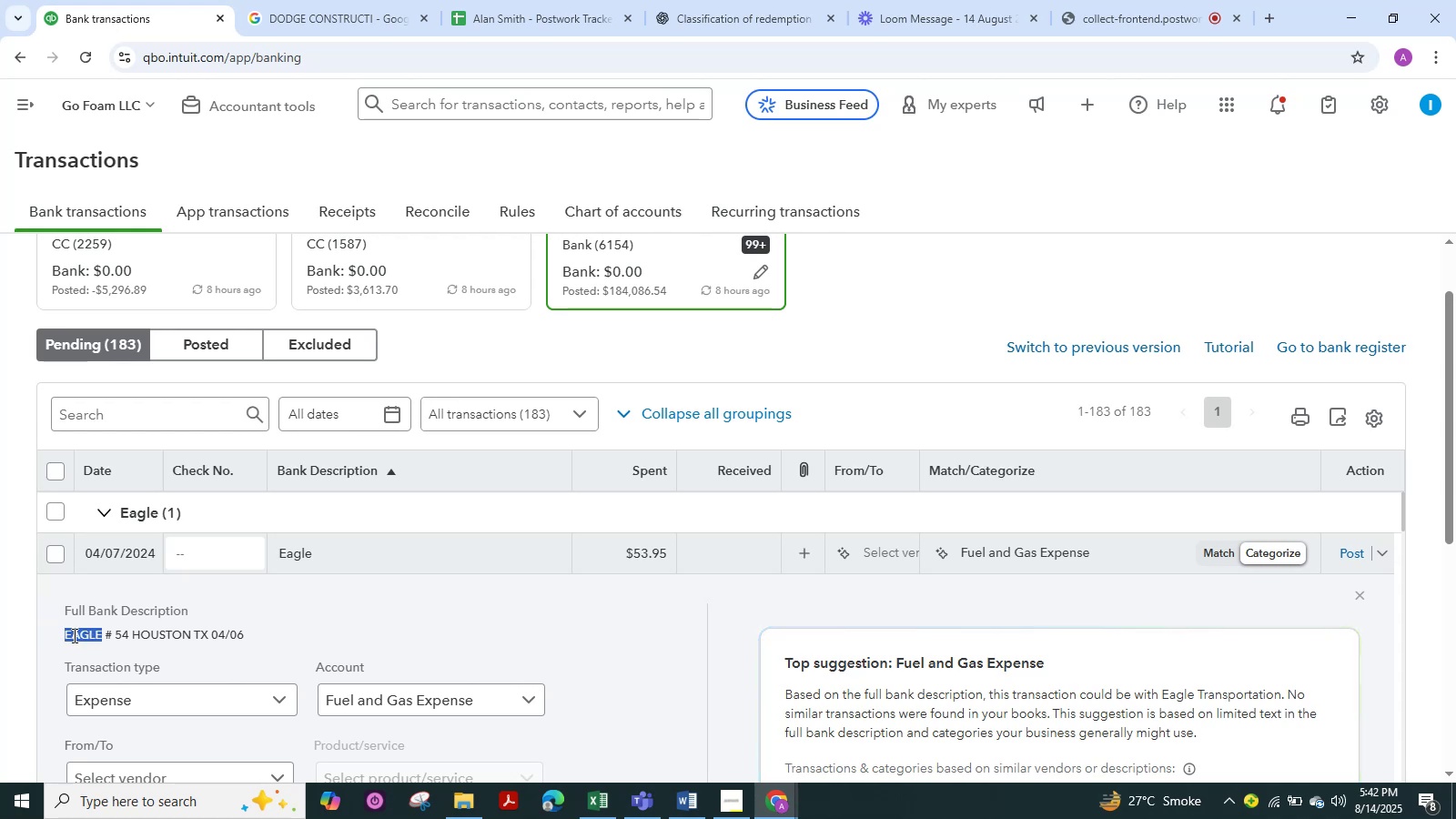 
key(Control+C)
 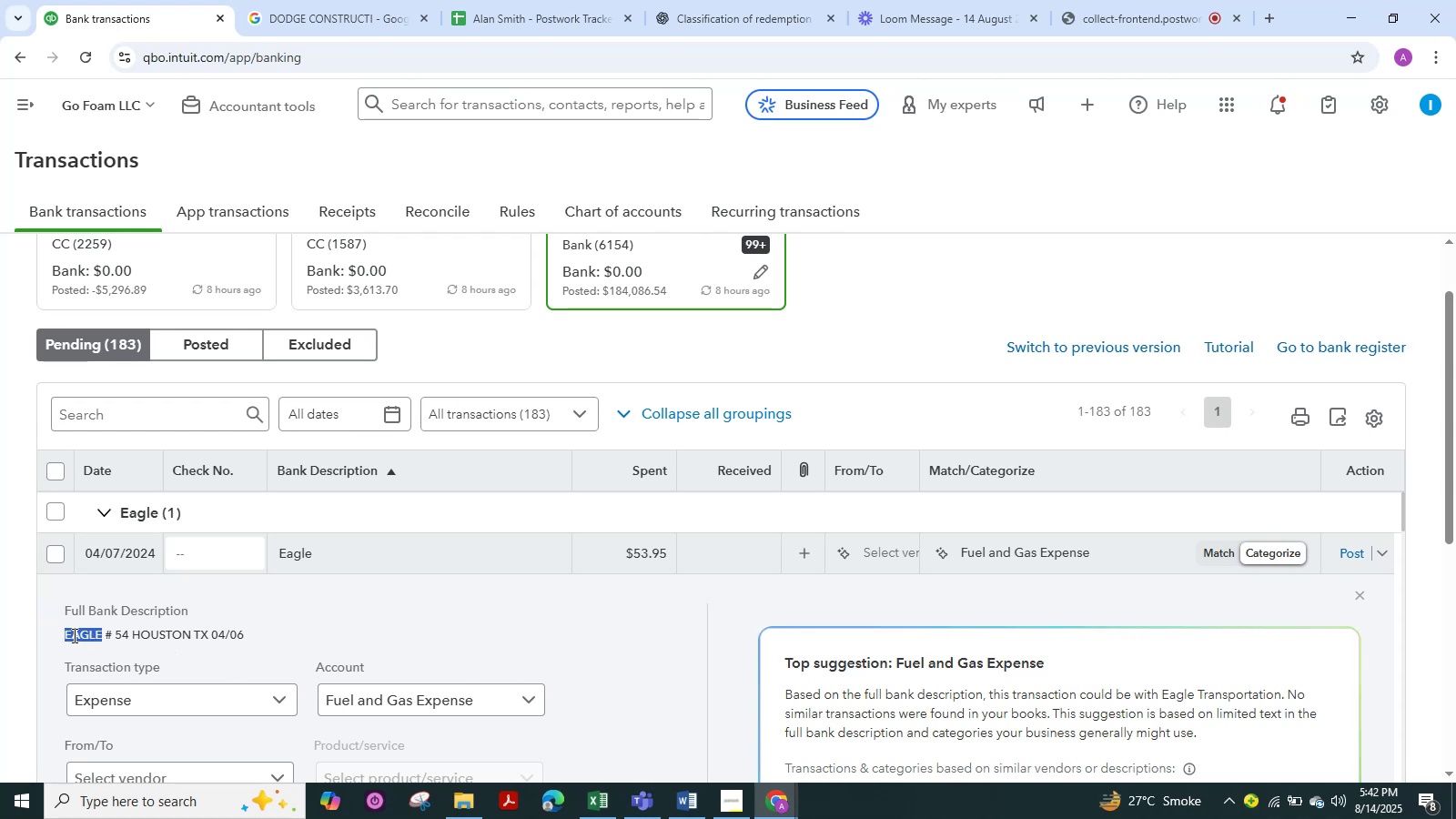 
key(Control+C)
 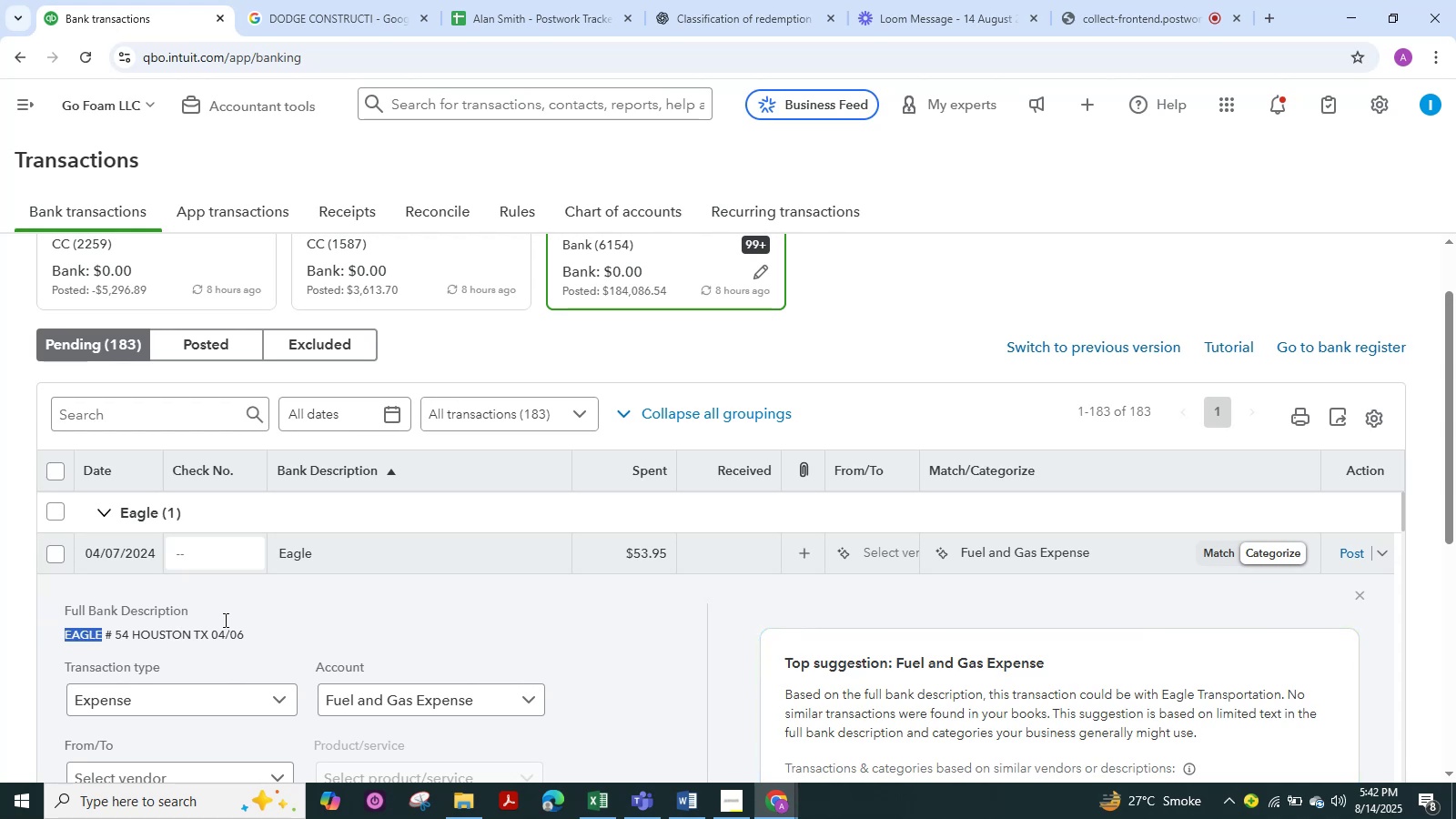 
left_click([350, 632])
 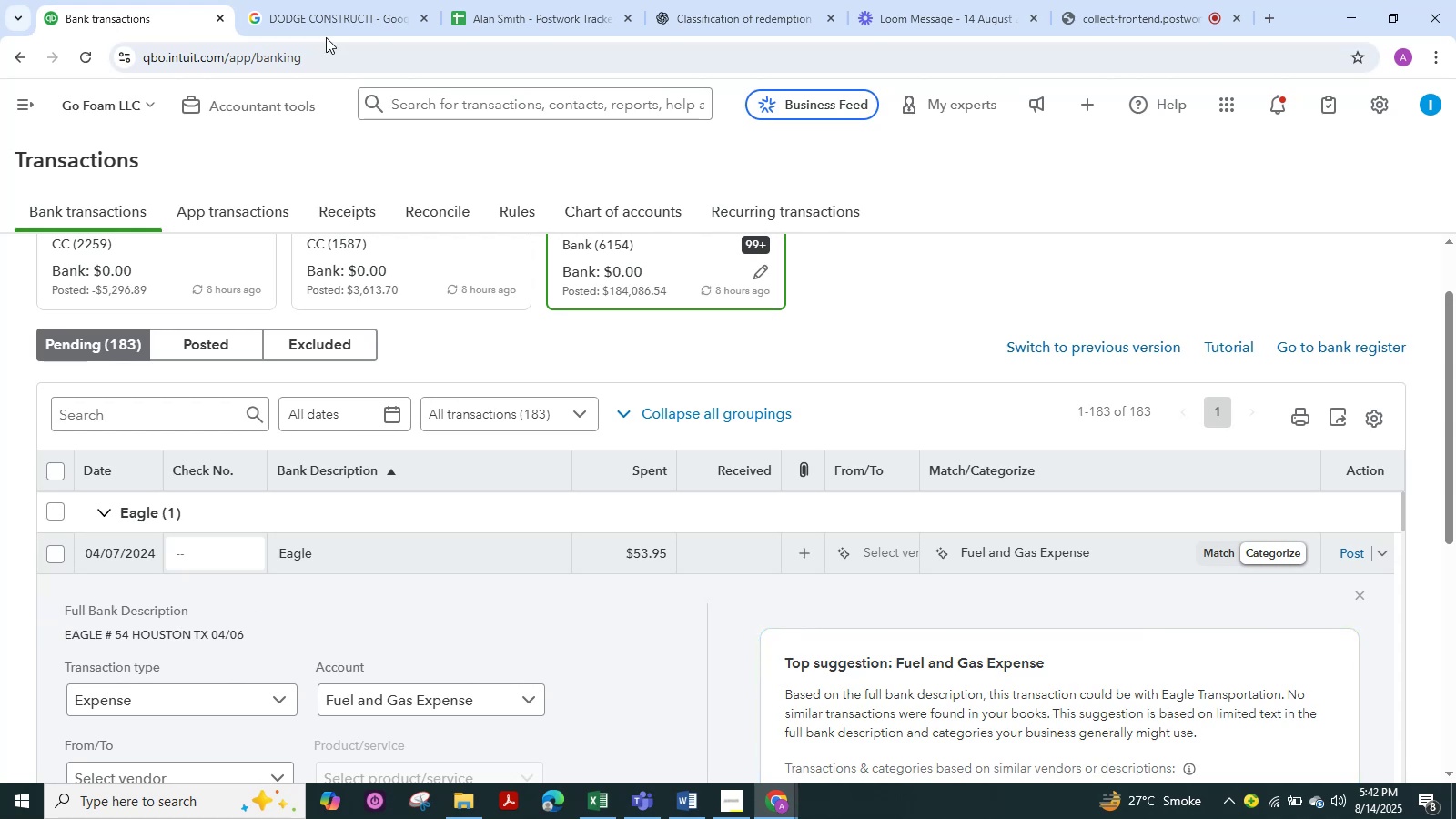 
left_click([319, 8])
 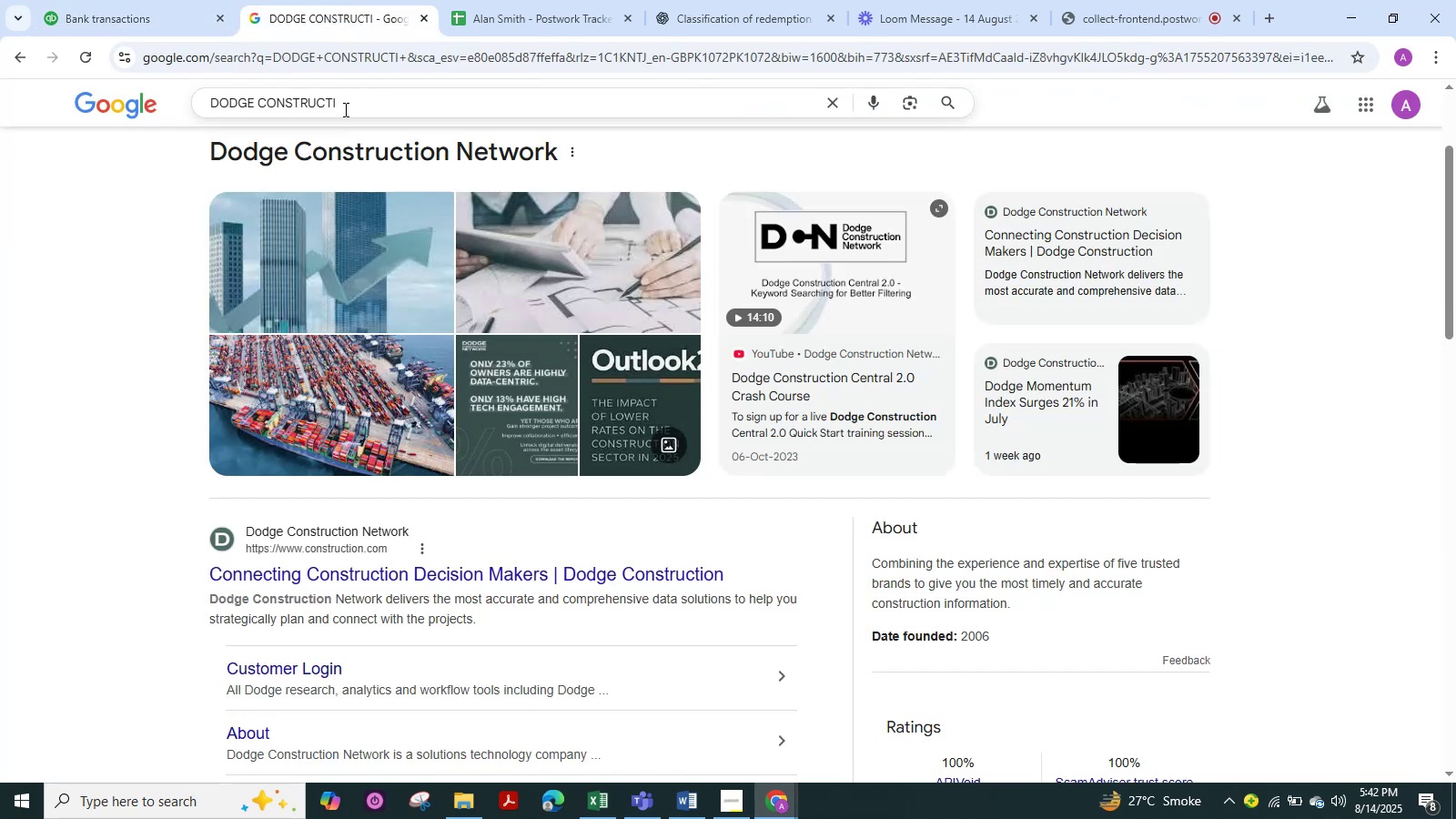 
left_click_drag(start_coordinate=[347, 111], to_coordinate=[37, 116])
 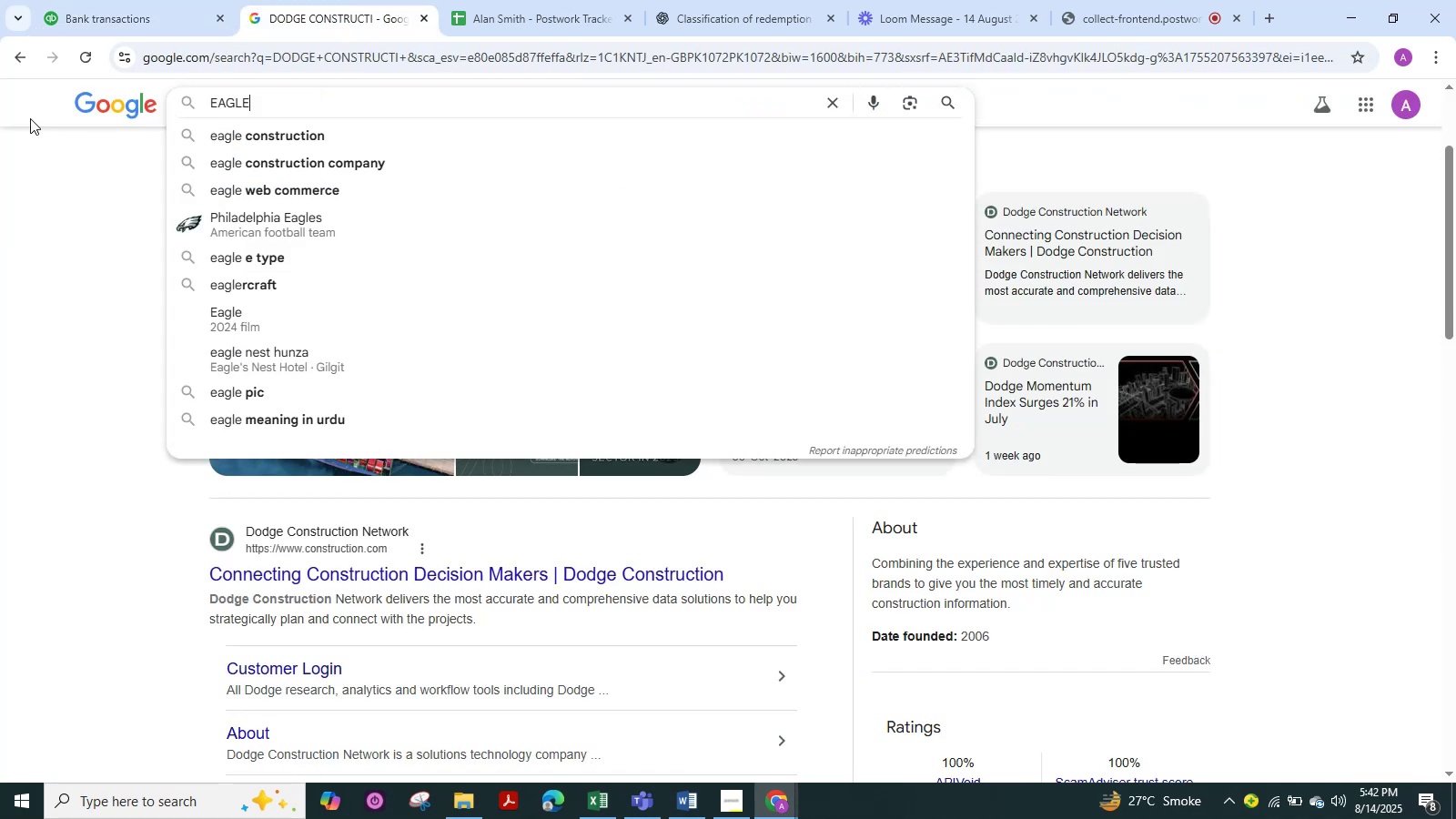 
key(Control+ControlLeft)
 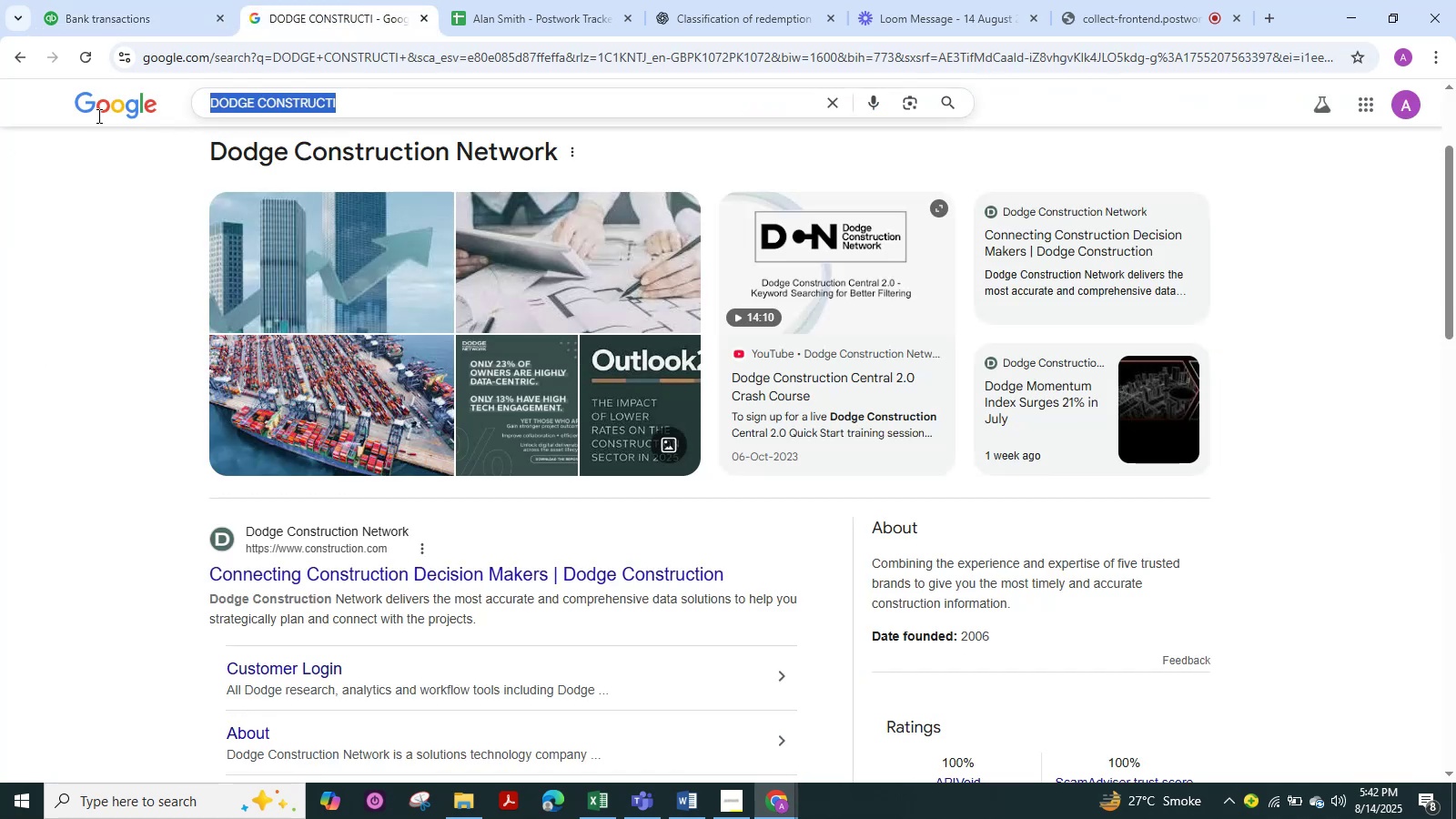 
key(Control+V)
 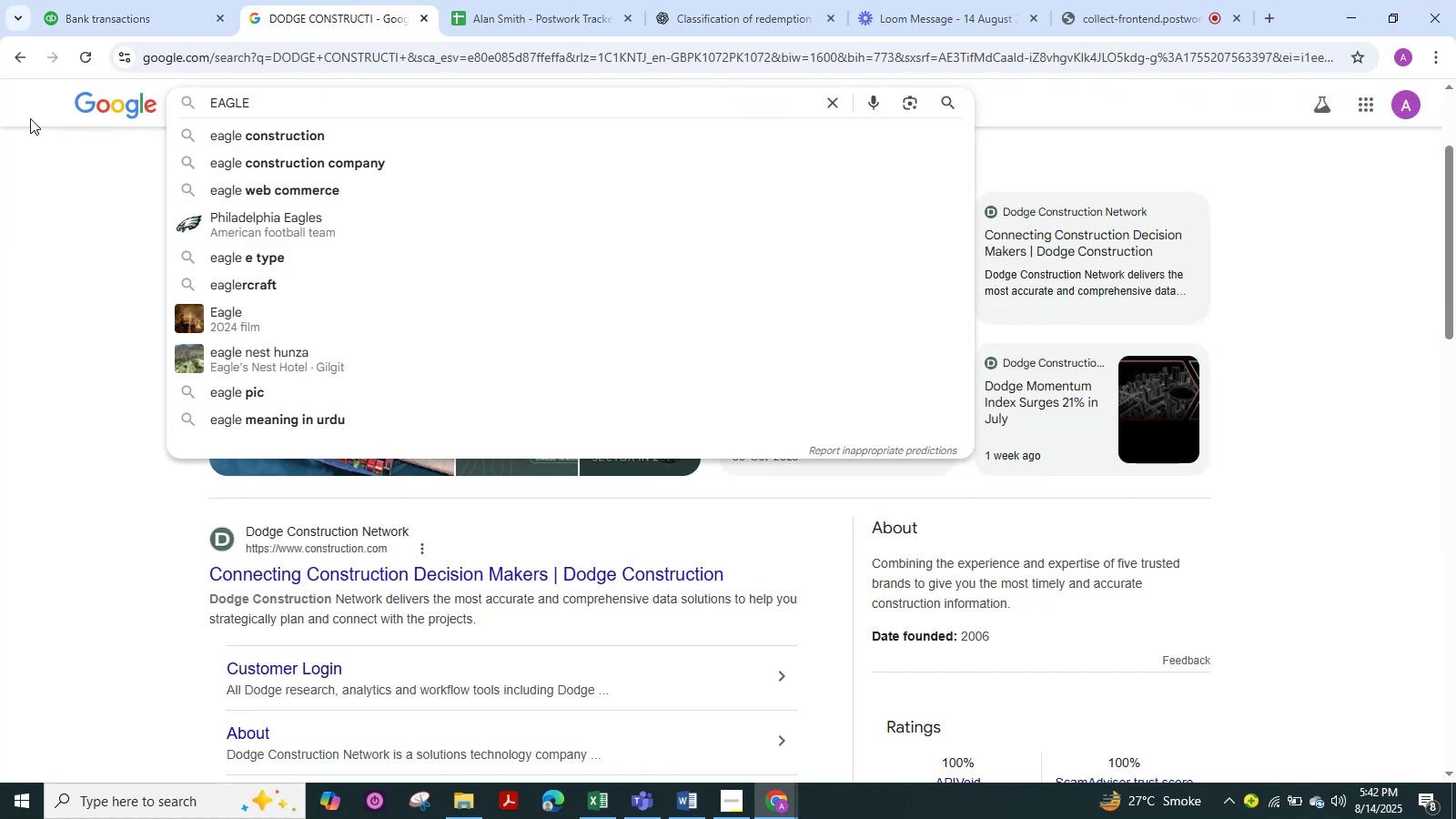 
key(NumpadEnter)
 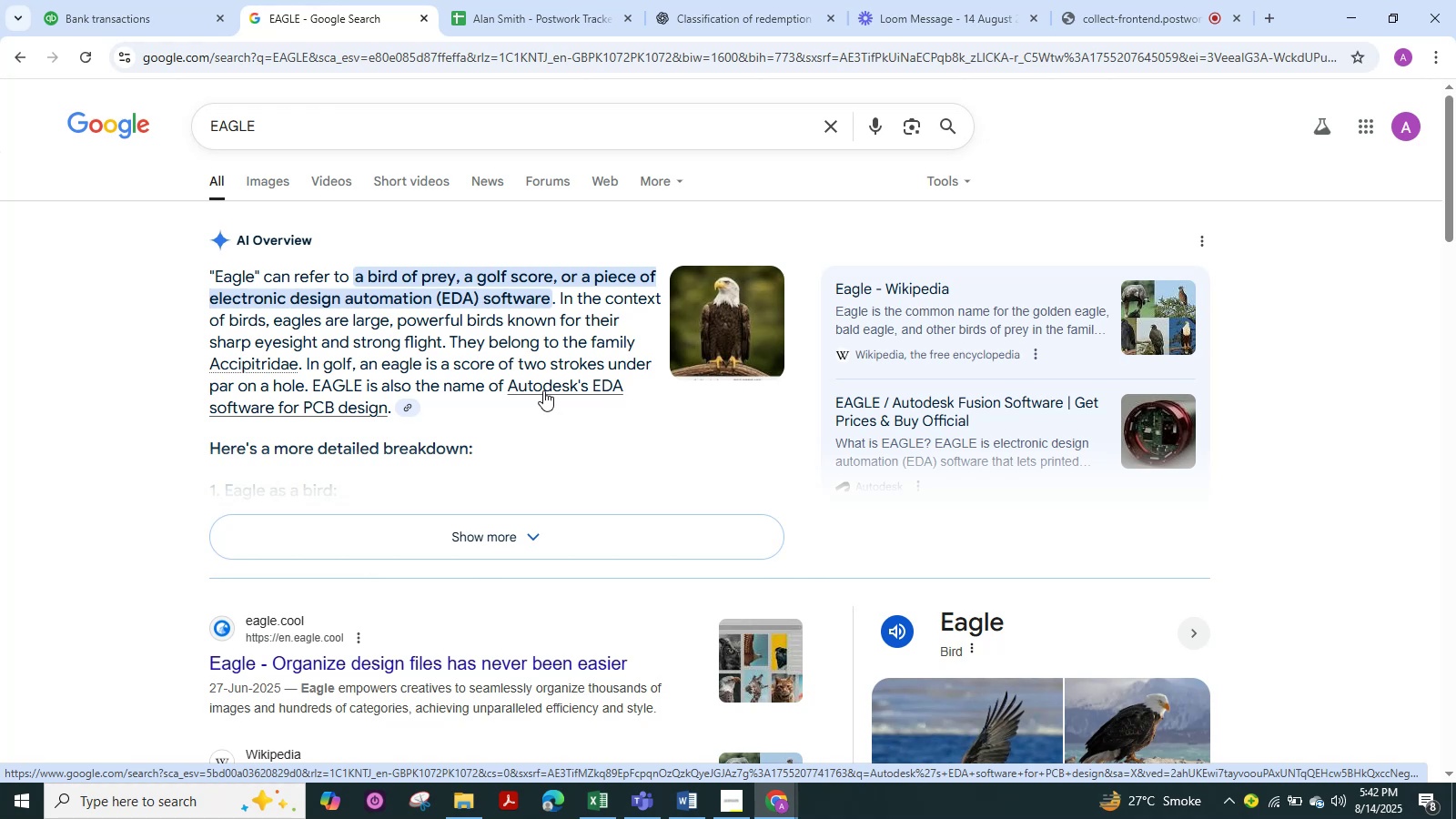 
wait(20.24)
 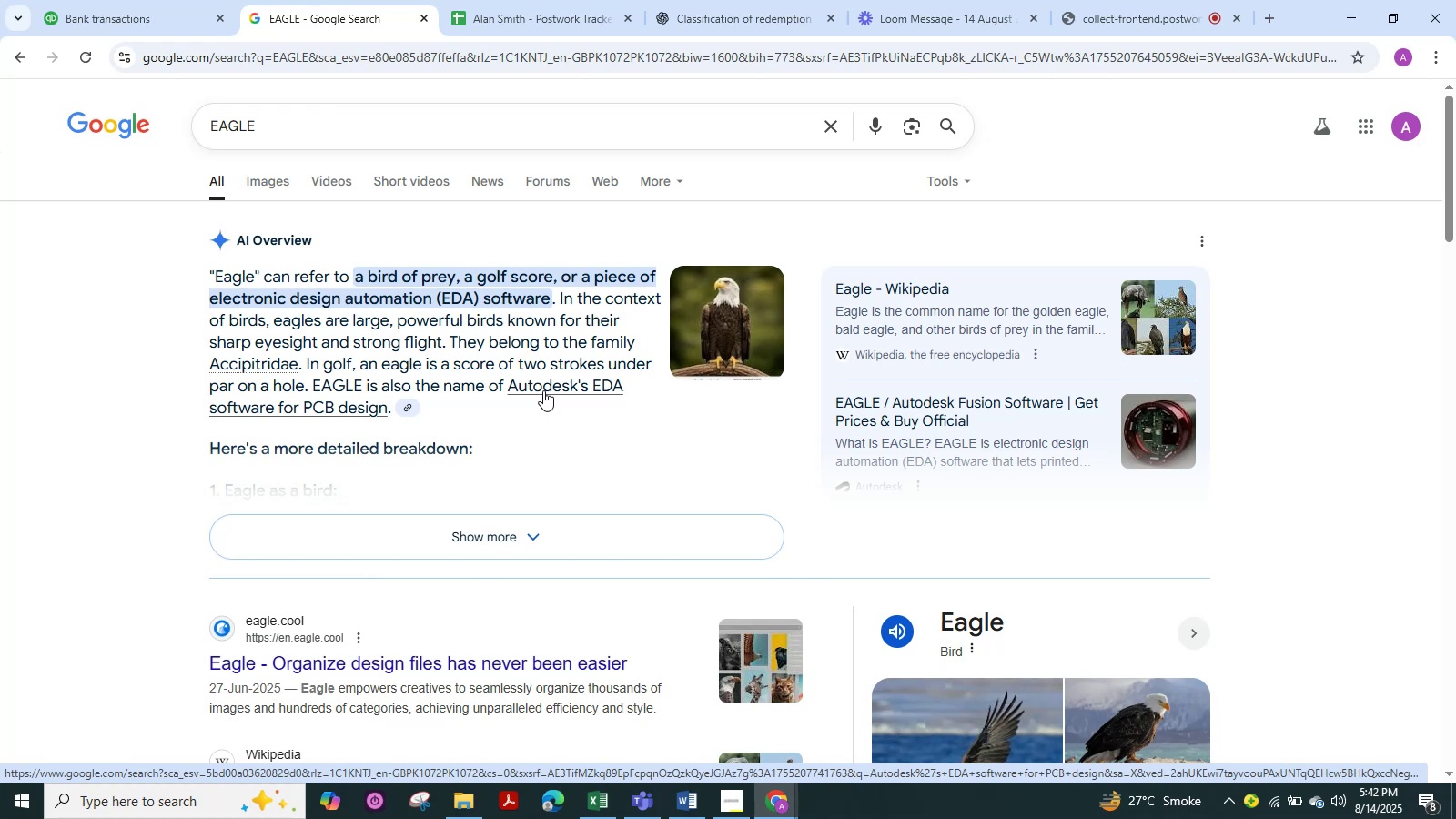 
scroll: coordinate [642, 424], scroll_direction: down, amount: 4.0
 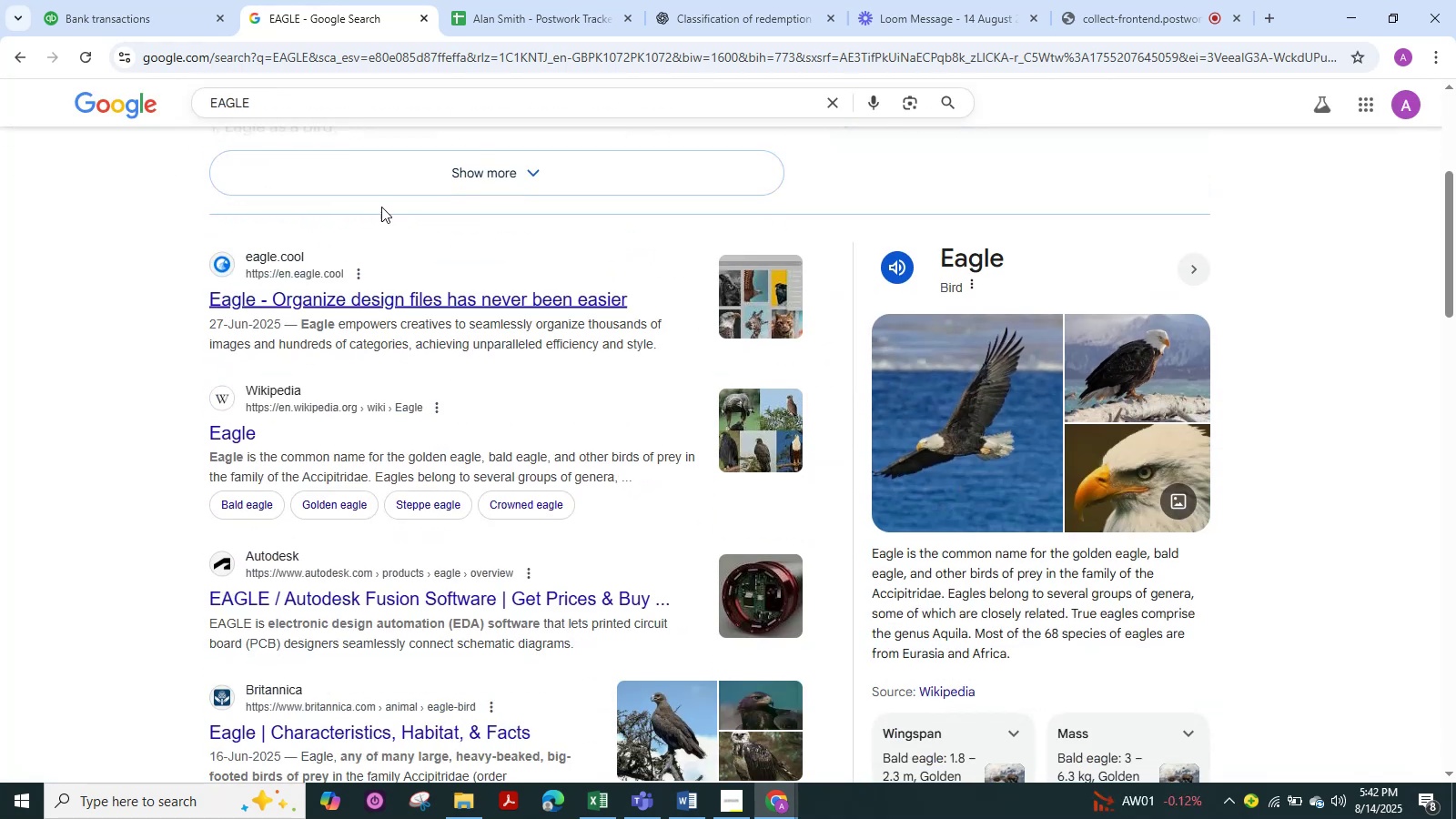 
left_click([157, 0])
 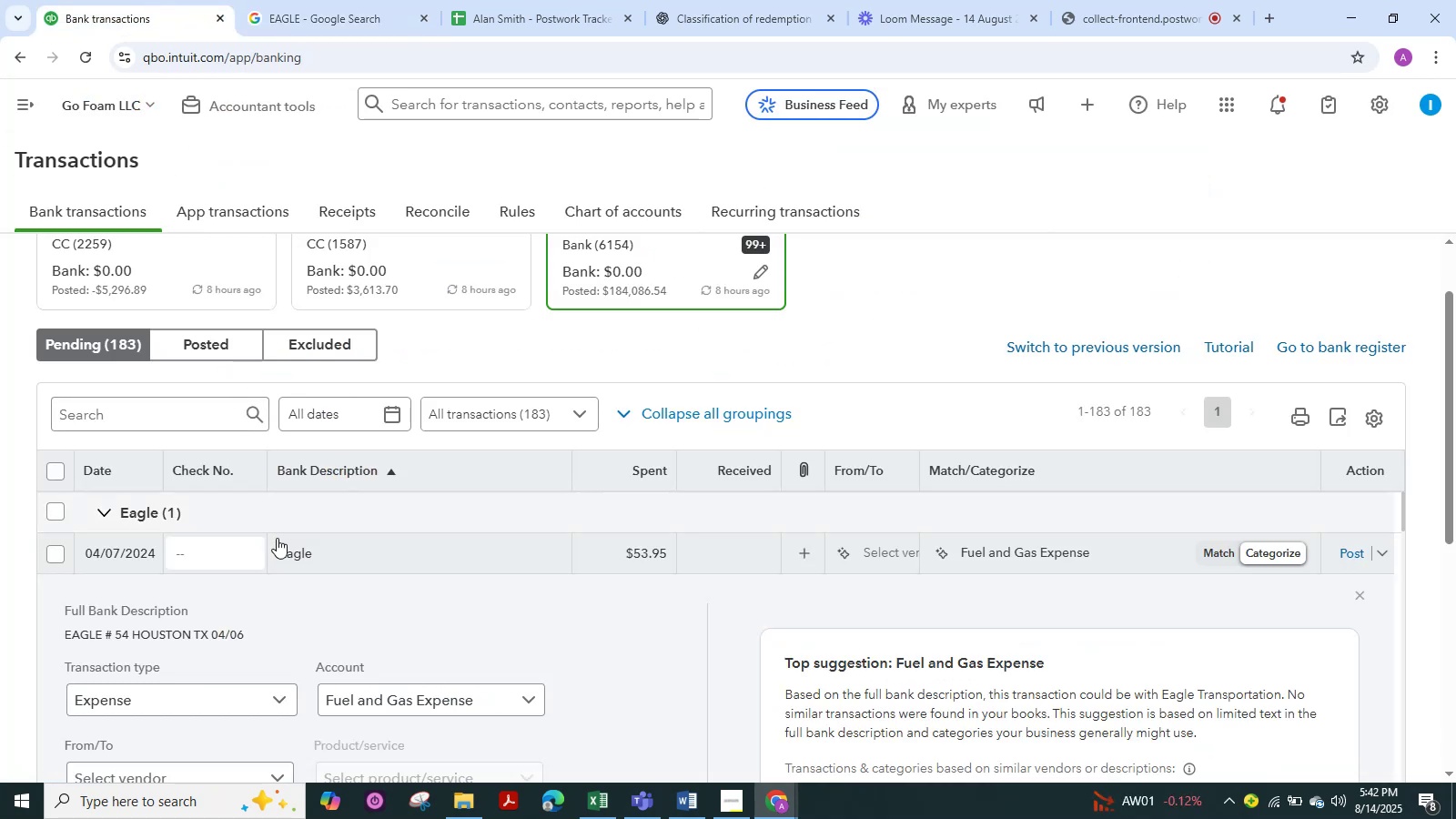 
left_click([282, 544])
 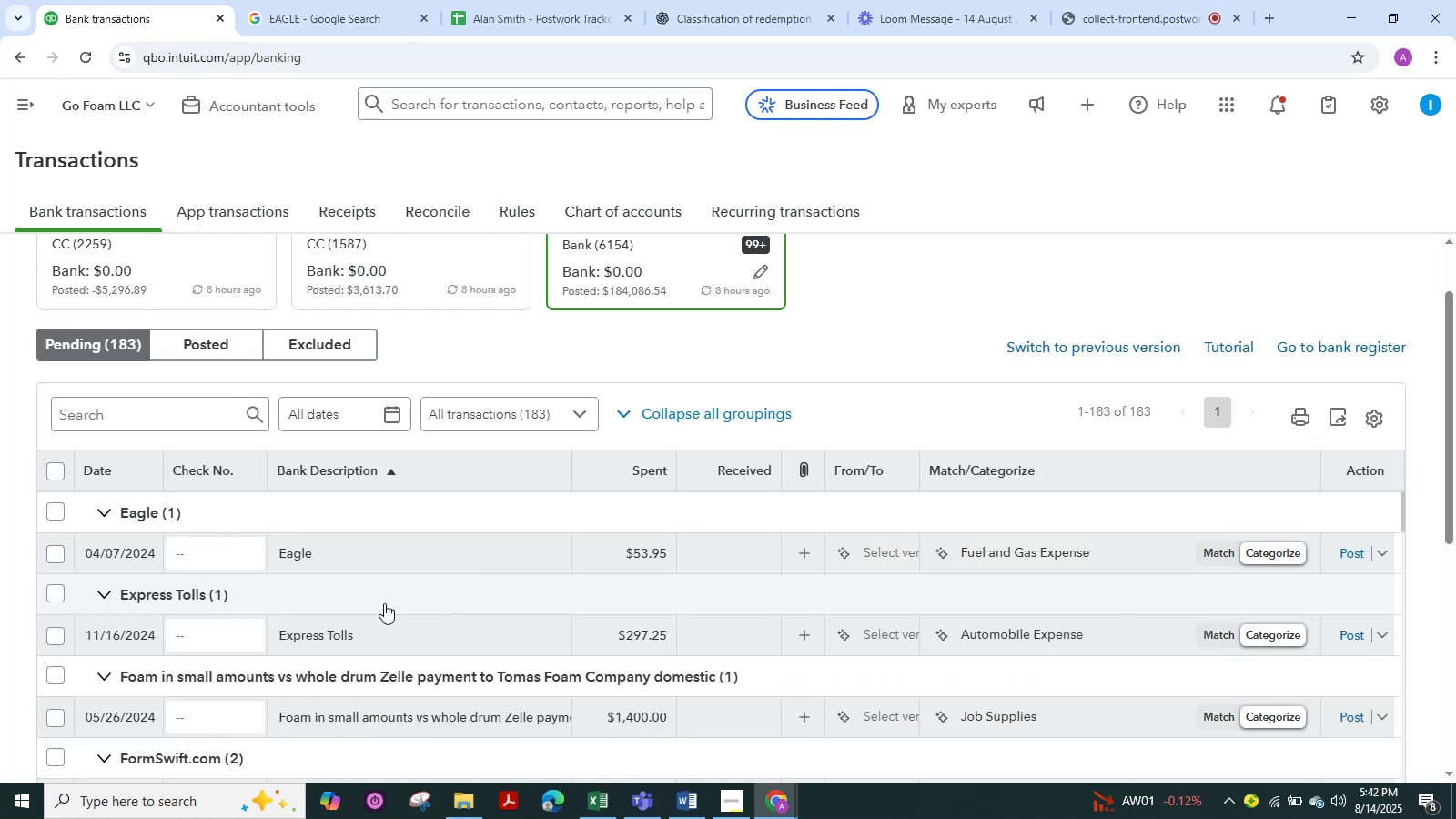 
left_click([382, 641])
 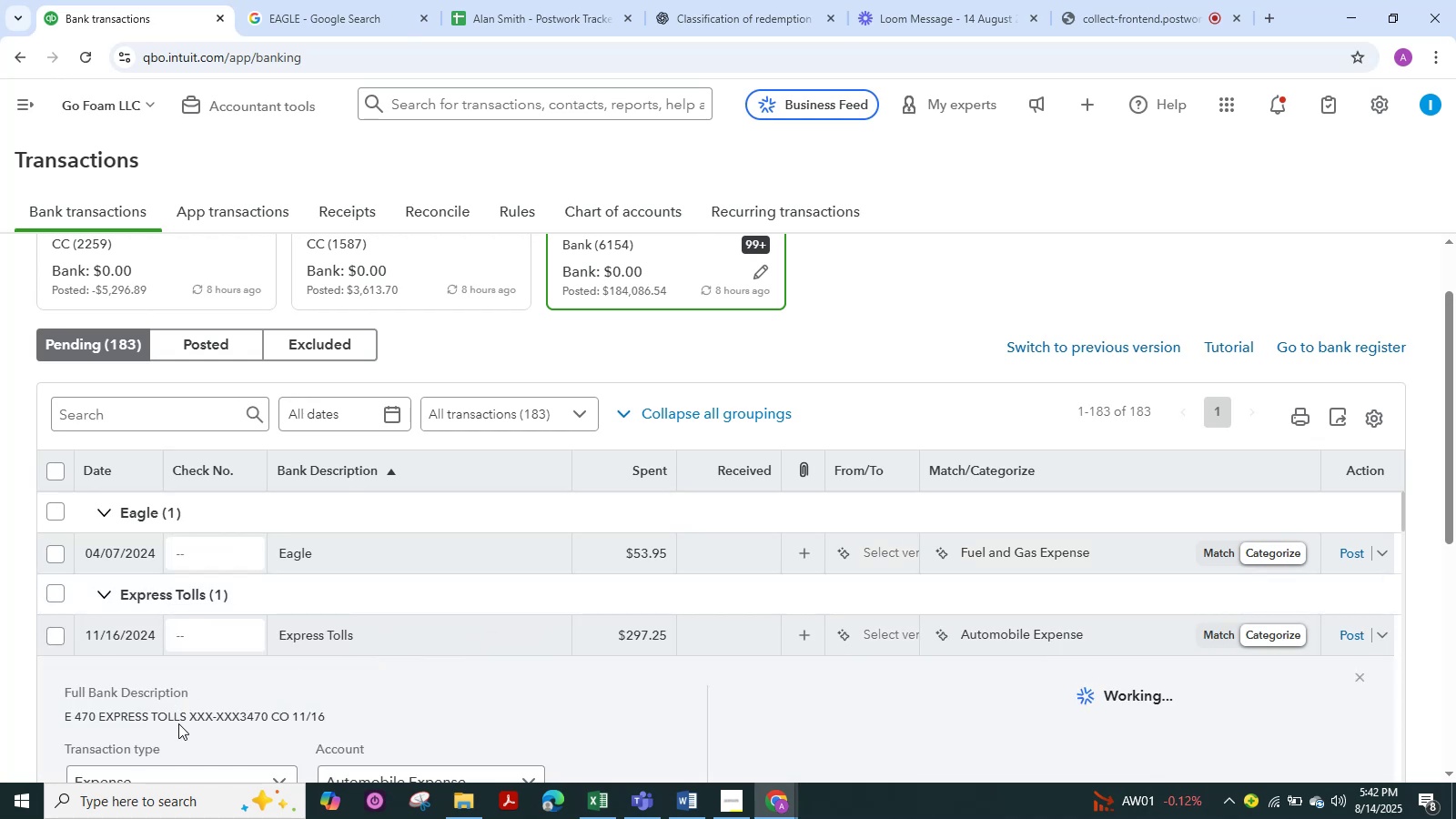 
scroll: coordinate [319, 709], scroll_direction: down, amount: 1.0
 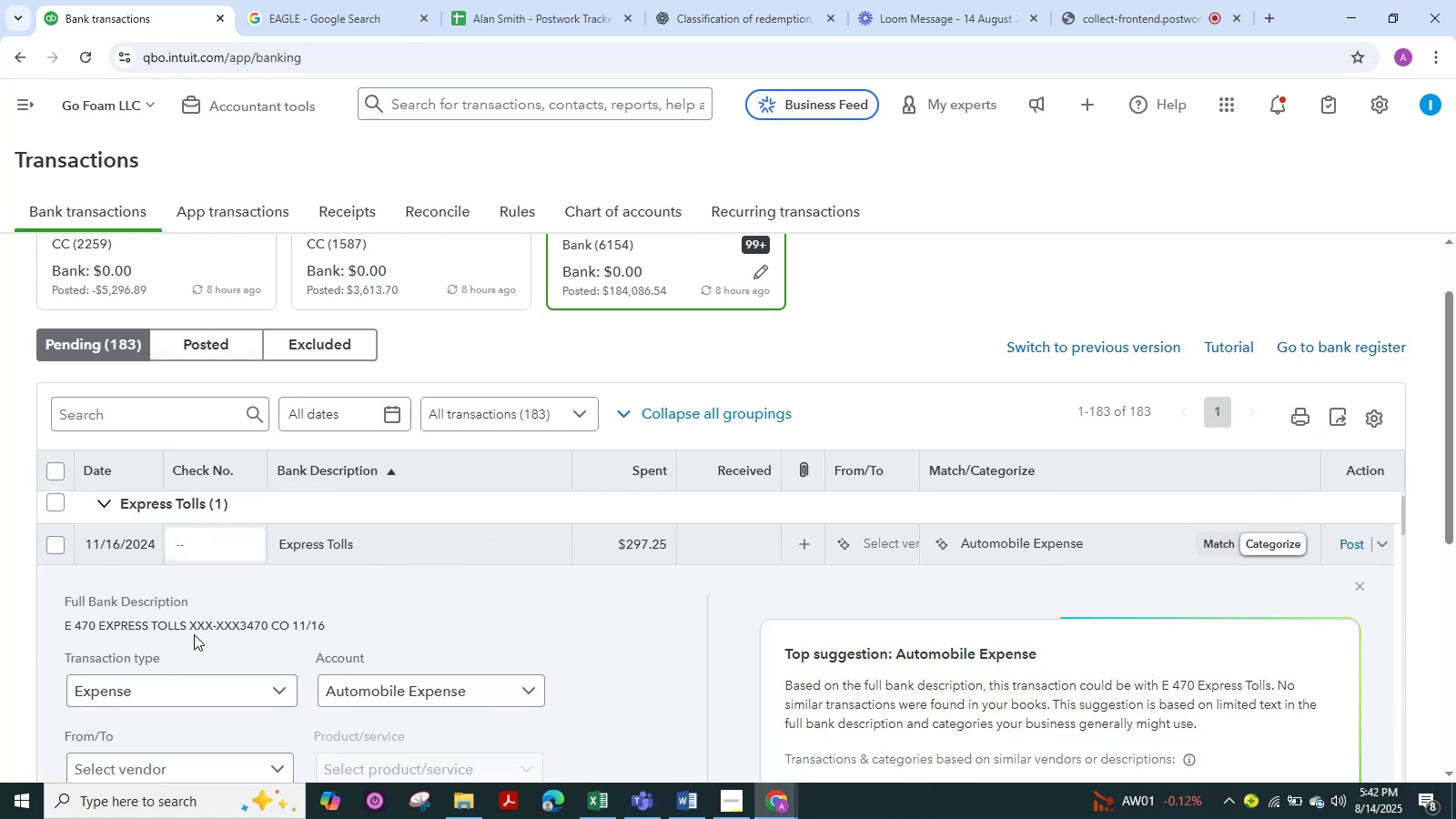 
left_click_drag(start_coordinate=[186, 625], to_coordinate=[187, 636])
 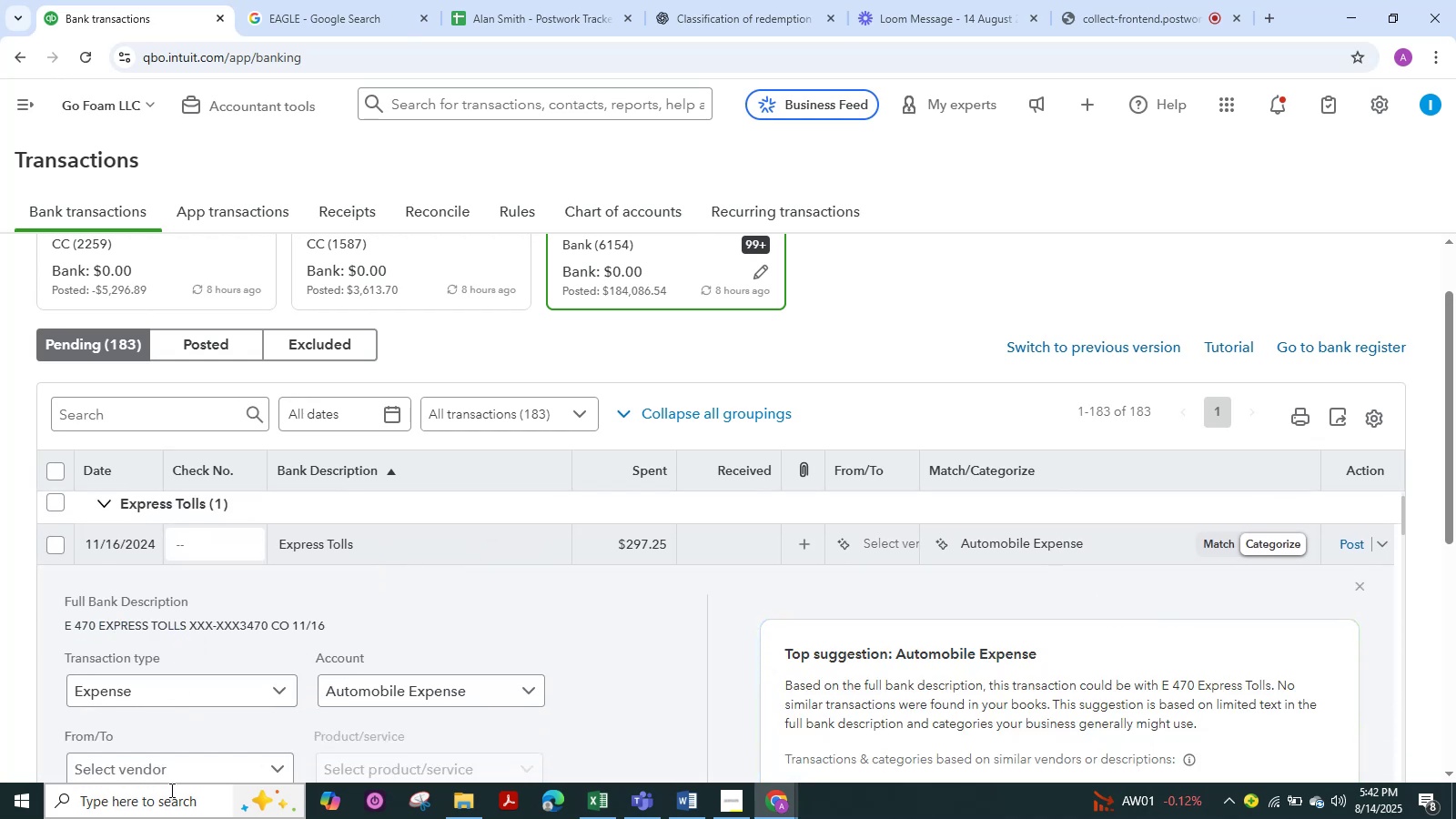 
key(Control+V)
 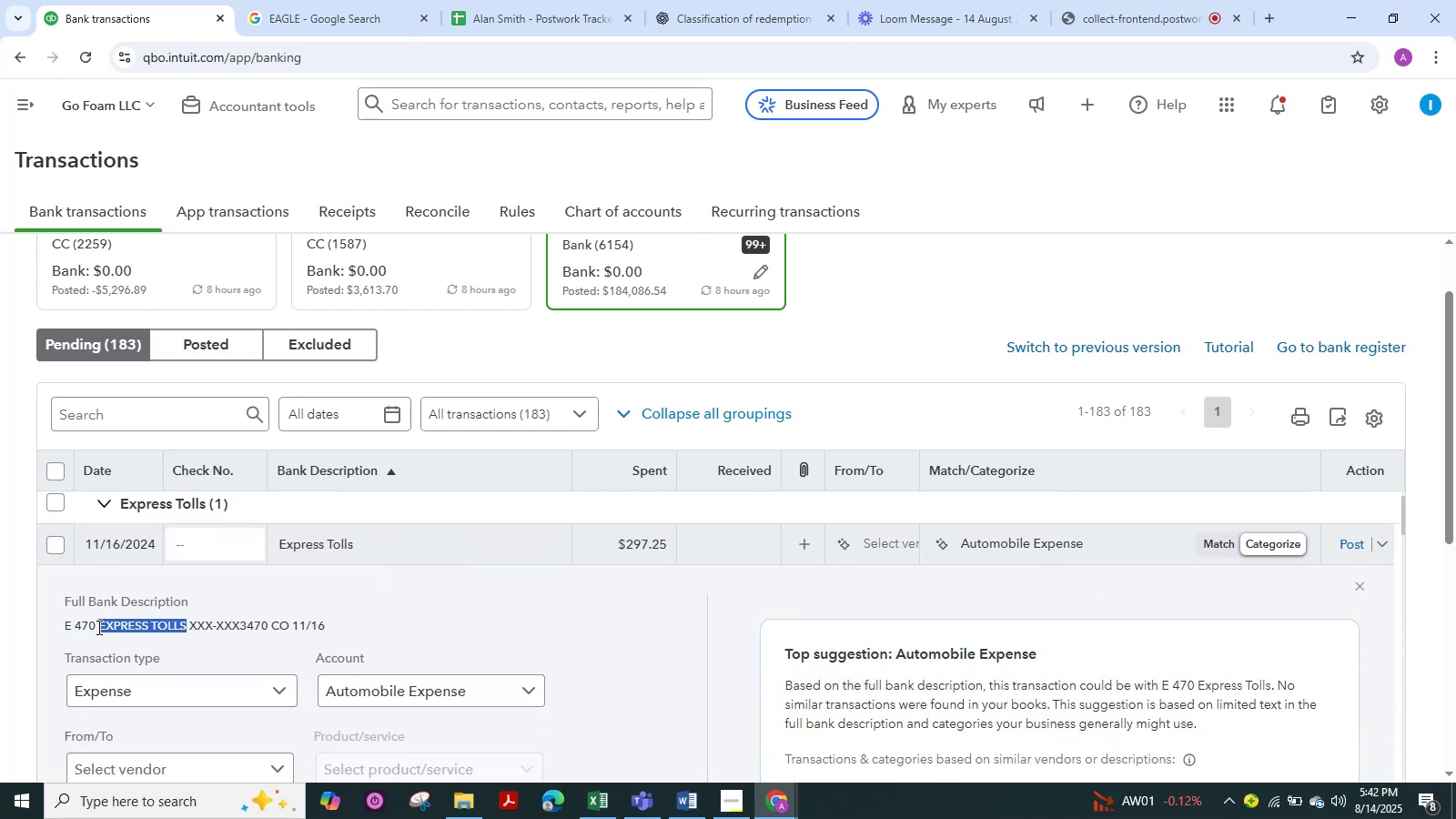 
key(Control+V)
 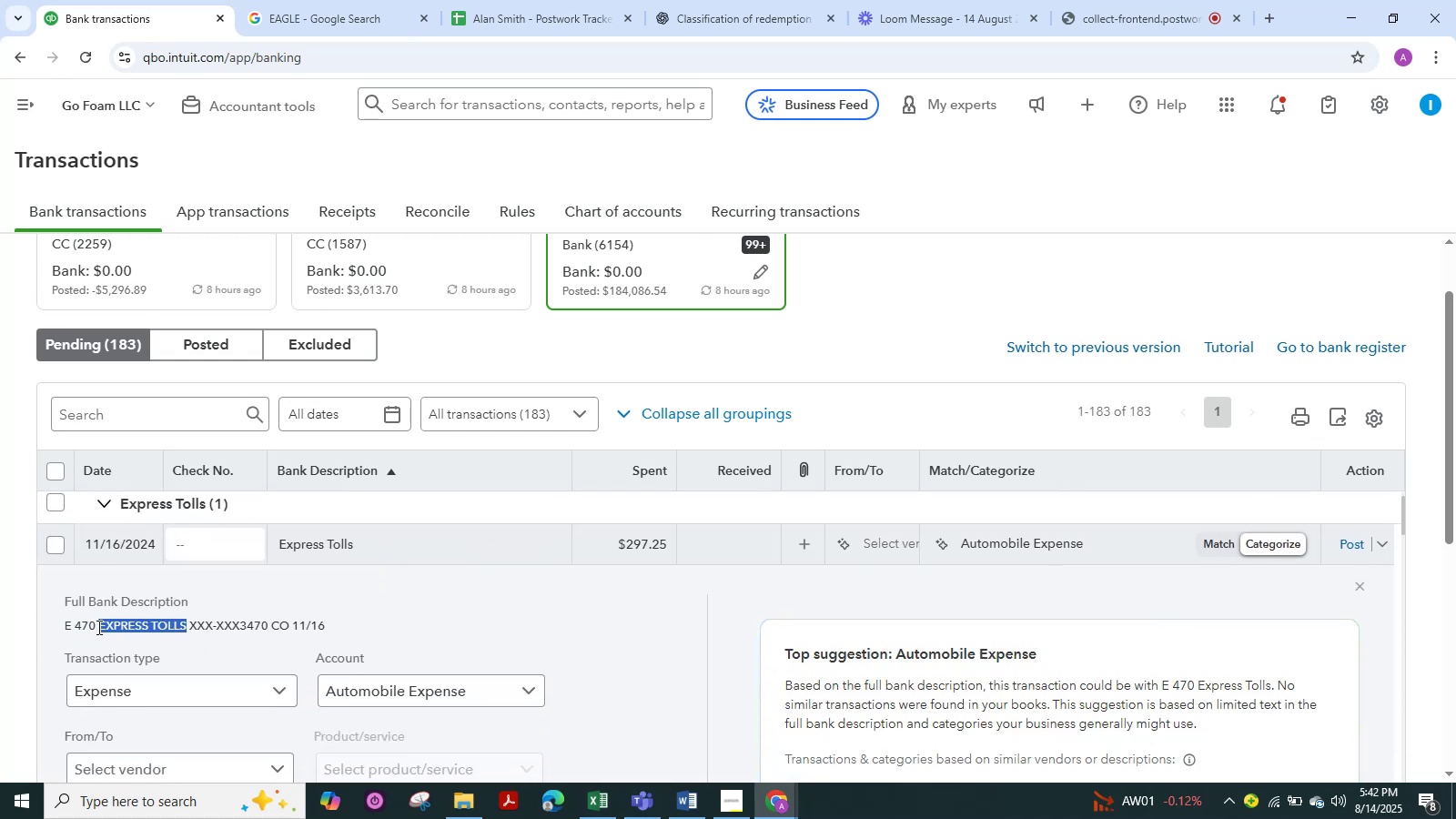 
key(Control+V)
 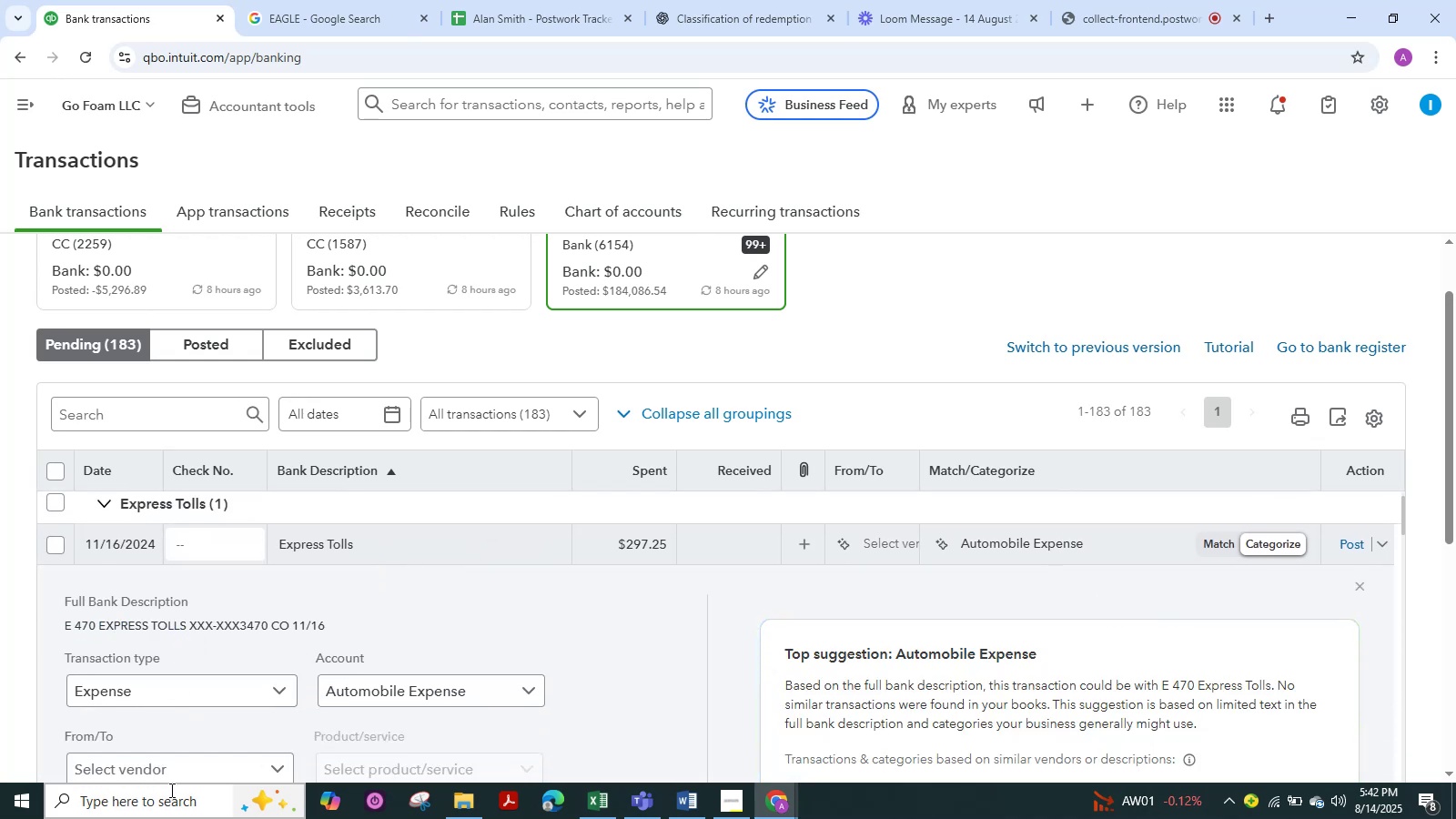 
left_click([169, 774])
 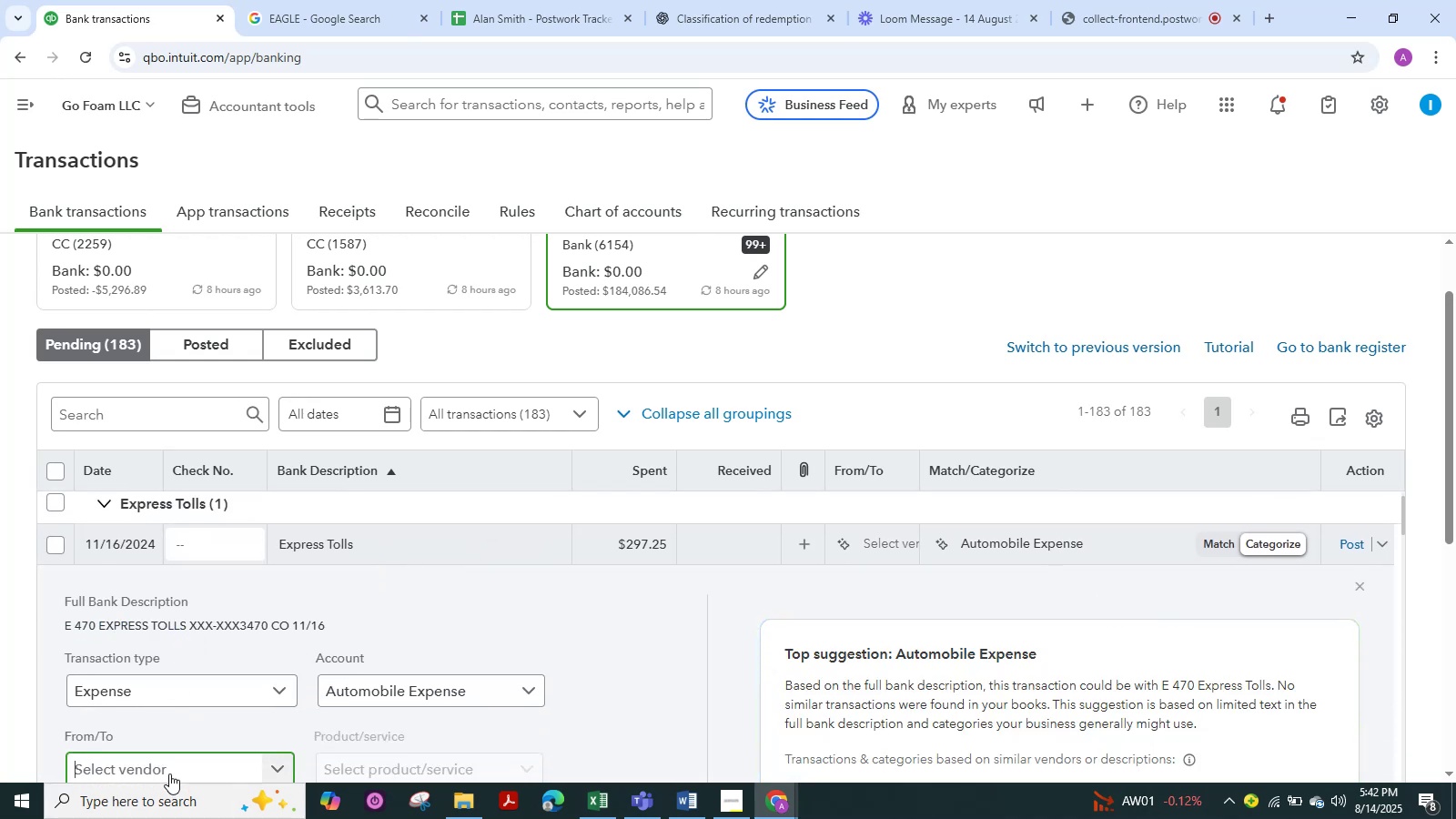 
key(Control+ControlLeft)
 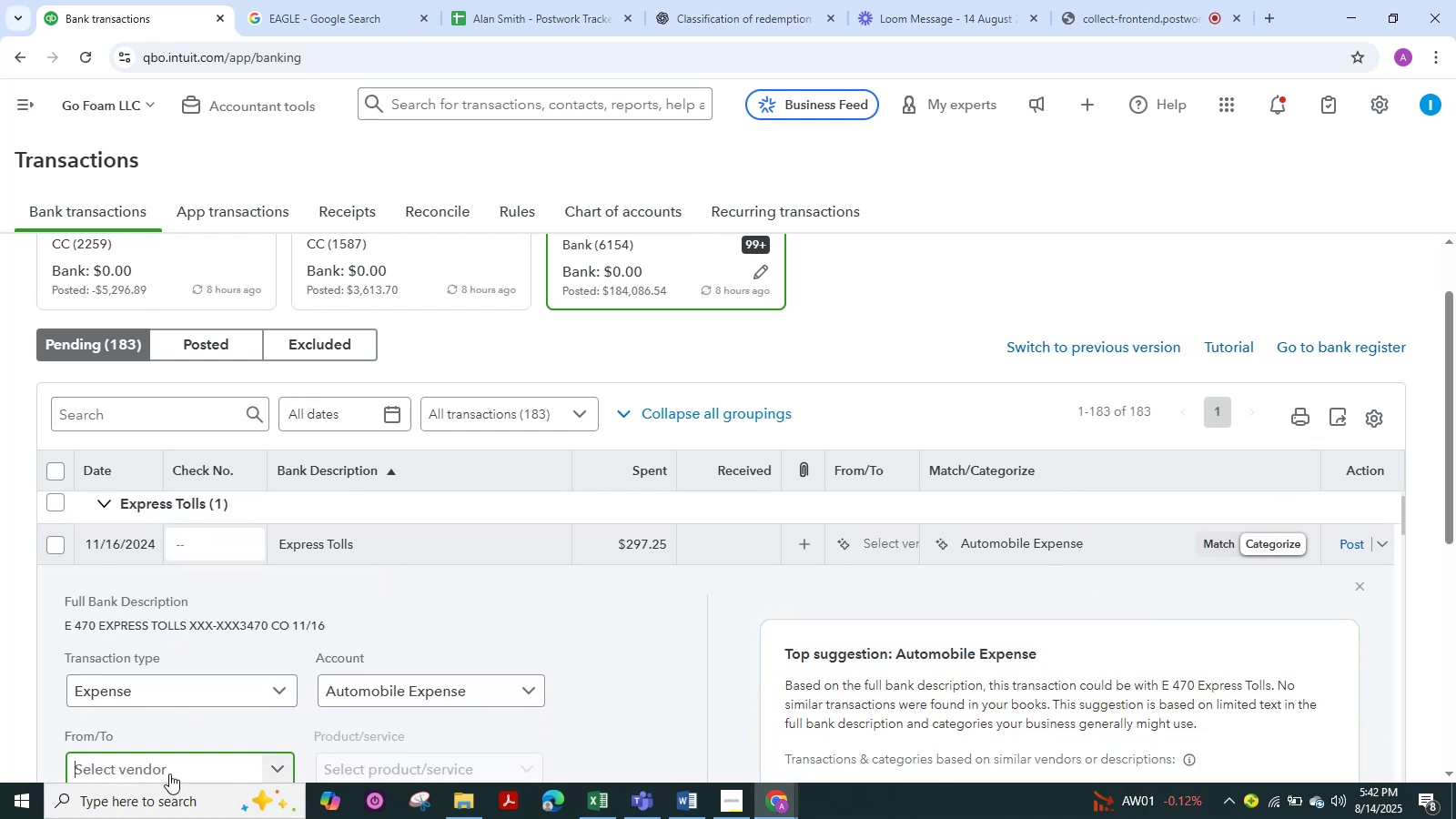 
key(Control+B)
 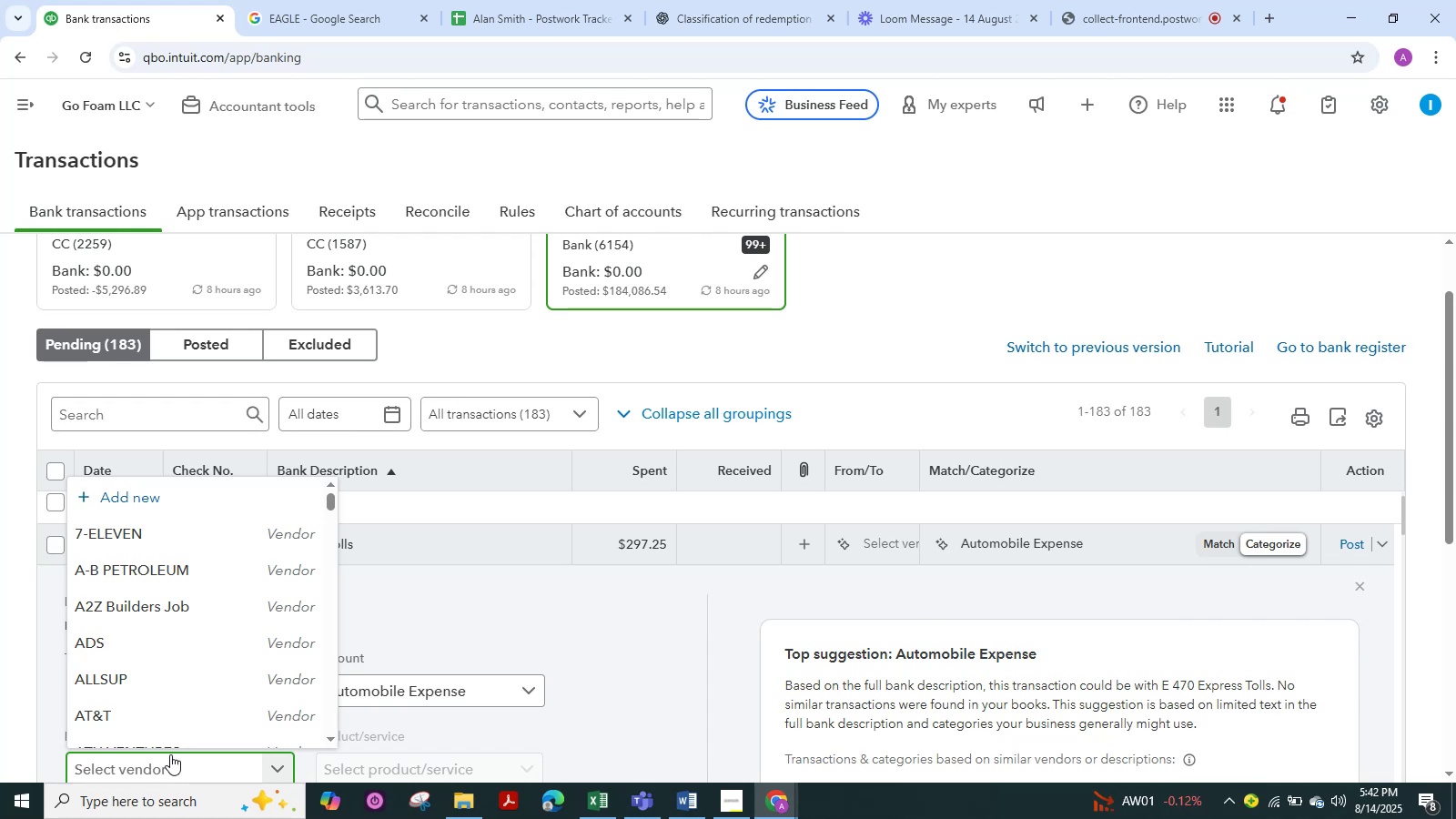 
key(Control+V)
 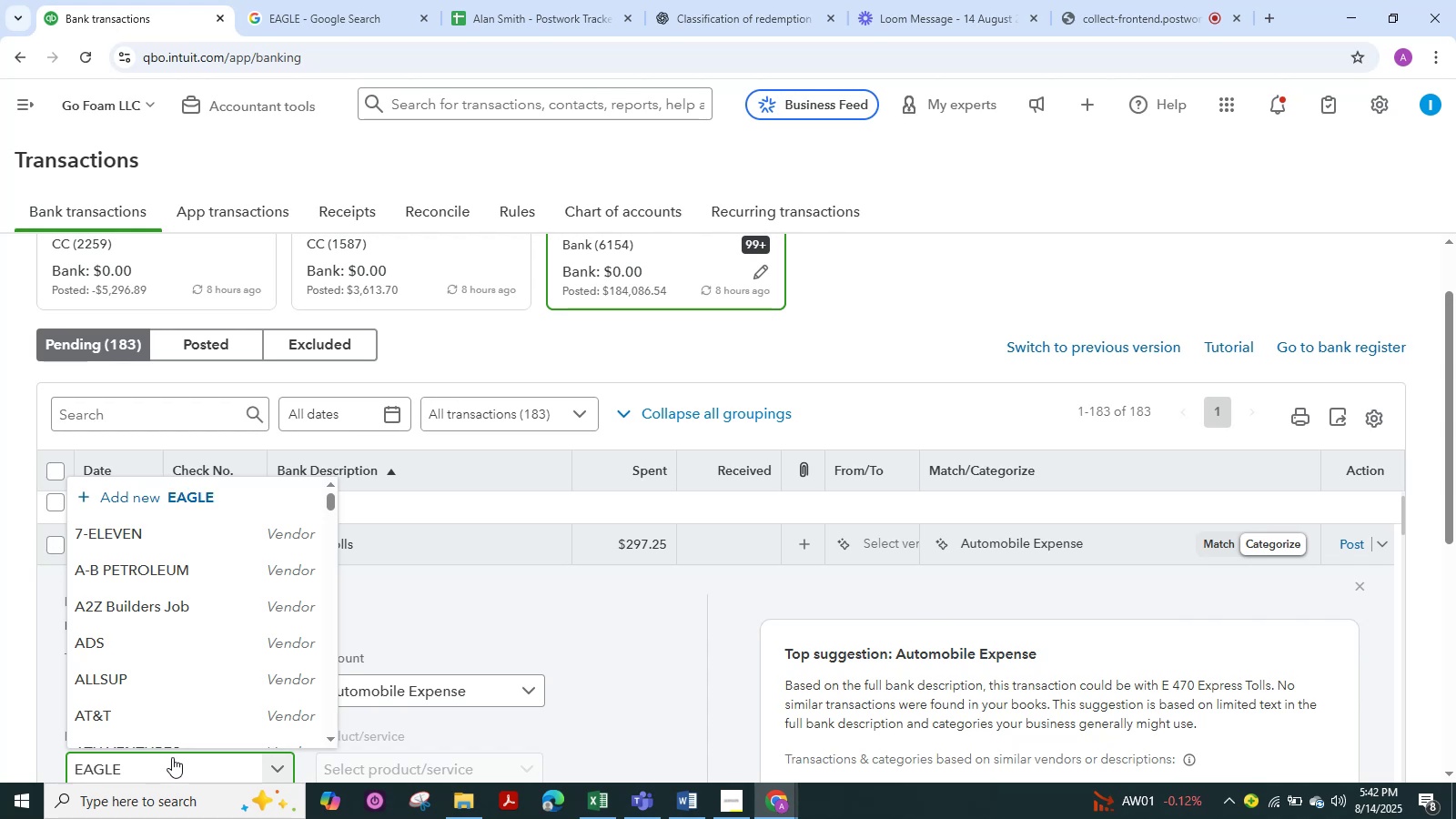 
key(Control+Z)
 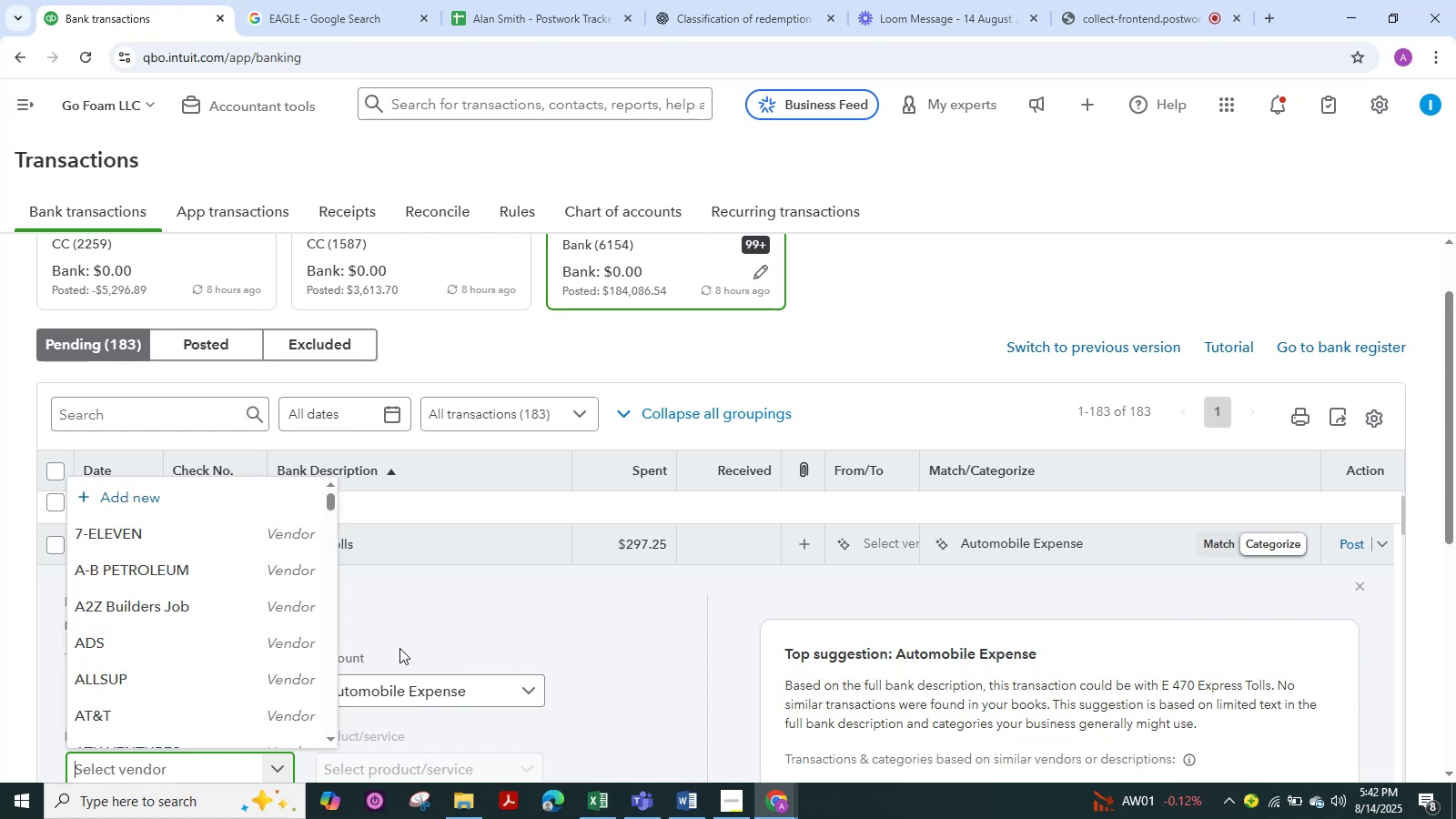 
left_click([446, 618])
 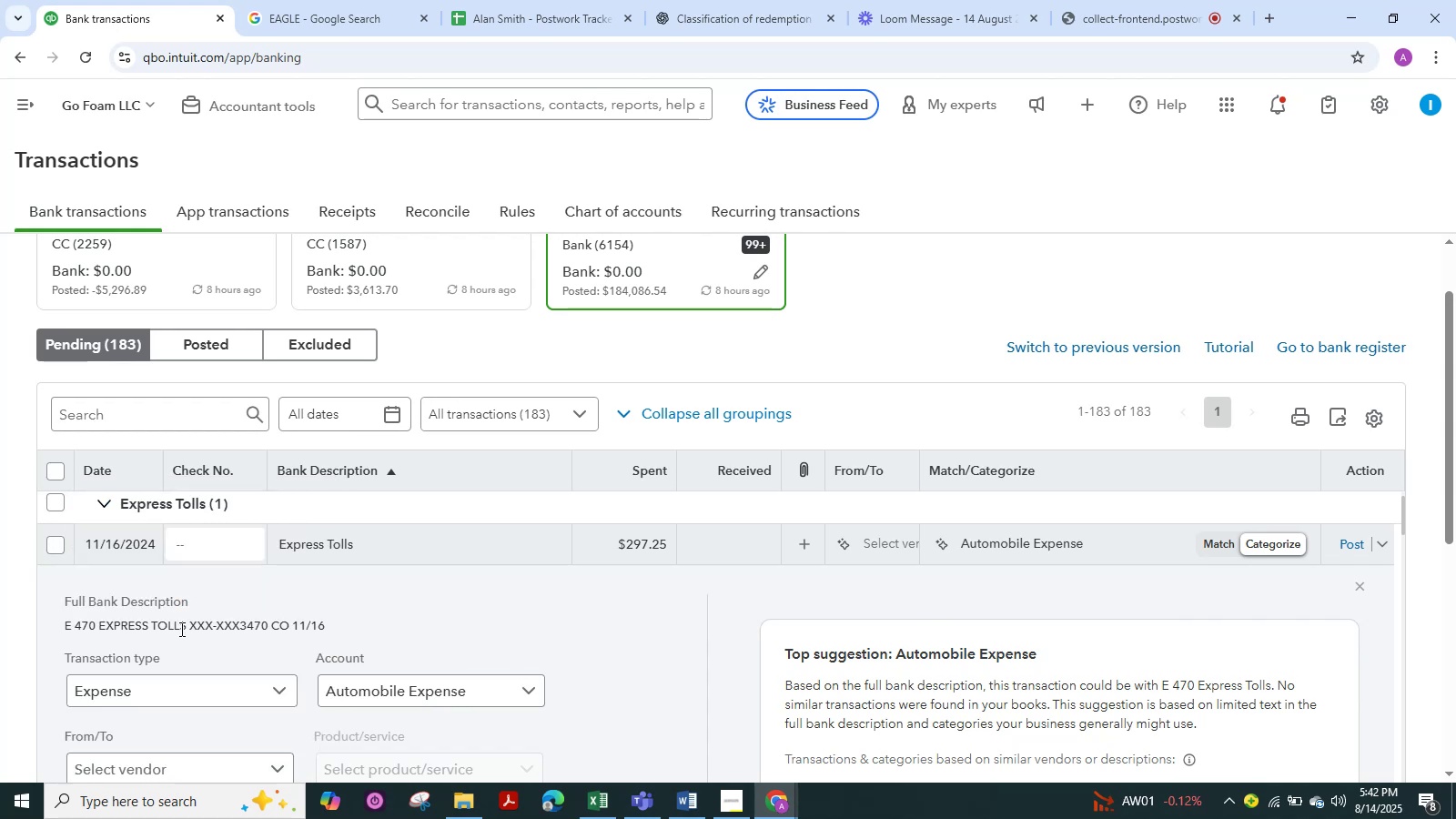 
left_click_drag(start_coordinate=[183, 627], to_coordinate=[181, 632])
 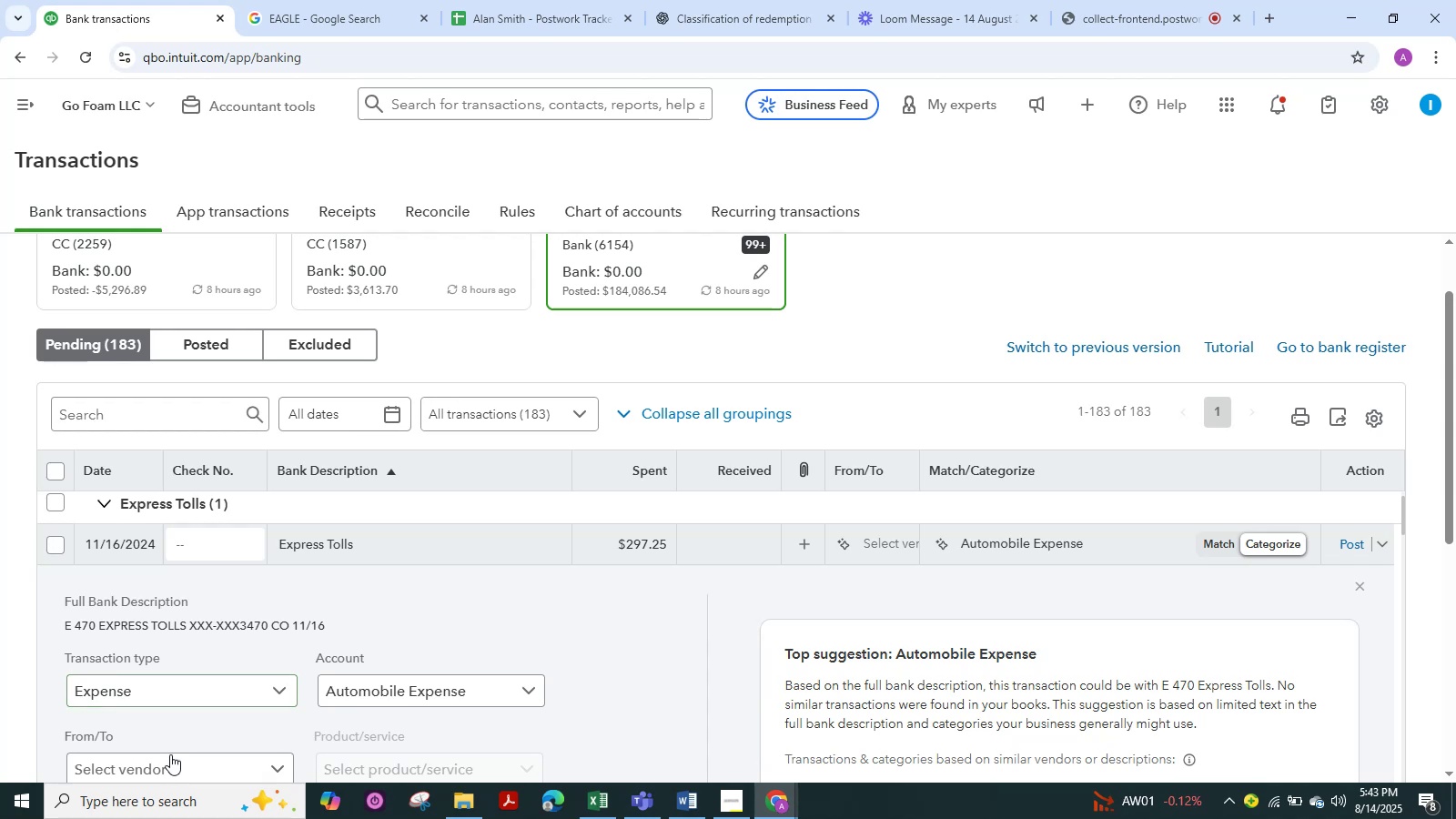 
hold_key(key=ControlLeft, duration=0.5)
 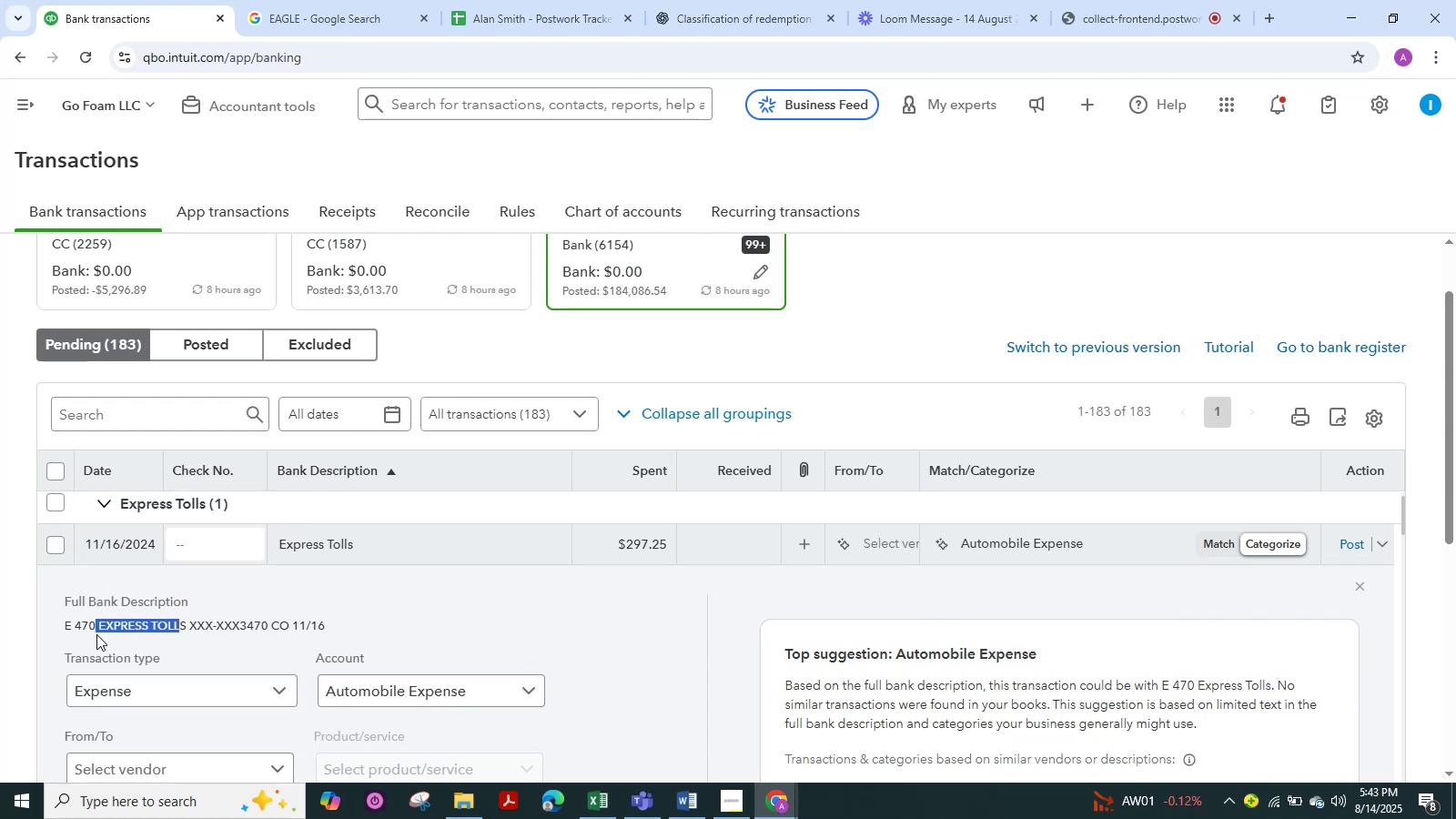 
hold_key(key=ControlLeft, duration=0.51)
 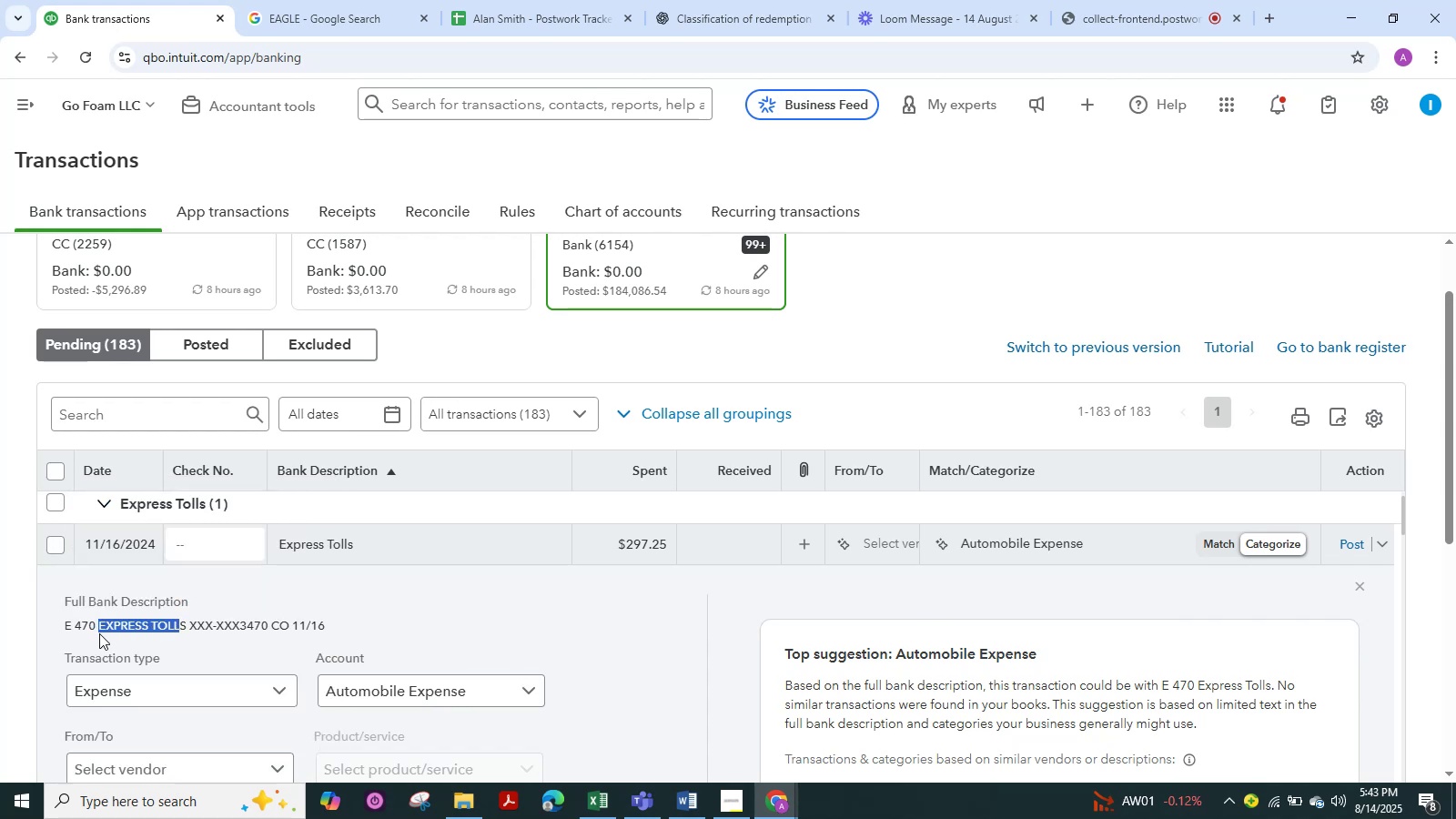 
key(Control+C)
 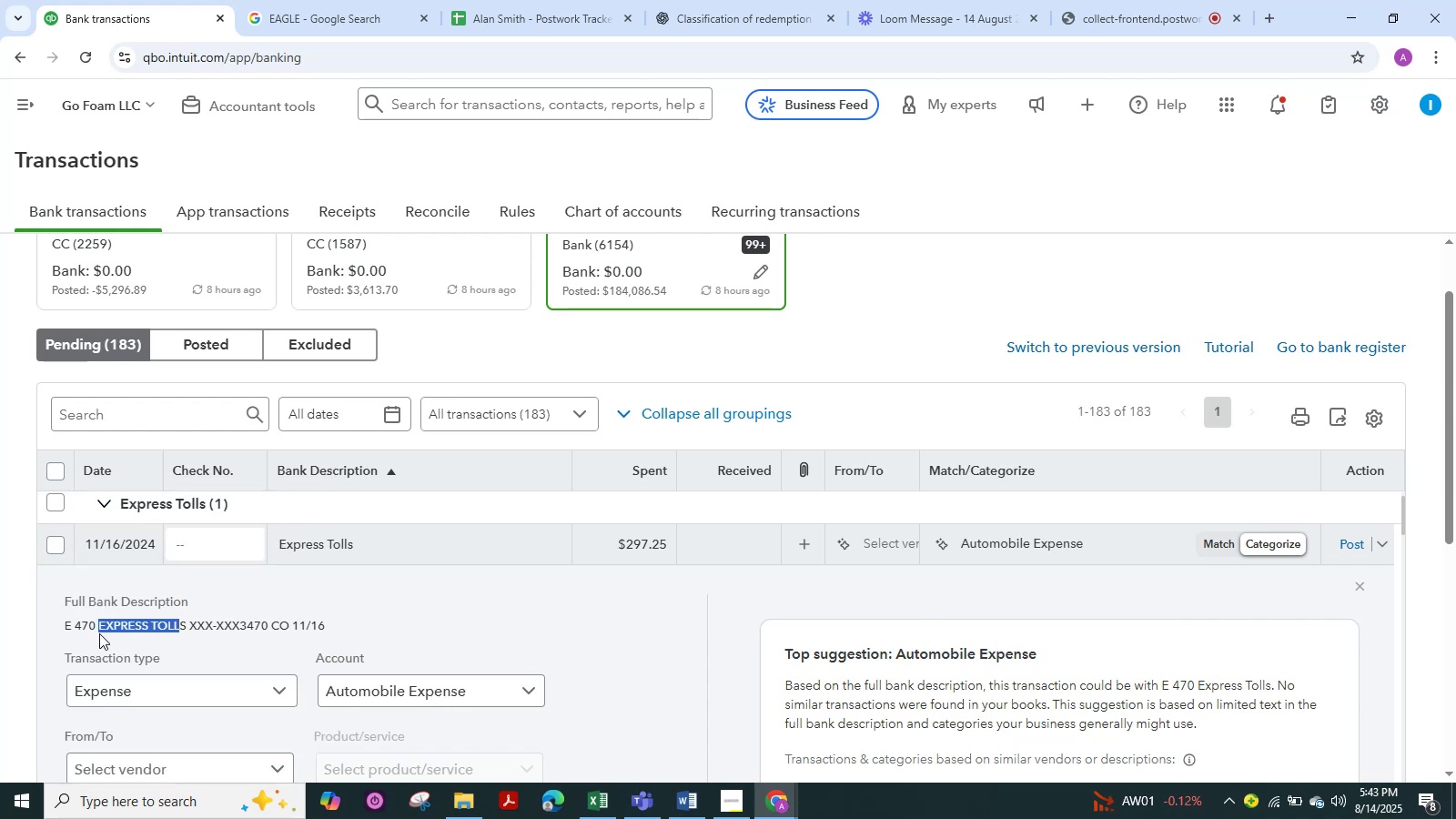 
key(Control+C)
 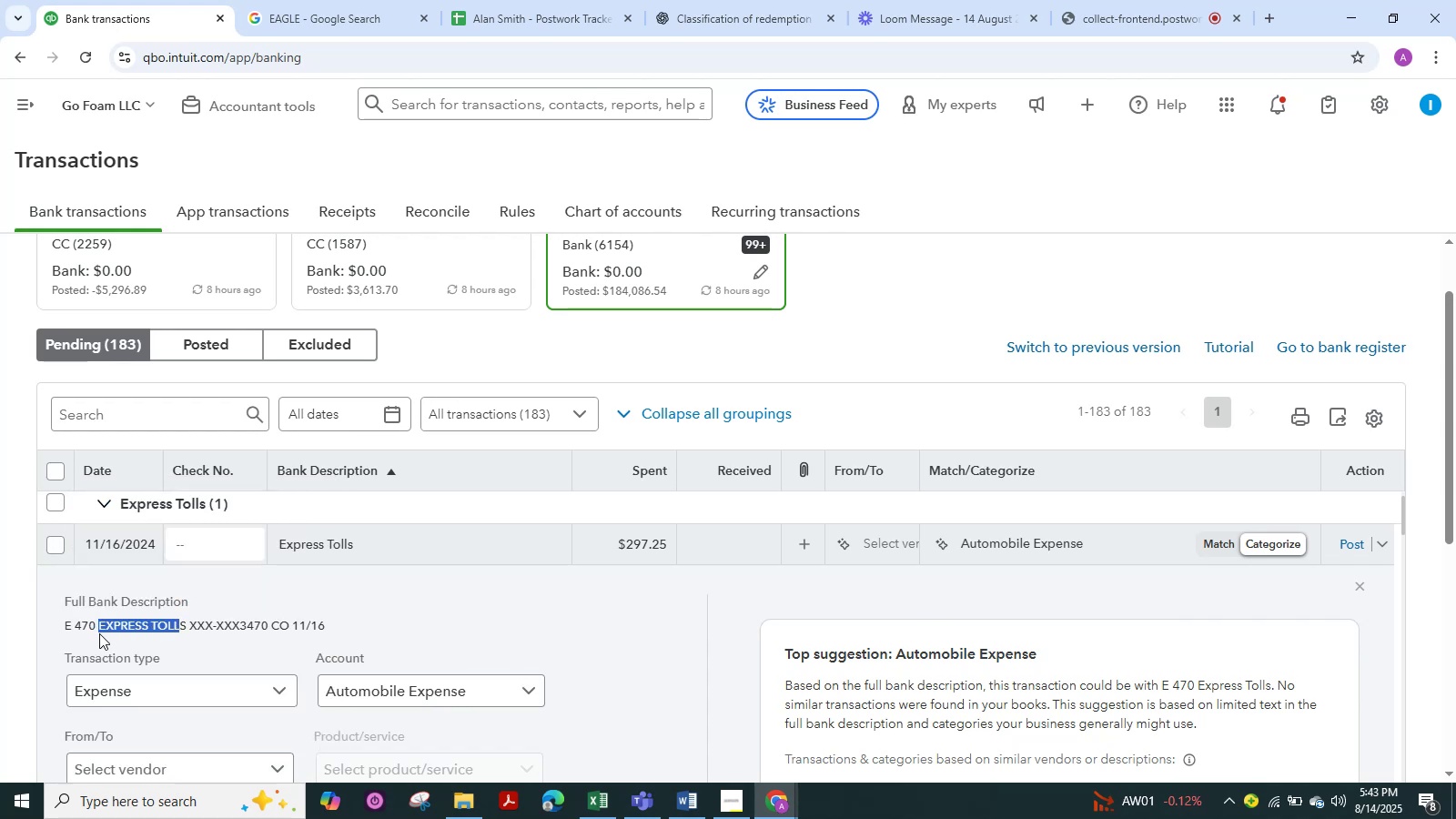 
key(Control+C)
 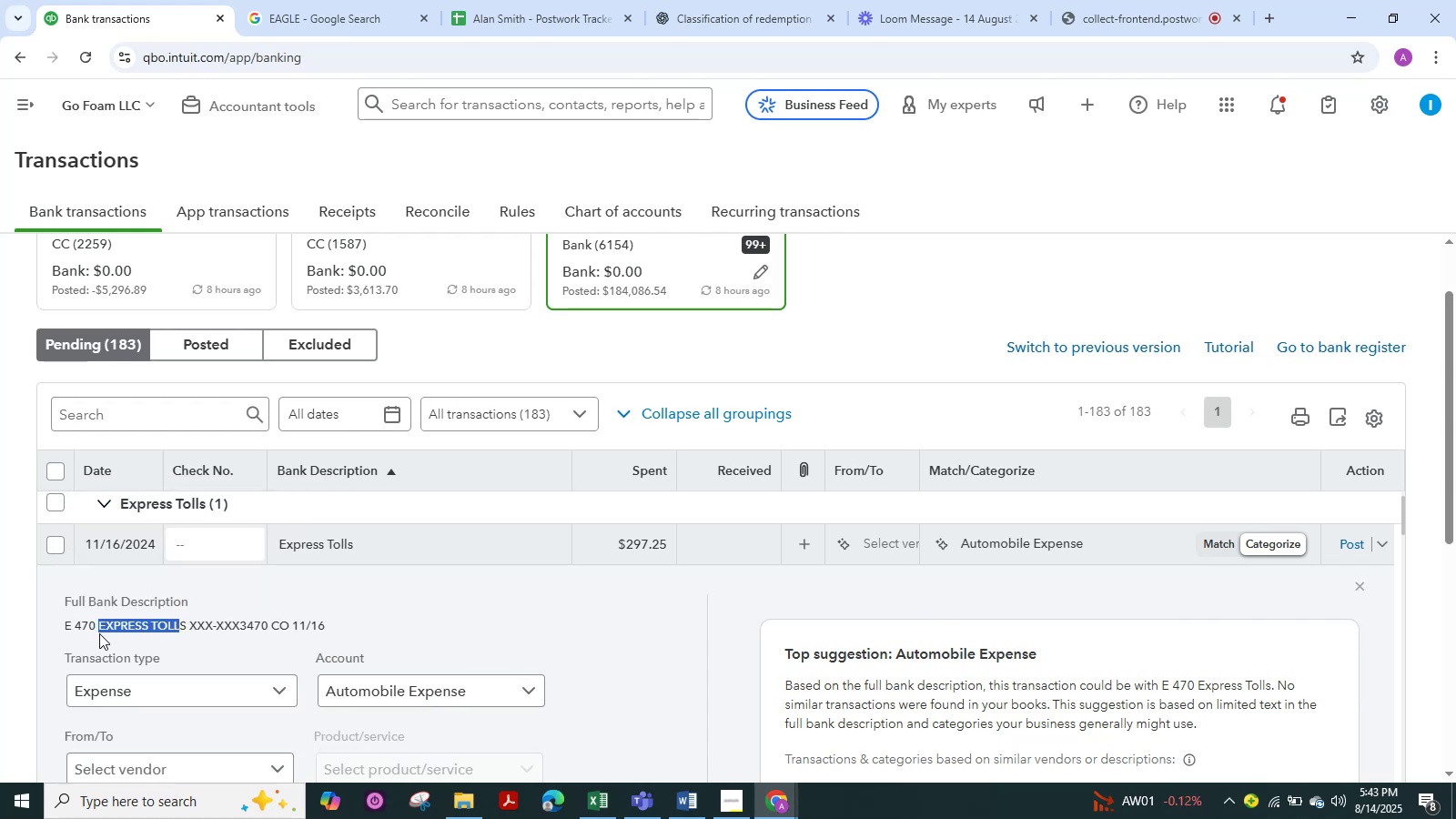 
key(Control+C)
 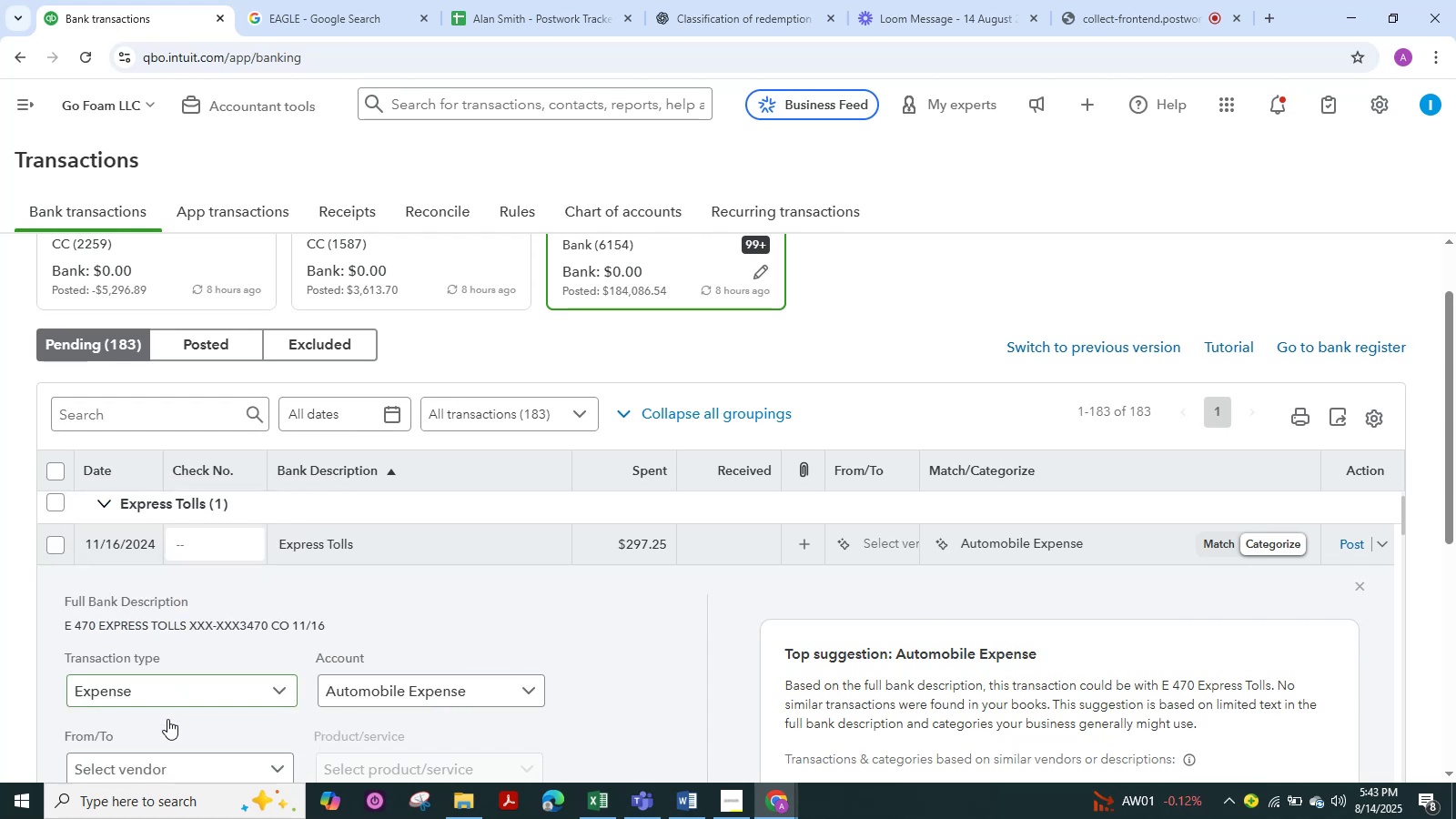 
left_click([171, 763])
 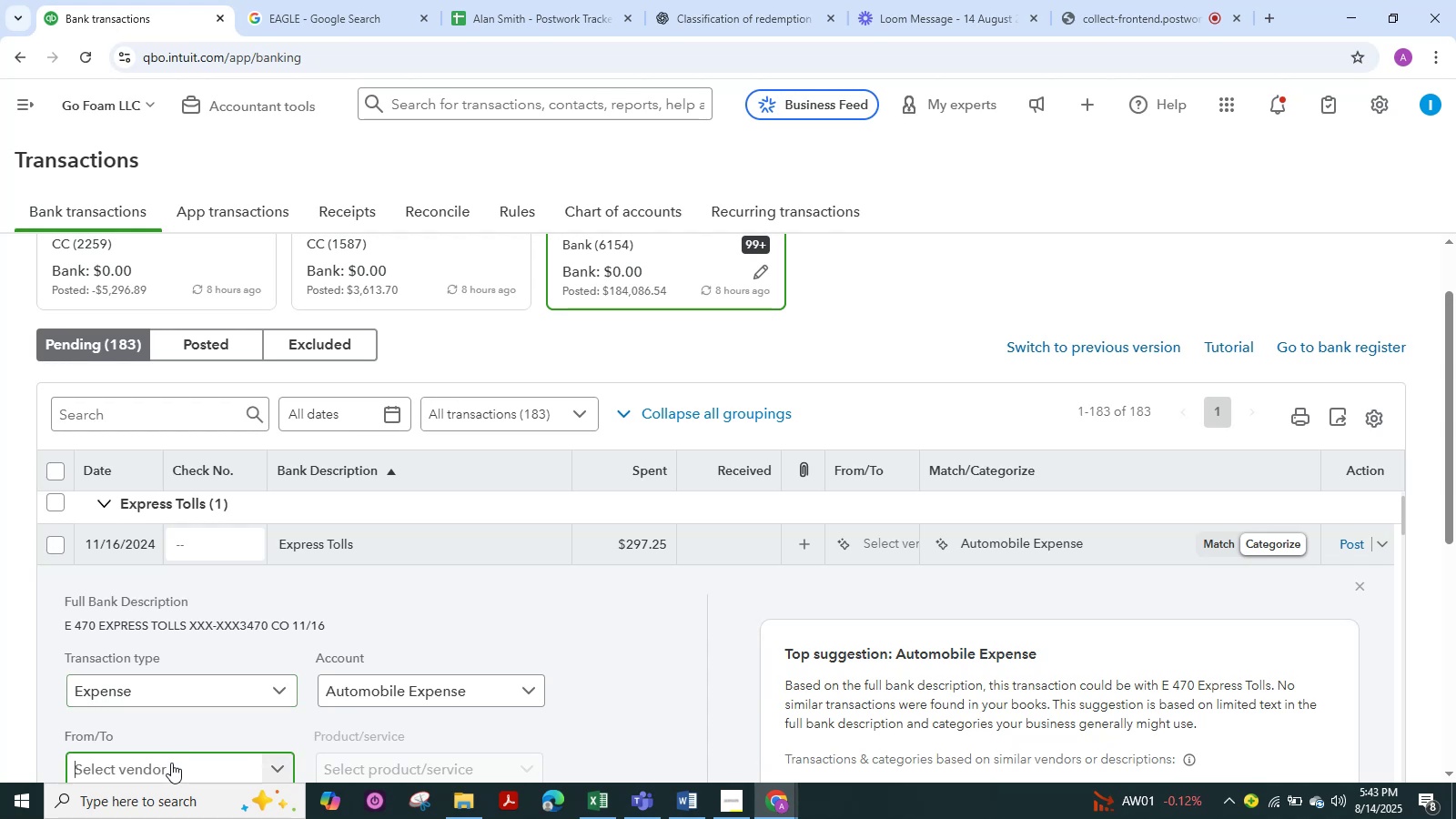 
key(Control+ControlLeft)
 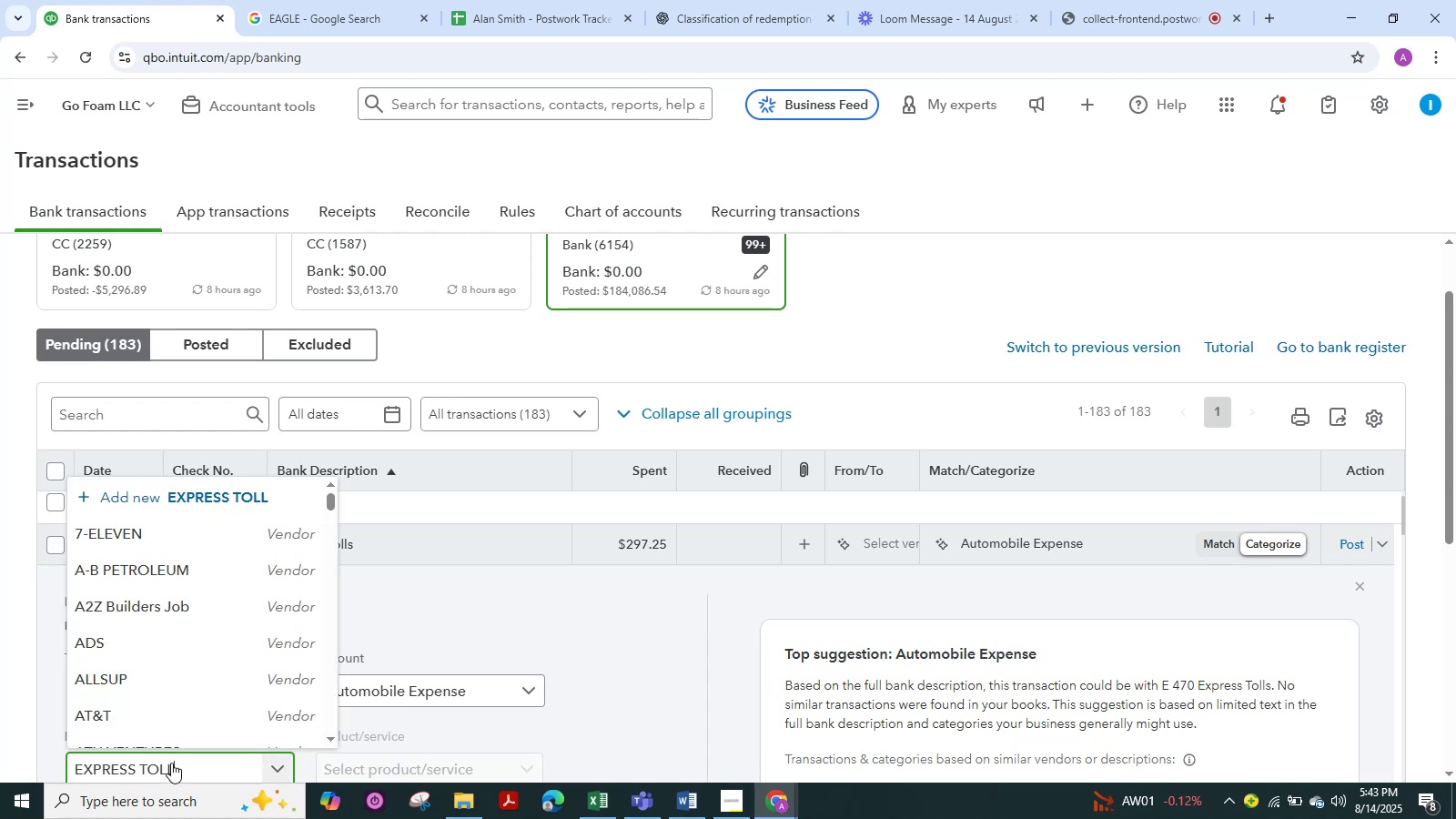 
key(Control+V)
 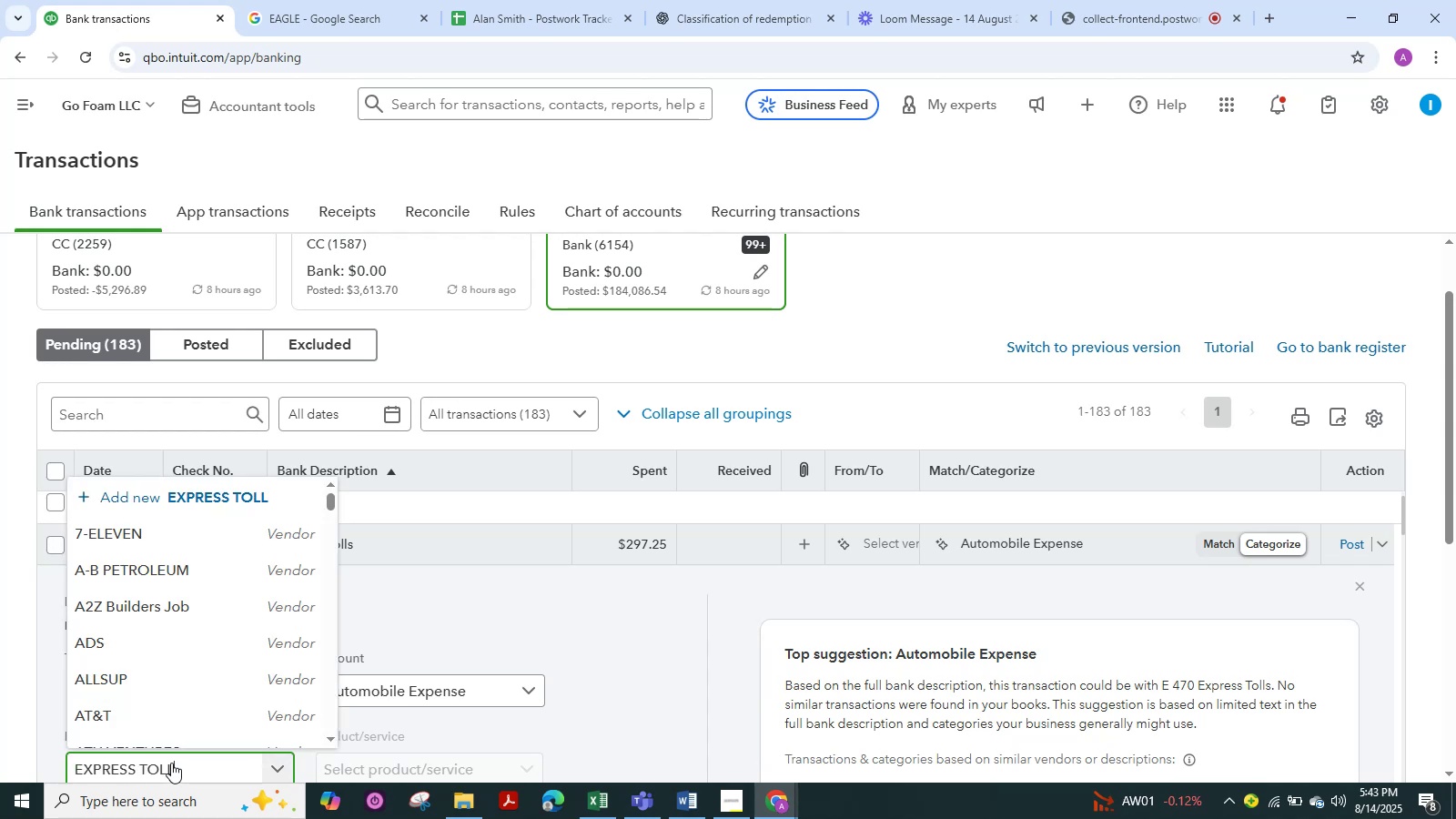 
key(S)
 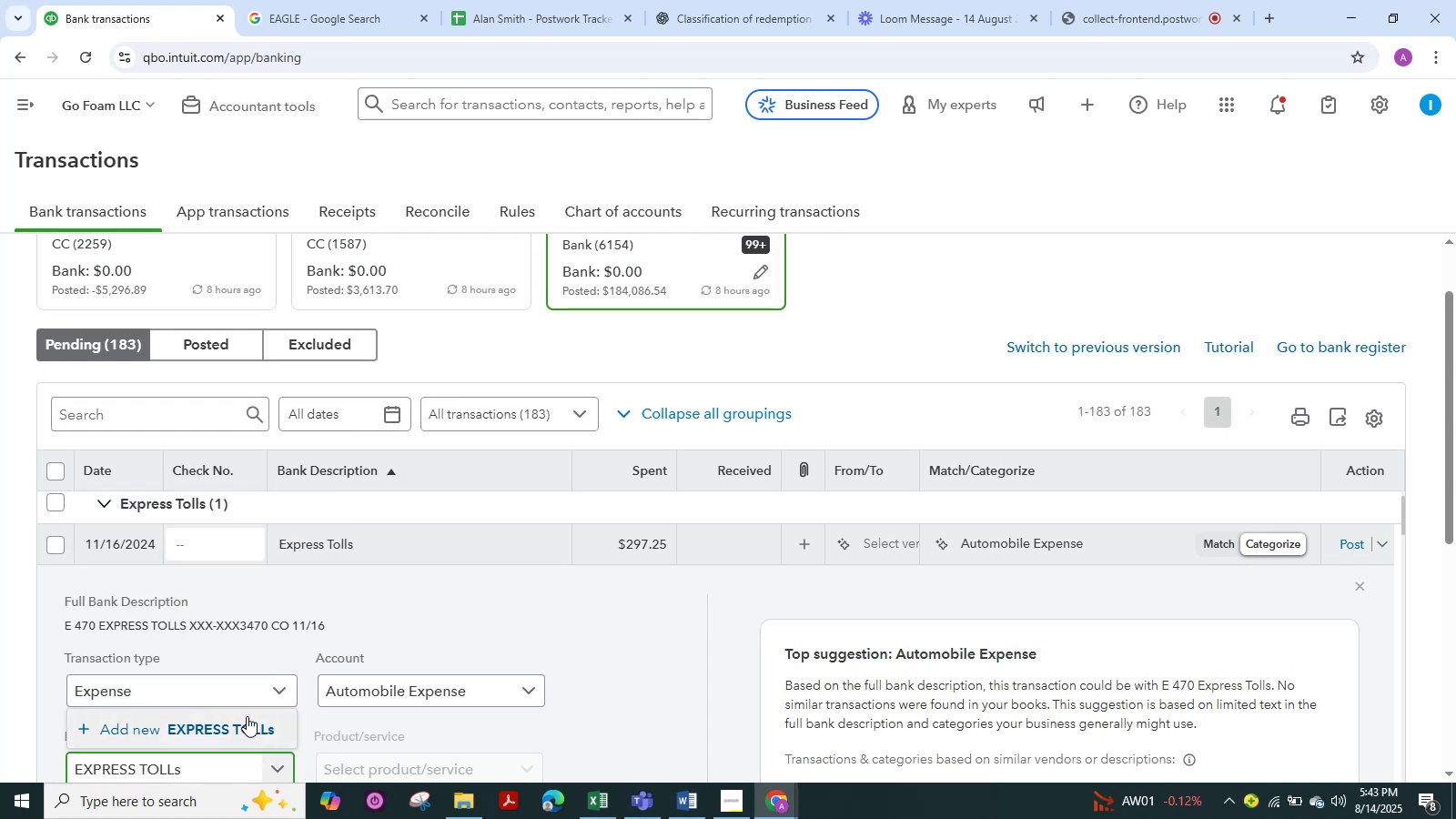 
key(Backspace)
 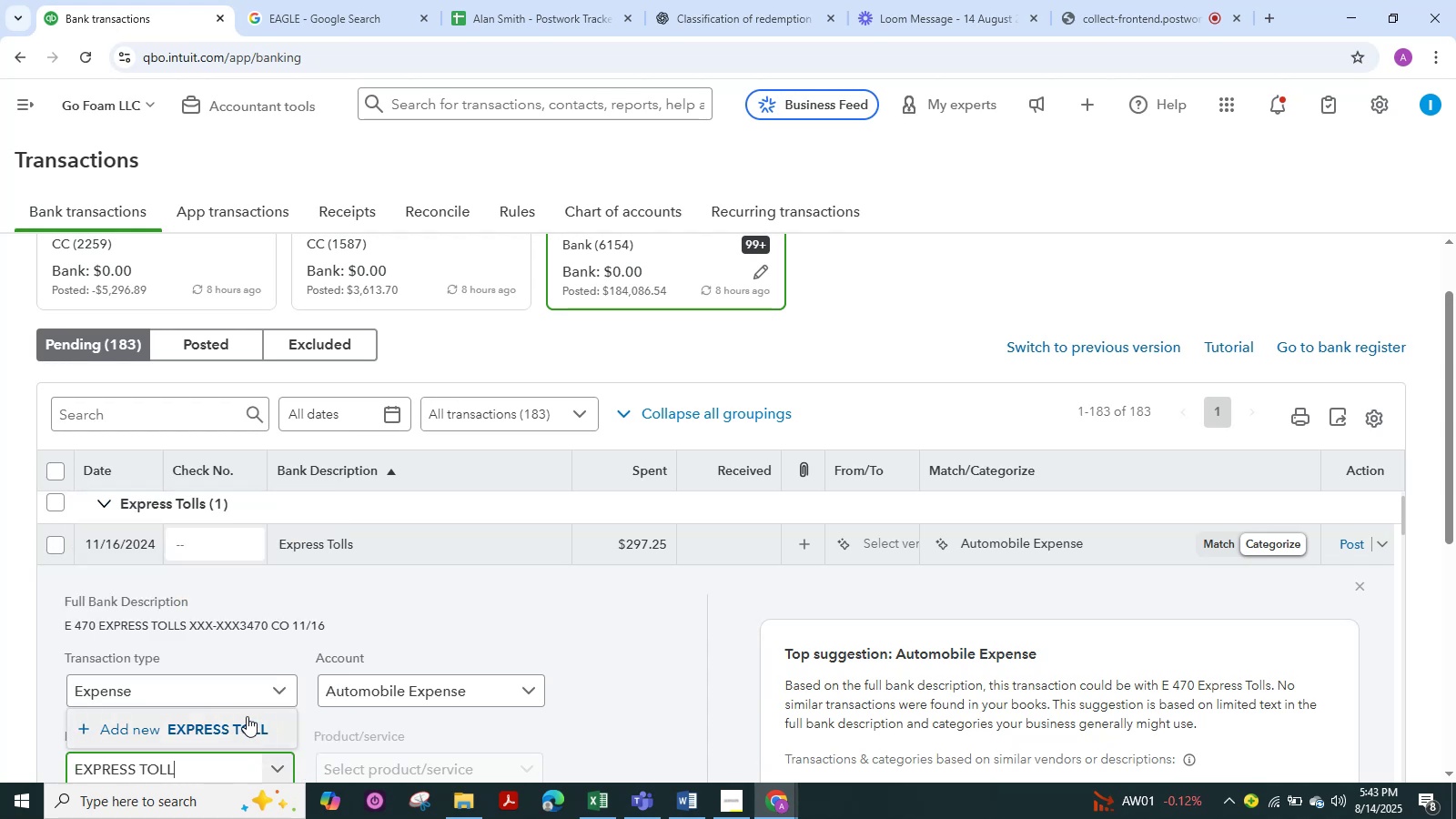 
key(Shift+S)
 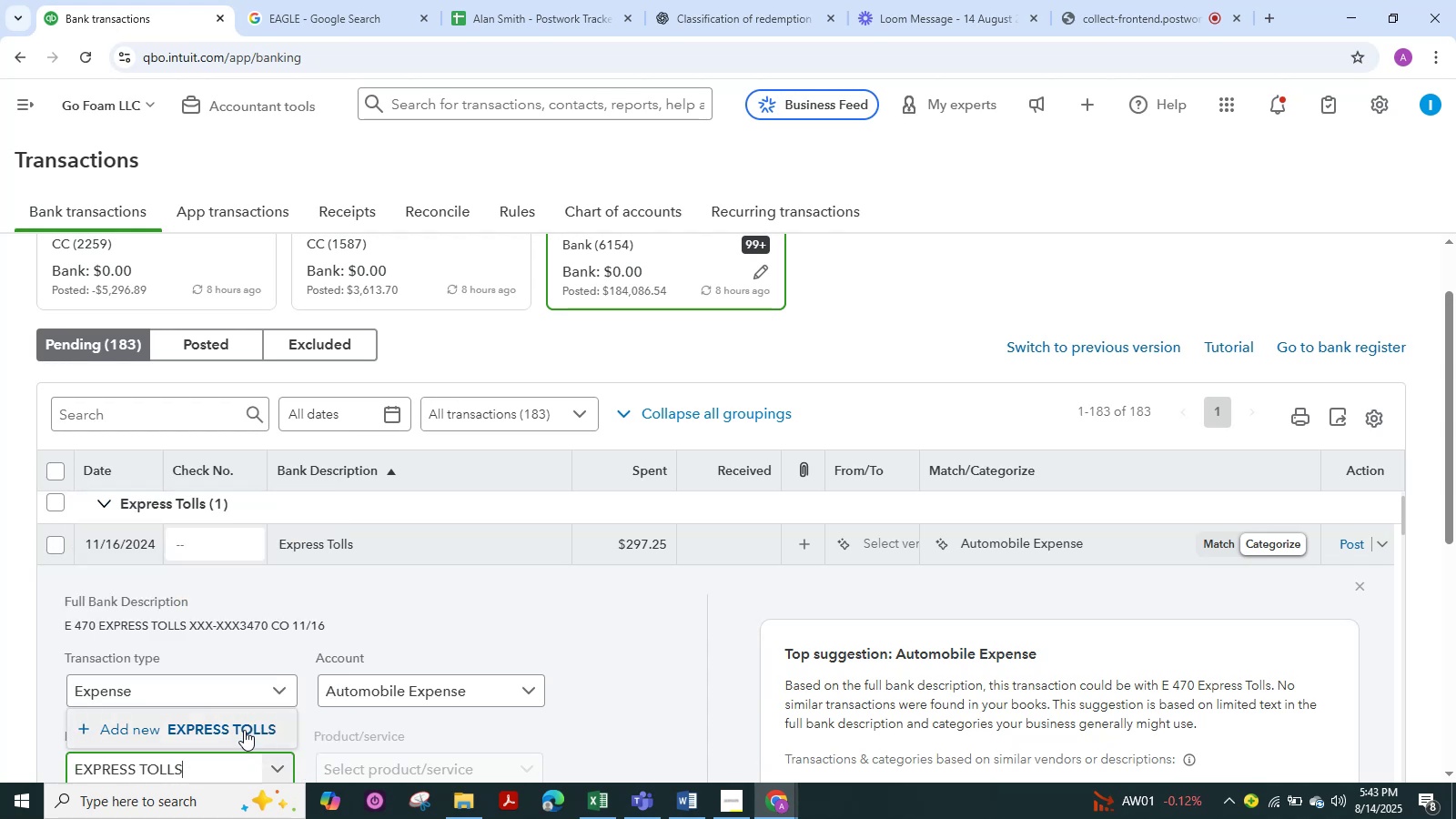 
left_click([244, 730])
 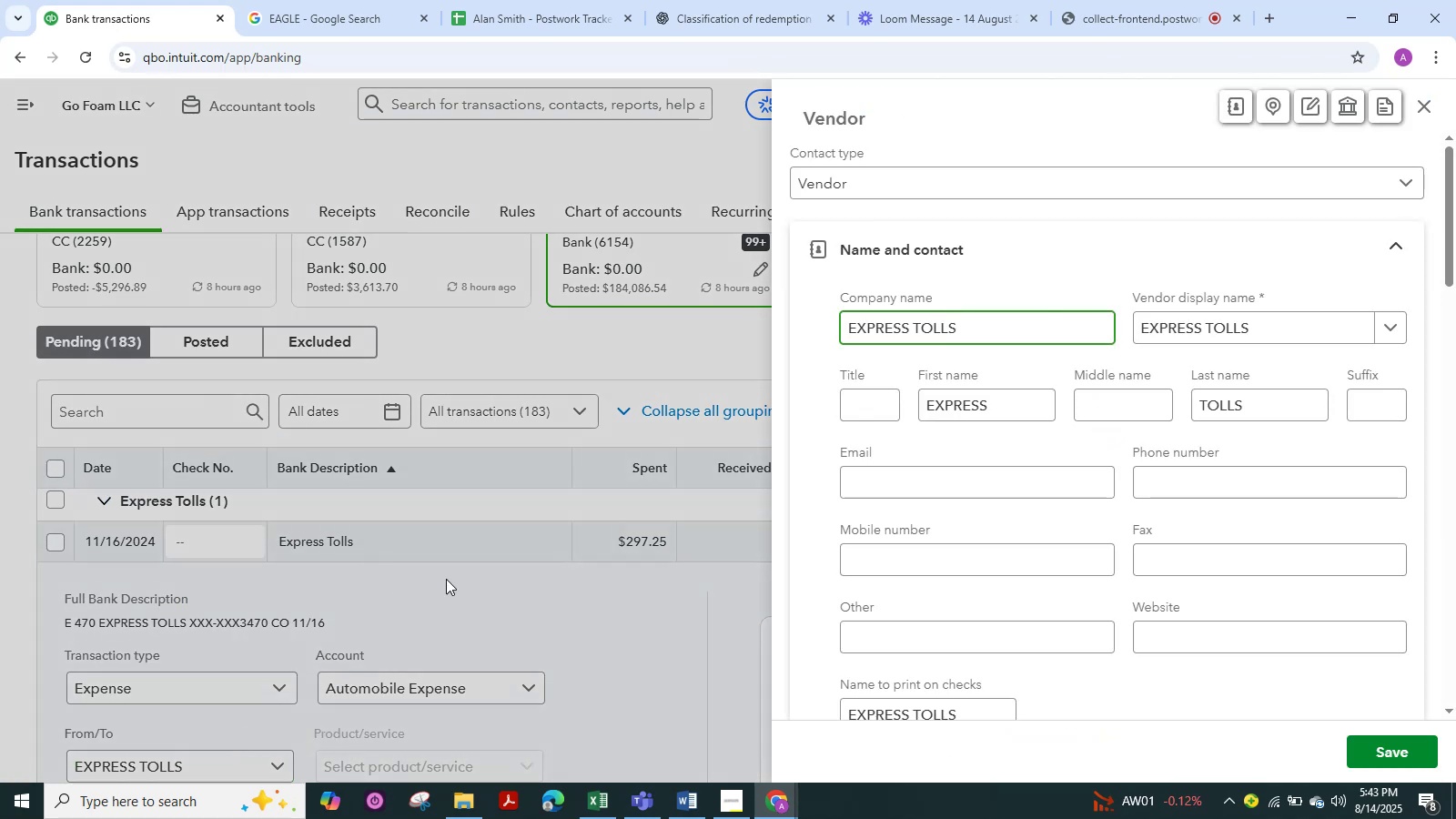 
wait(5.18)
 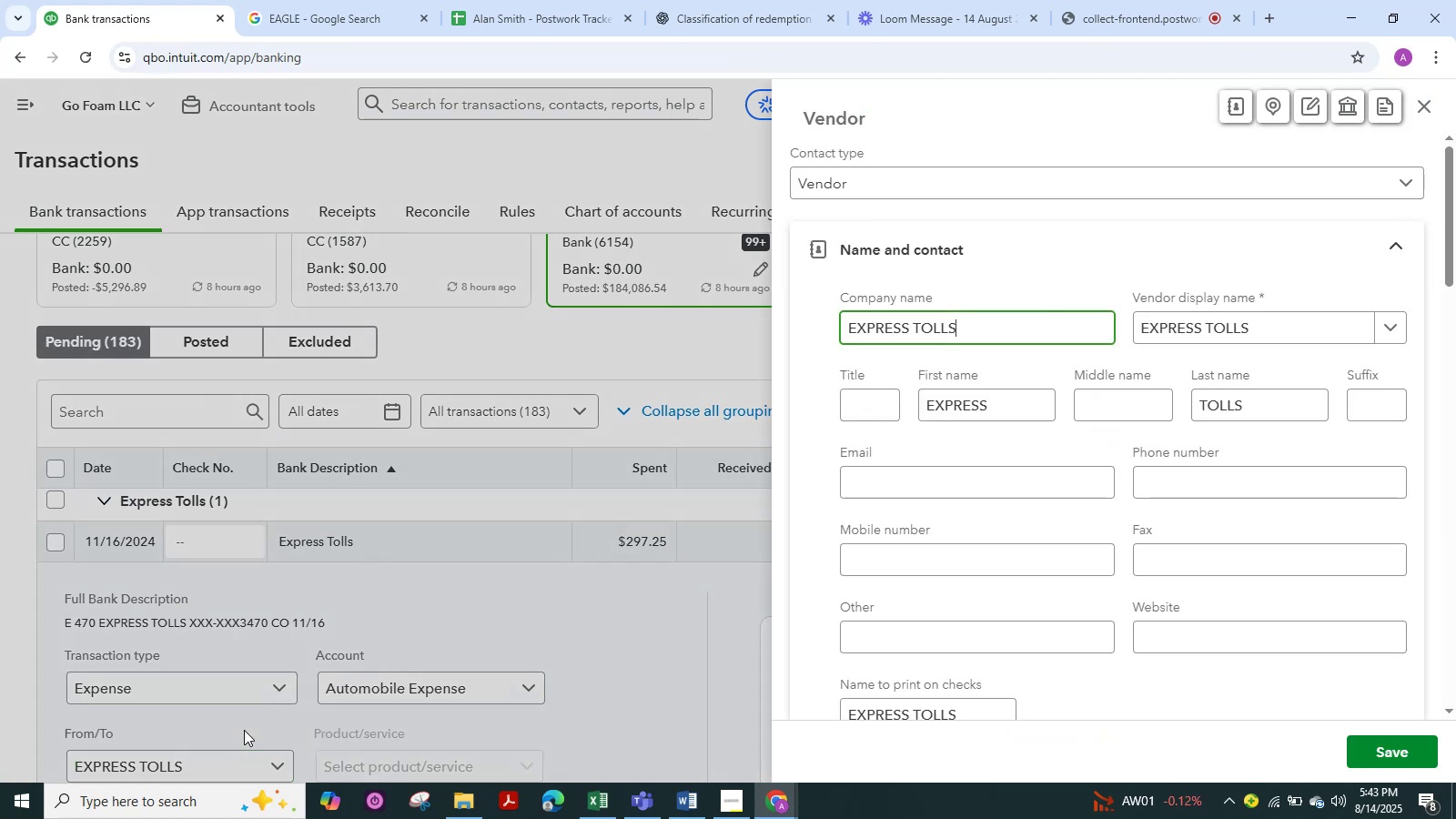 
left_click([1387, 753])
 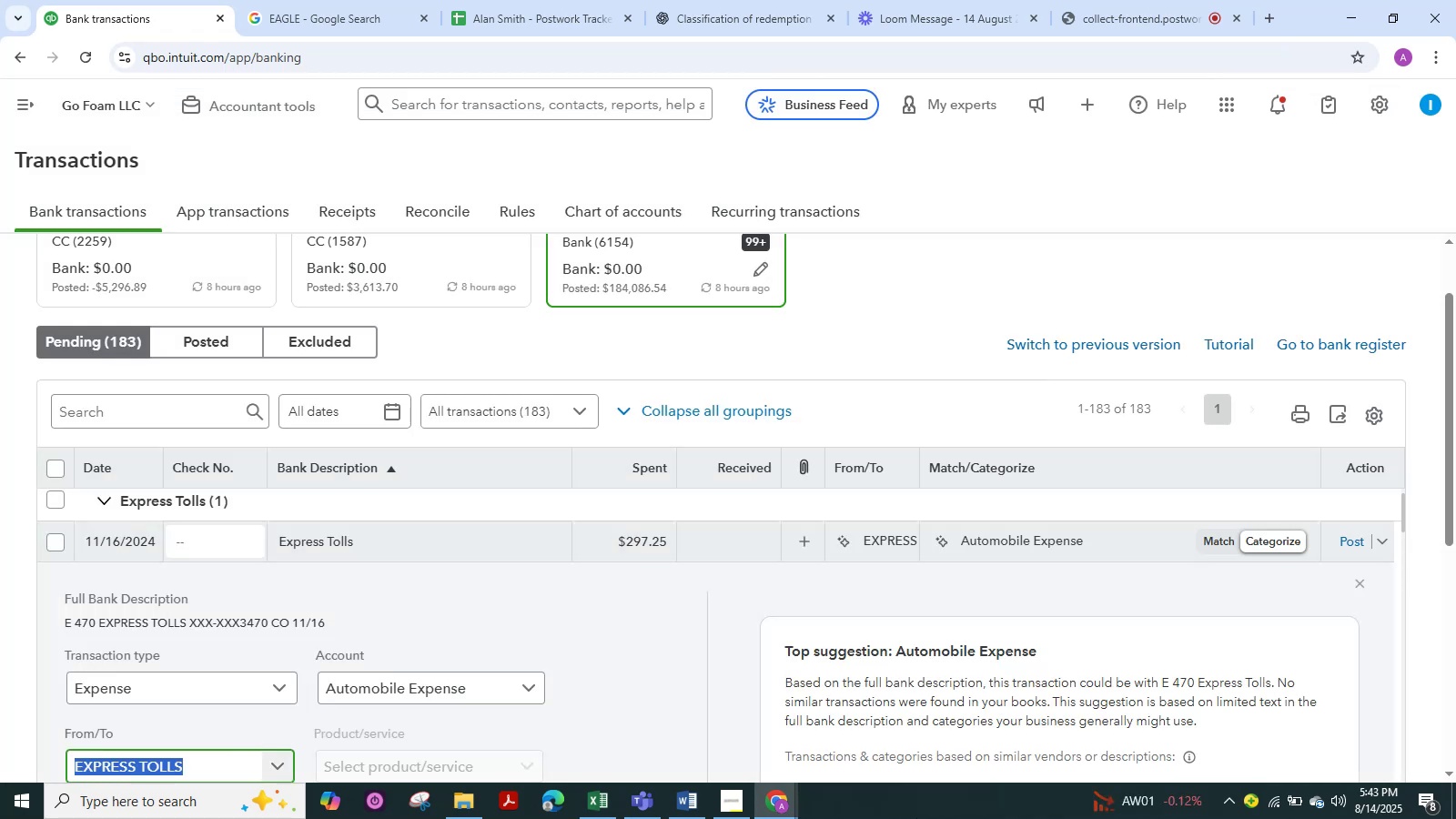 
scroll: coordinate [566, 678], scroll_direction: down, amount: 3.0
 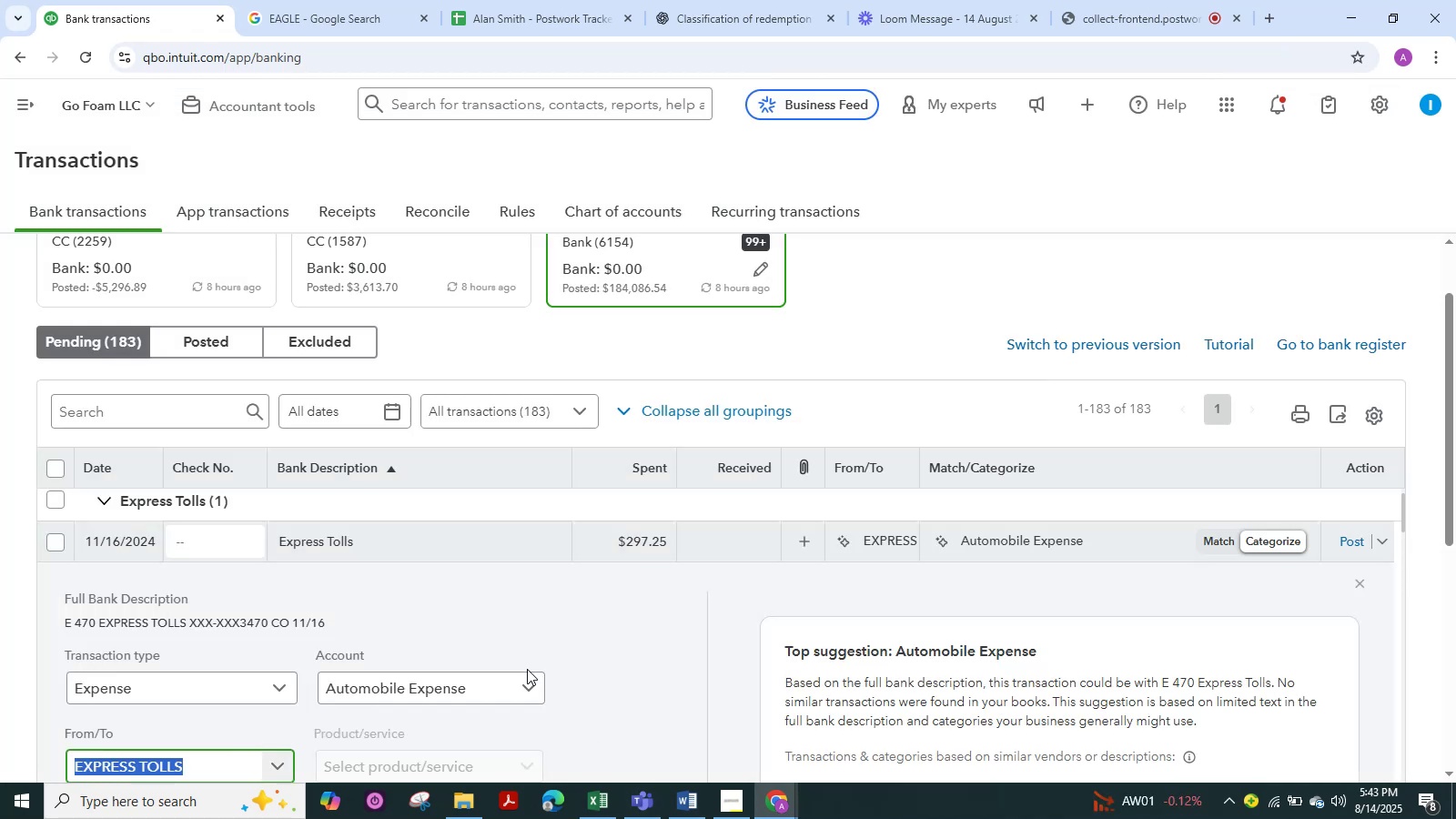 
left_click([508, 675])
 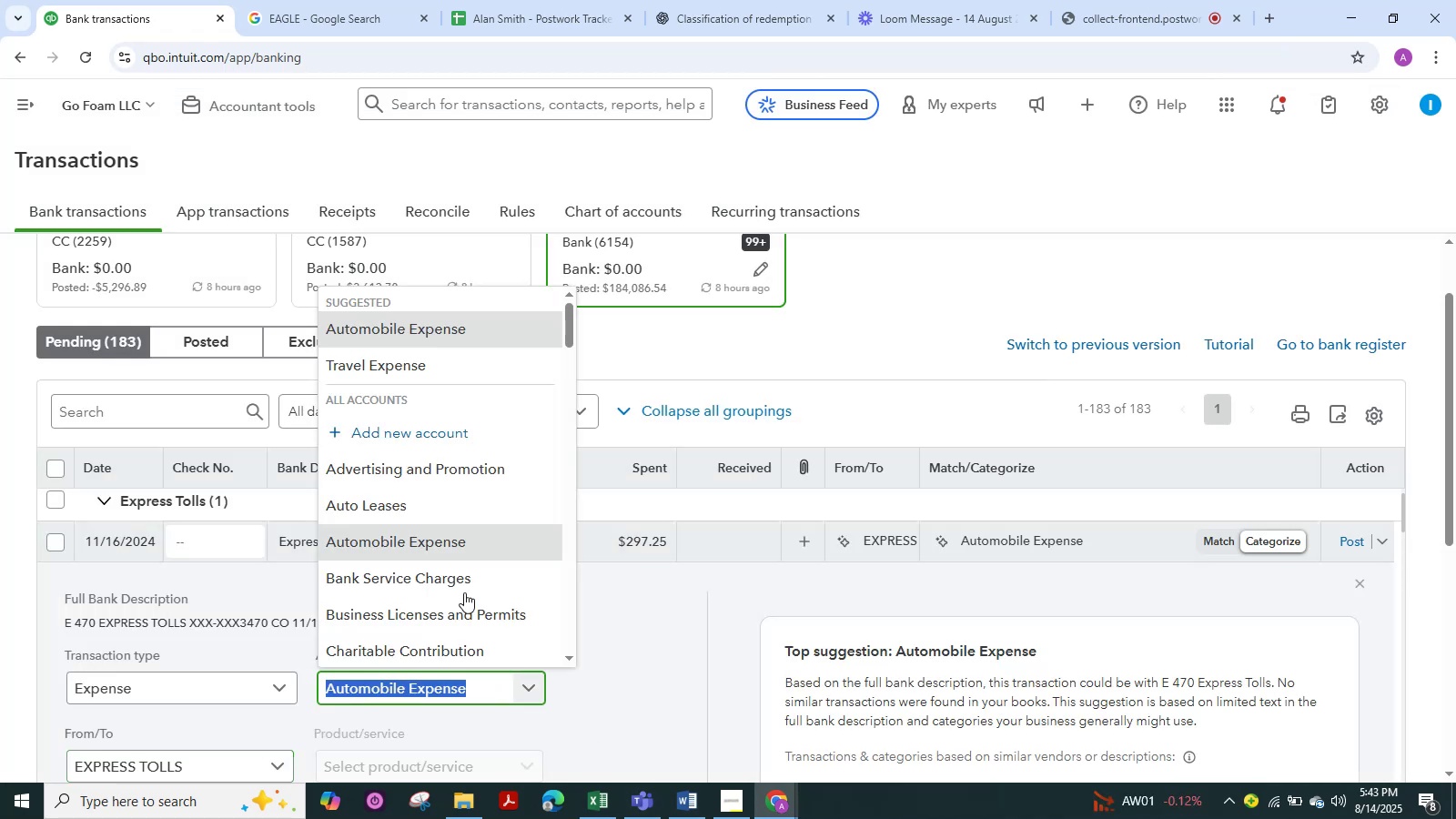 
hold_key(key=ShiftLeft, duration=0.46)
 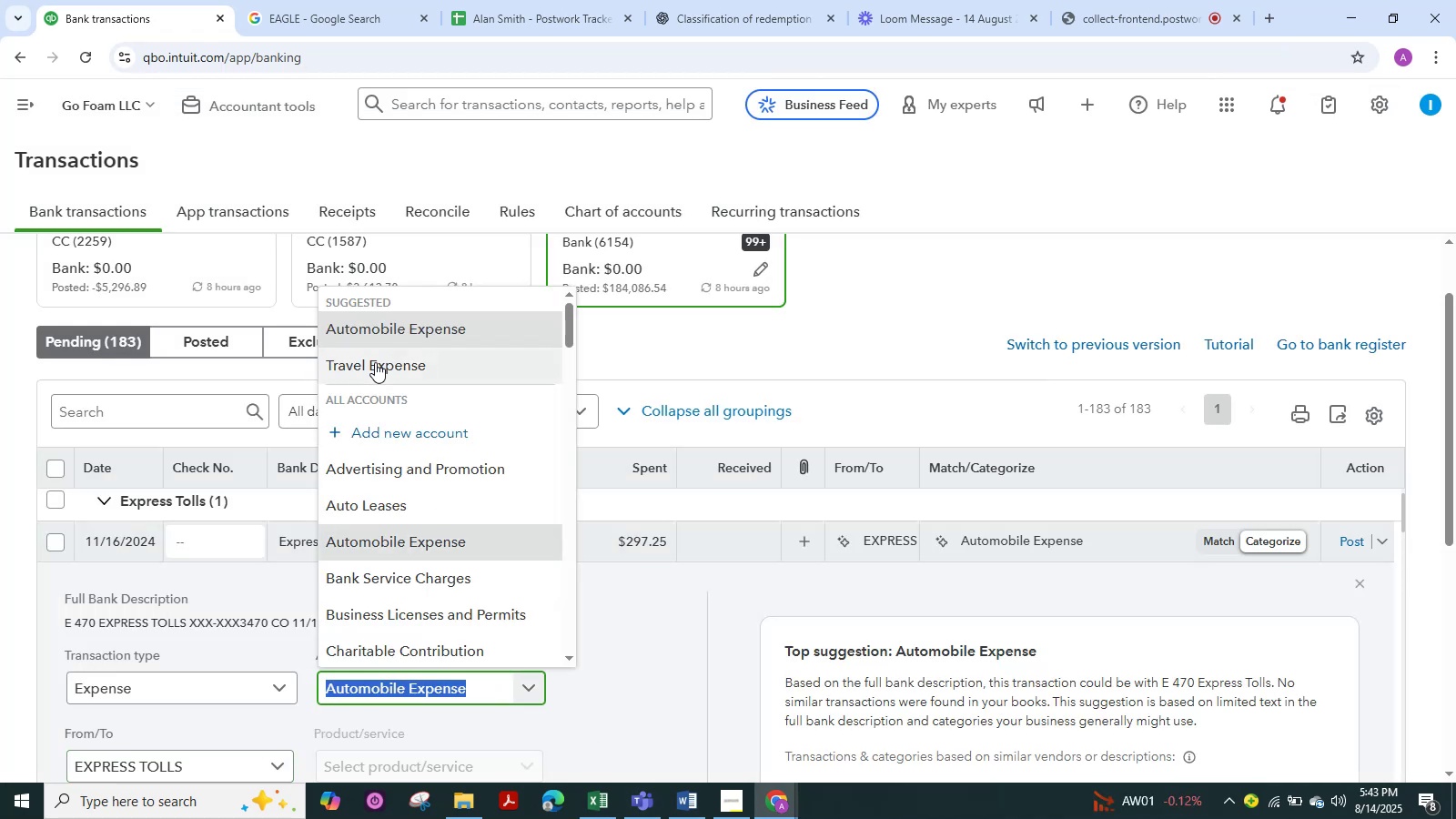 
left_click([375, 362])
 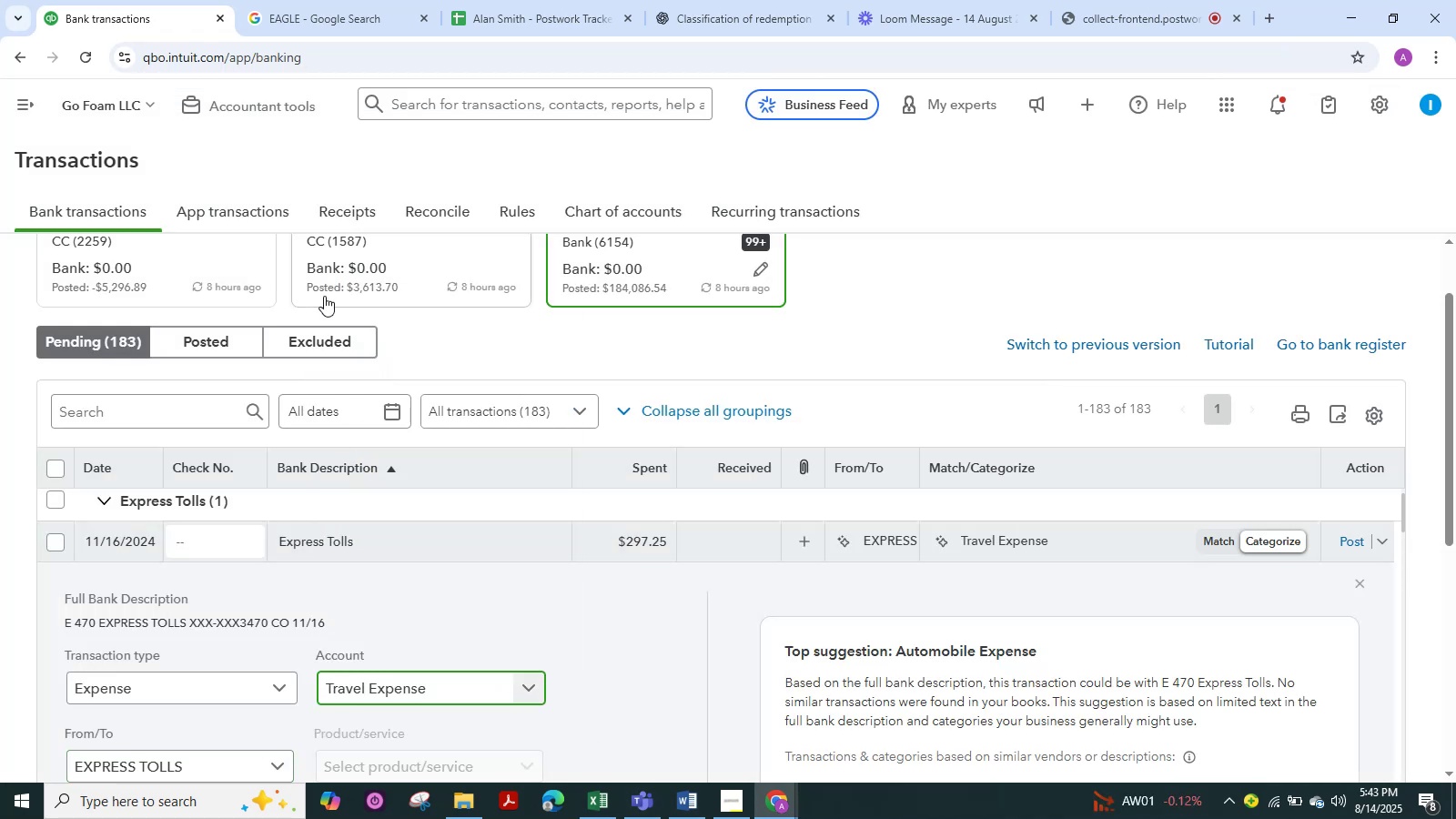 
scroll: coordinate [231, 610], scroll_direction: down, amount: 5.0
 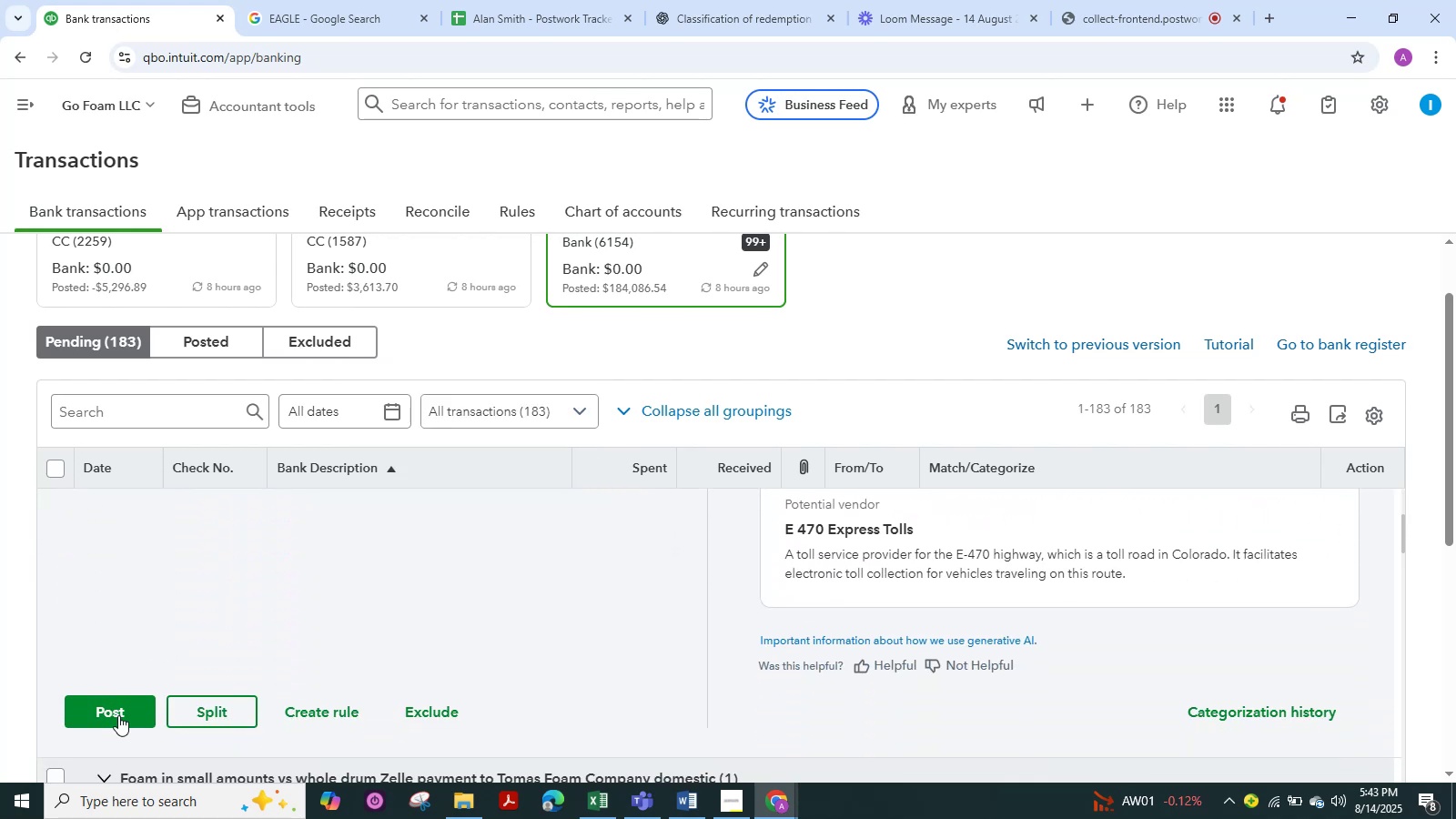 
left_click([118, 715])
 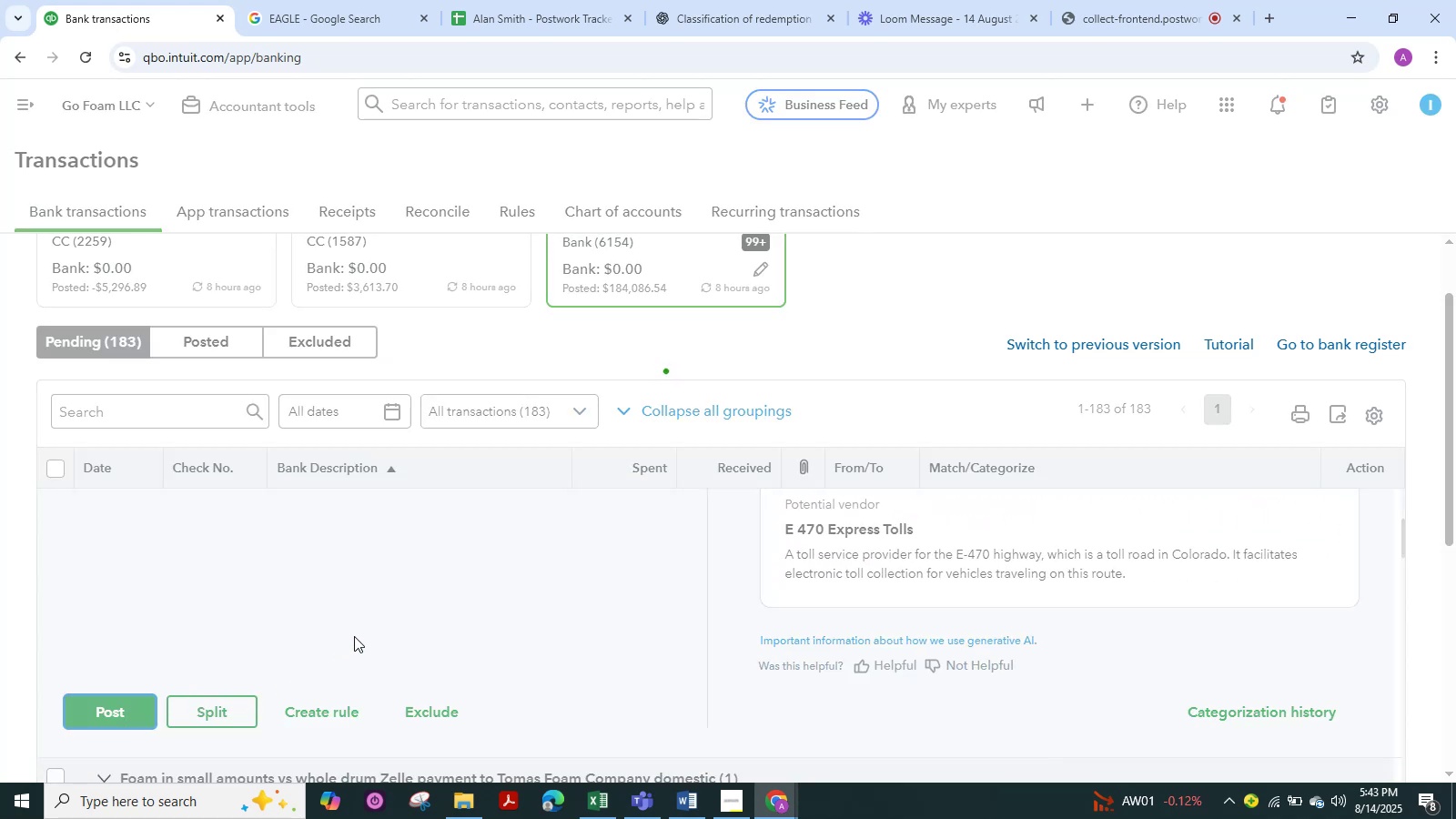 
scroll: coordinate [356, 636], scroll_direction: up, amount: 14.0
 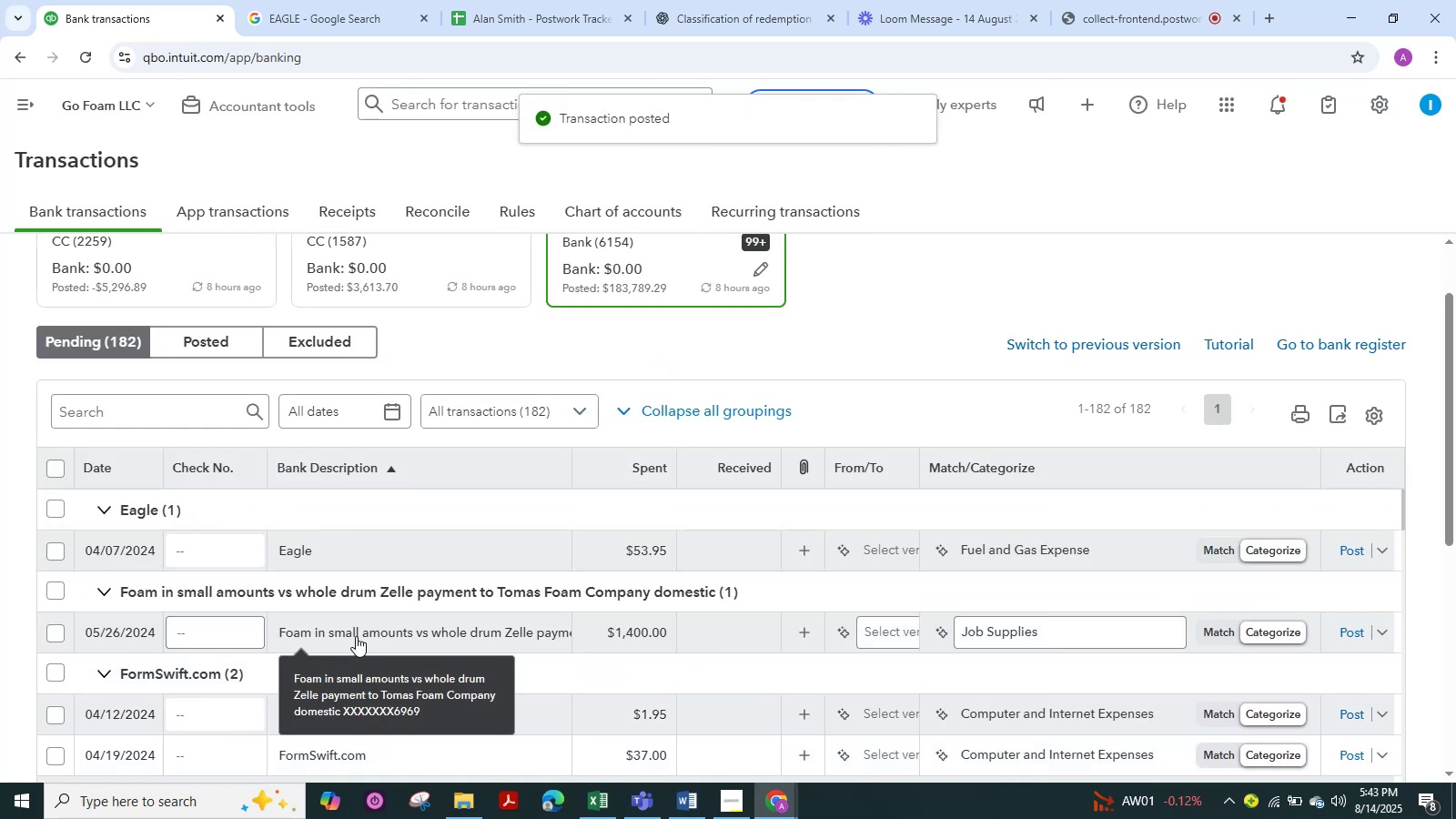 
scroll: coordinate [352, 647], scroll_direction: down, amount: 11.0
 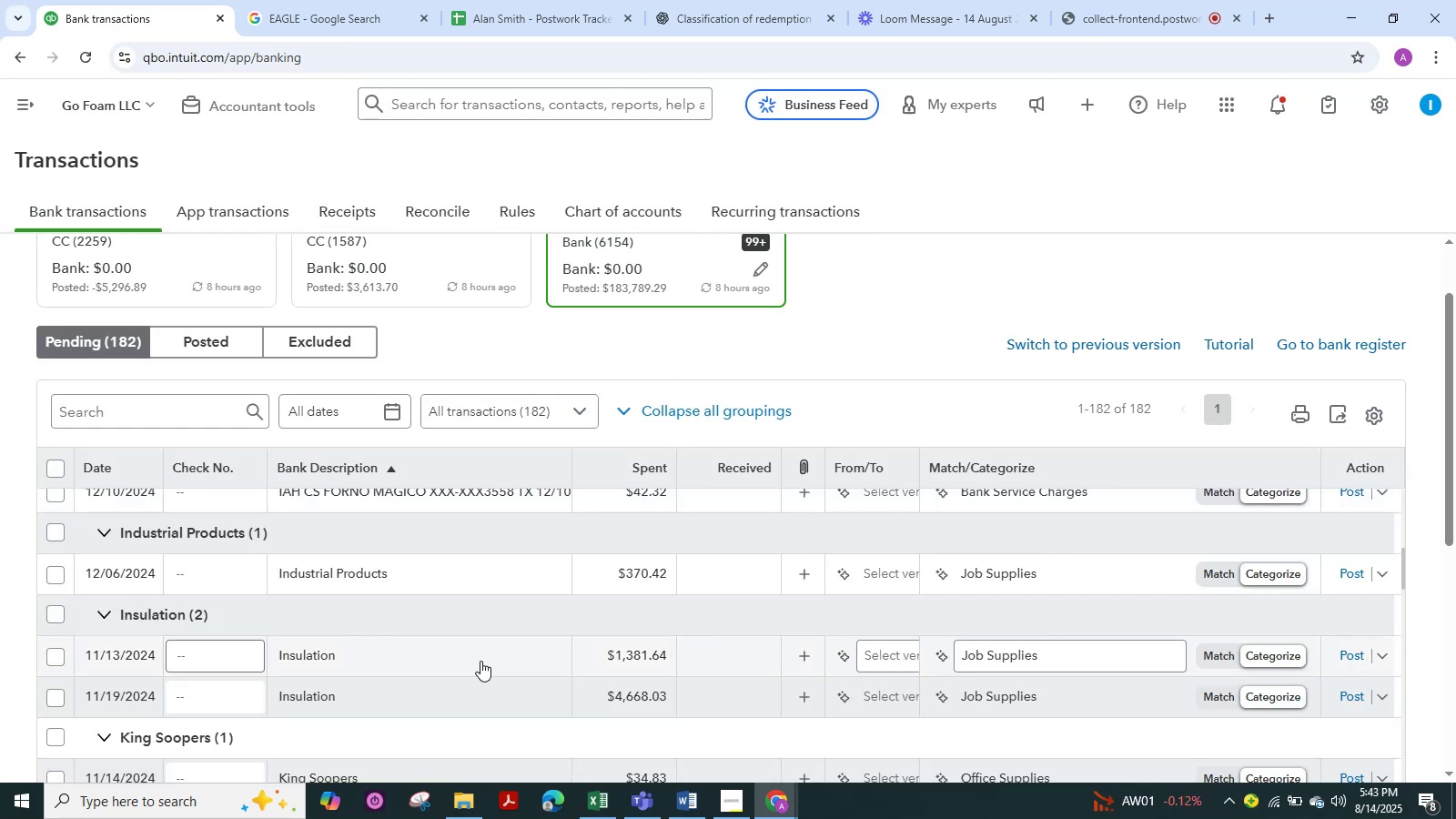 
scroll: coordinate [480, 661], scroll_direction: up, amount: 3.0
 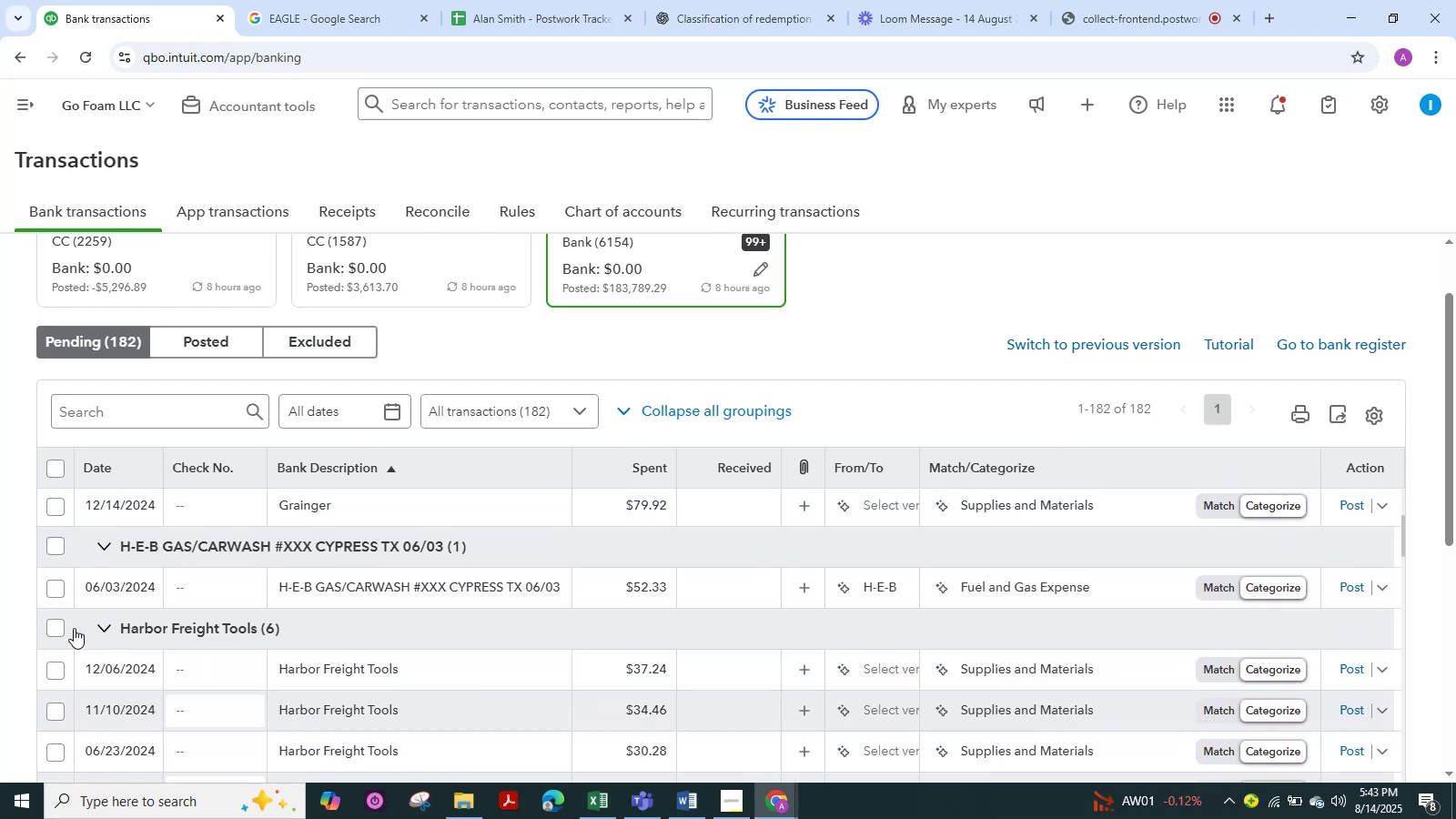 
left_click([59, 626])
 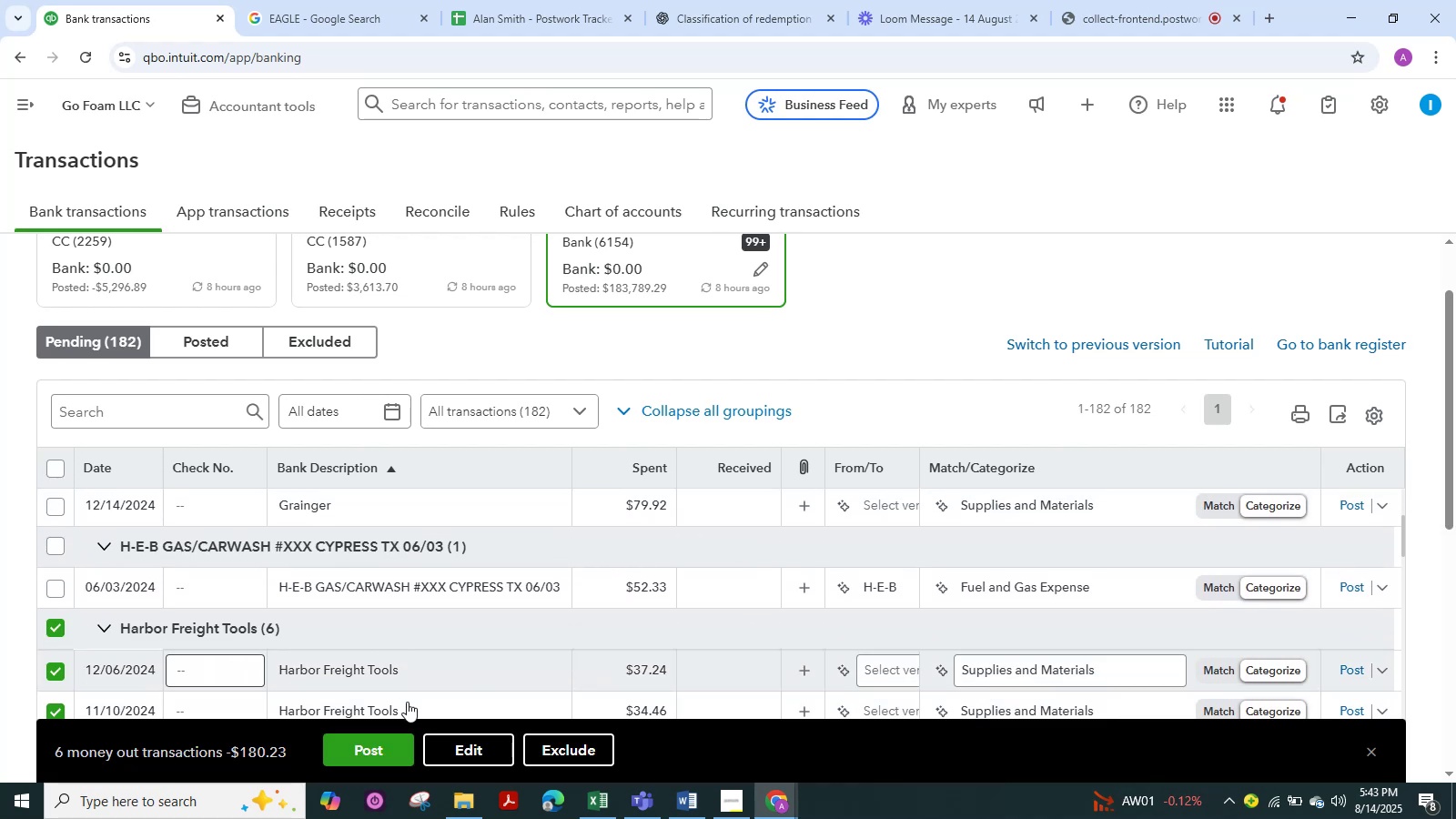 
left_click([470, 738])
 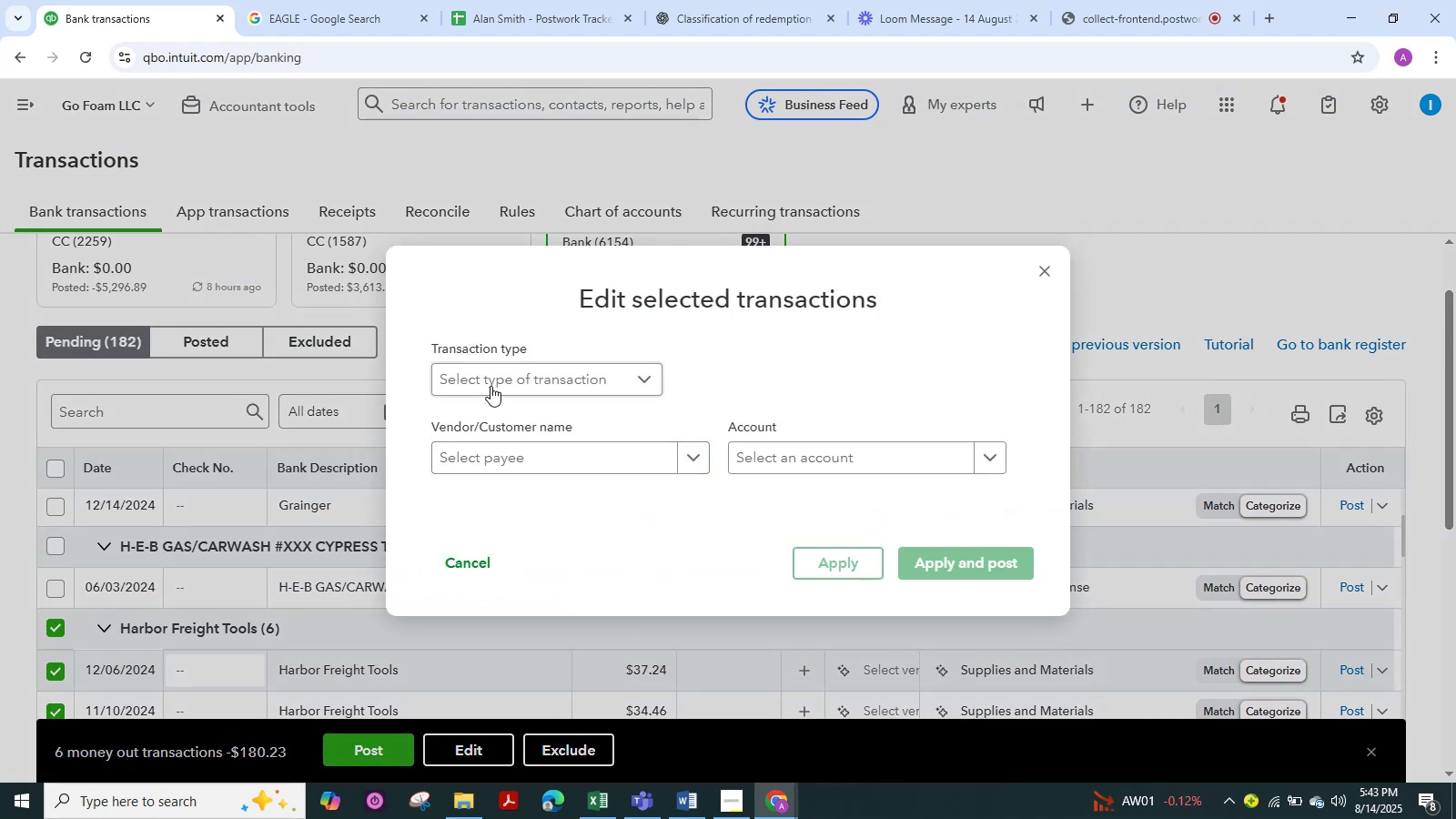 
double_click([500, 410])
 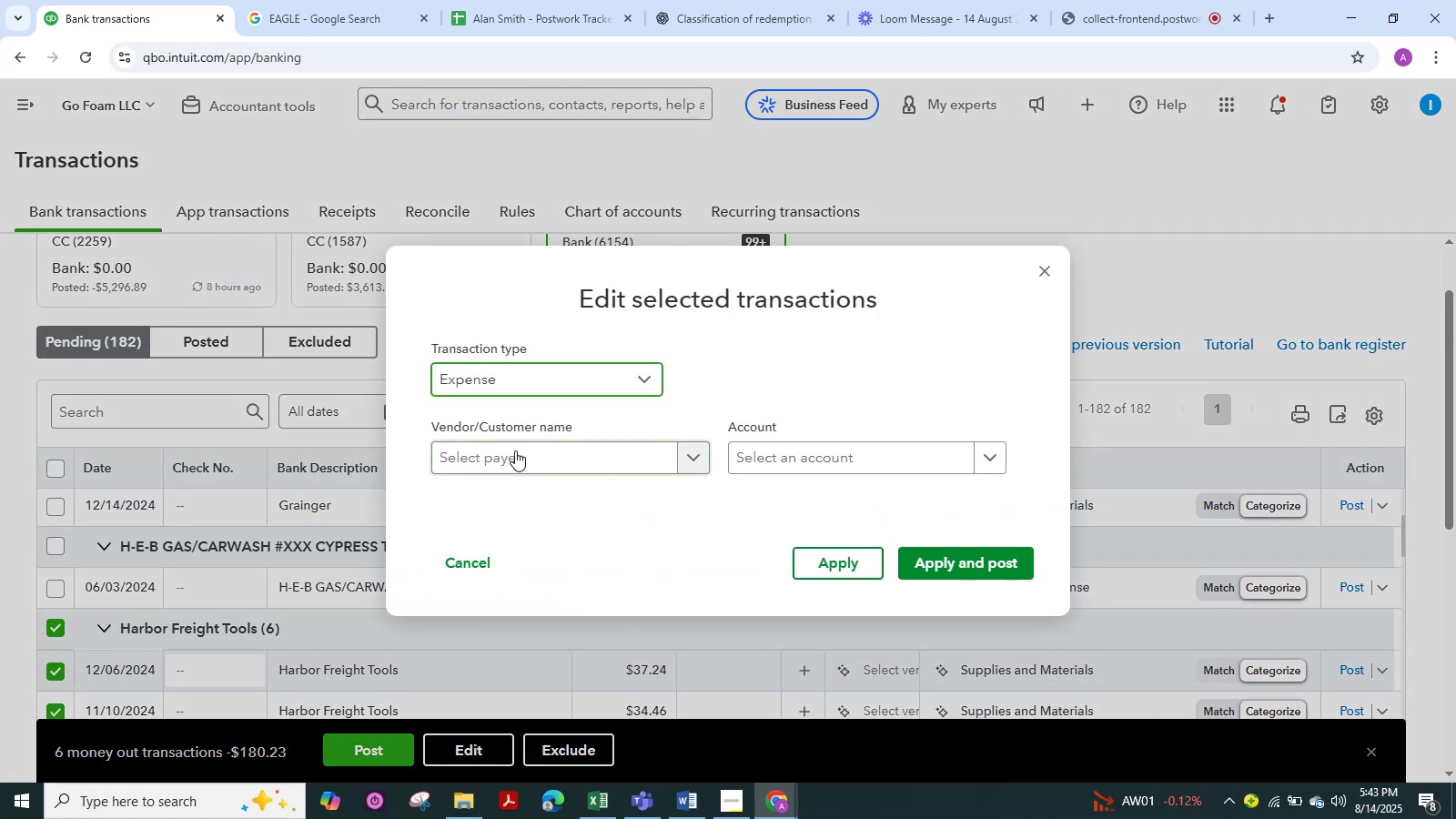 
left_click([515, 450])
 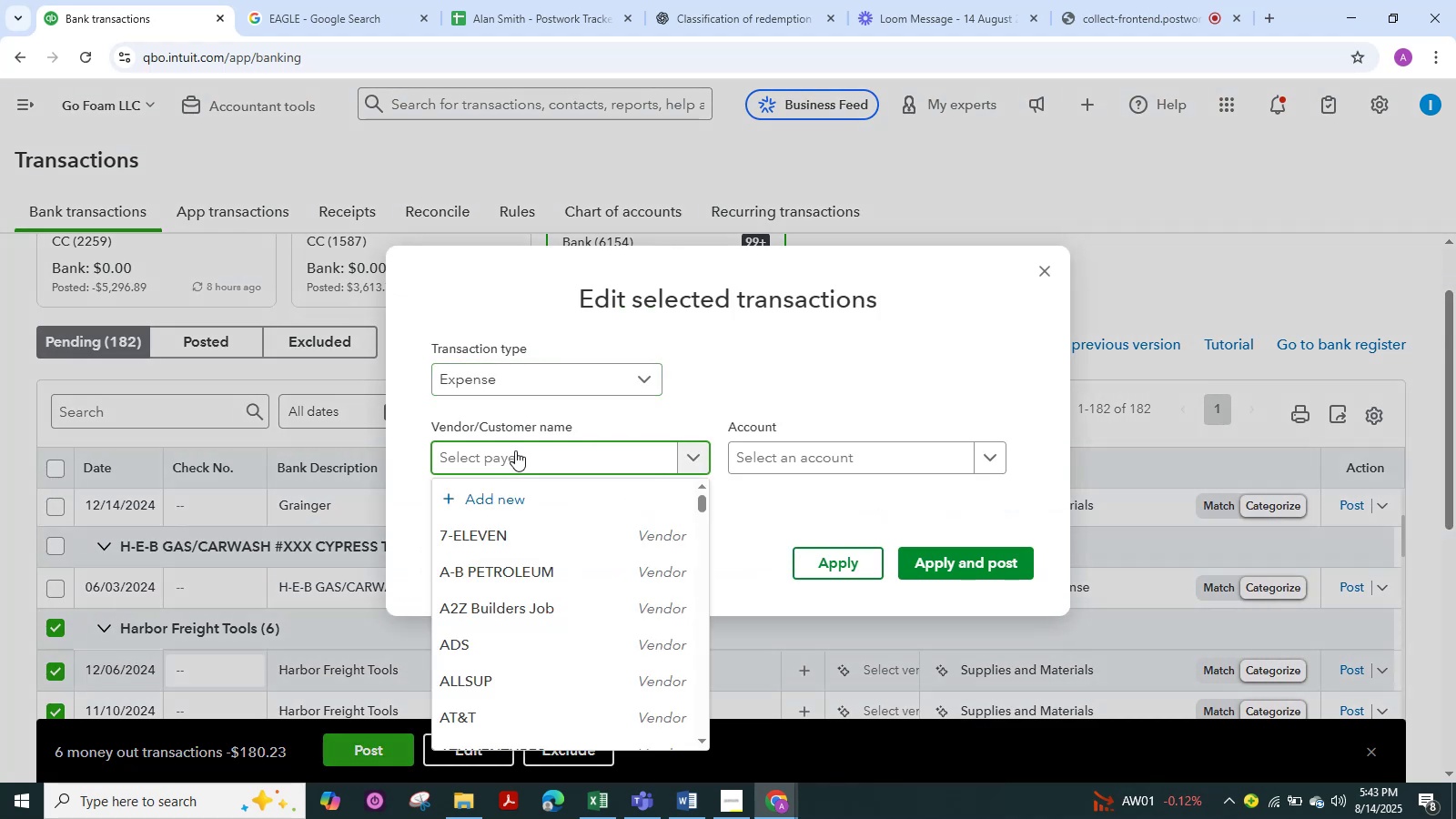 
type(hs)
key(Backspace)
type(arbor)
 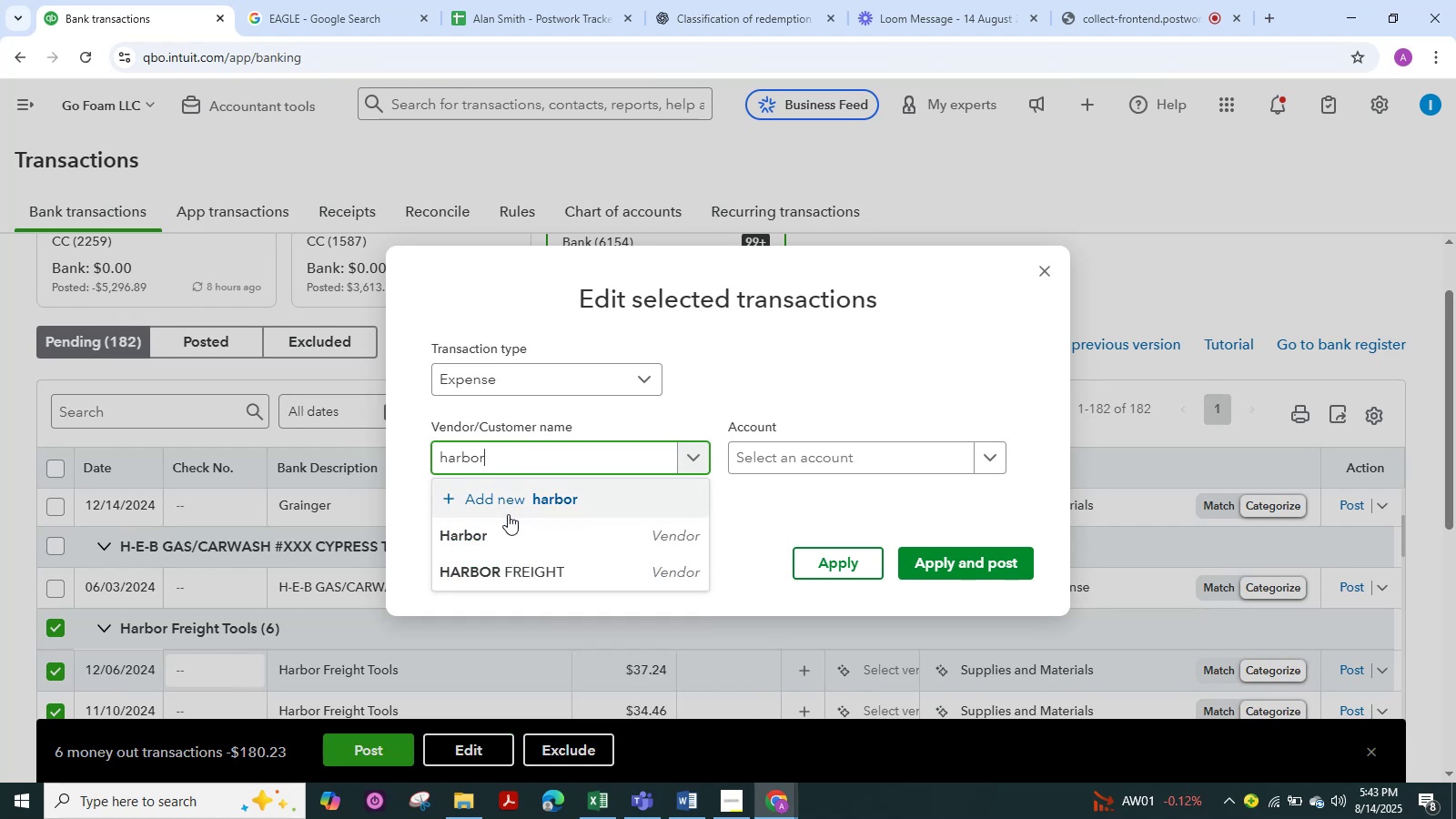 
left_click([506, 564])
 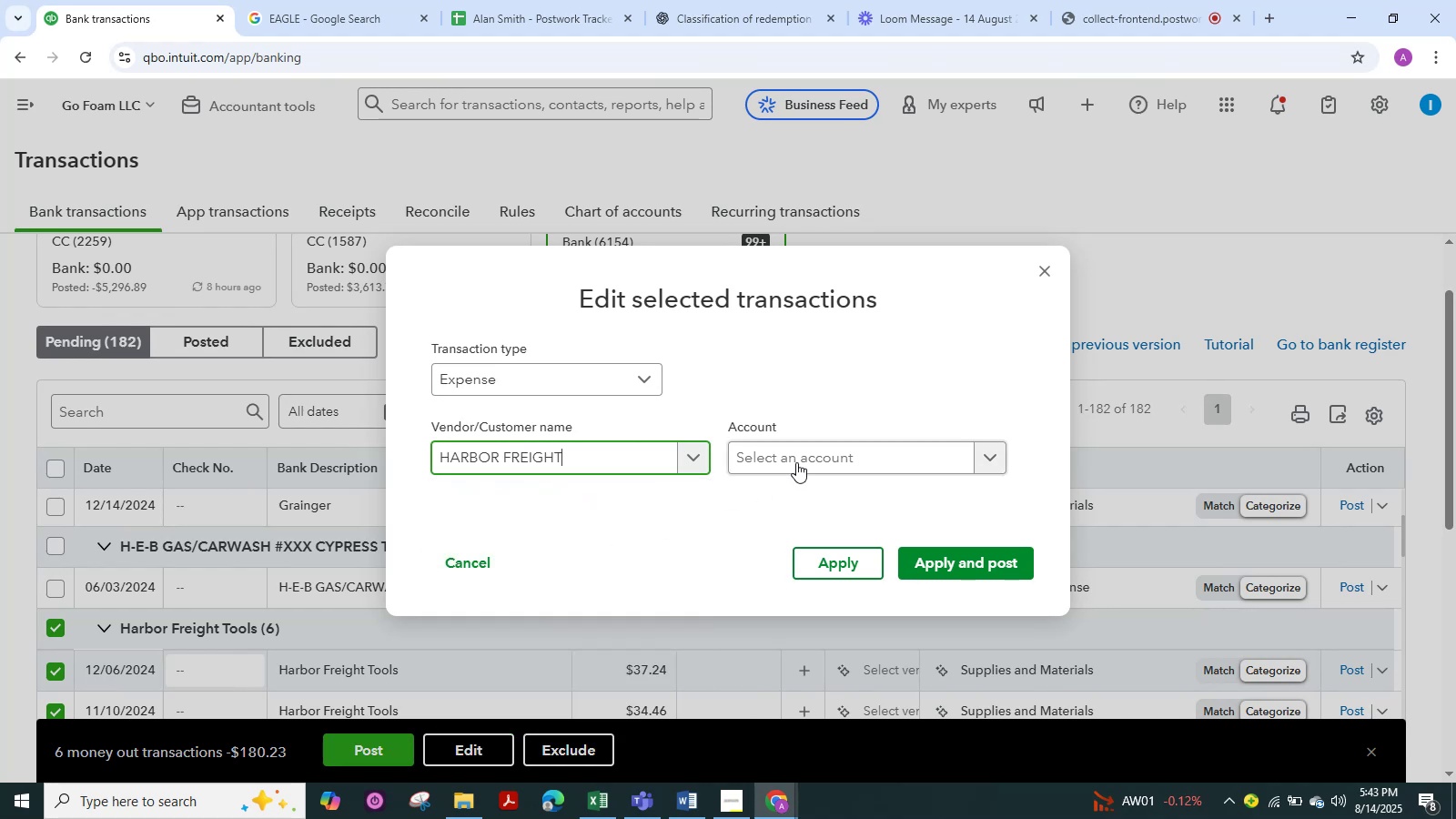 
left_click([804, 452])
 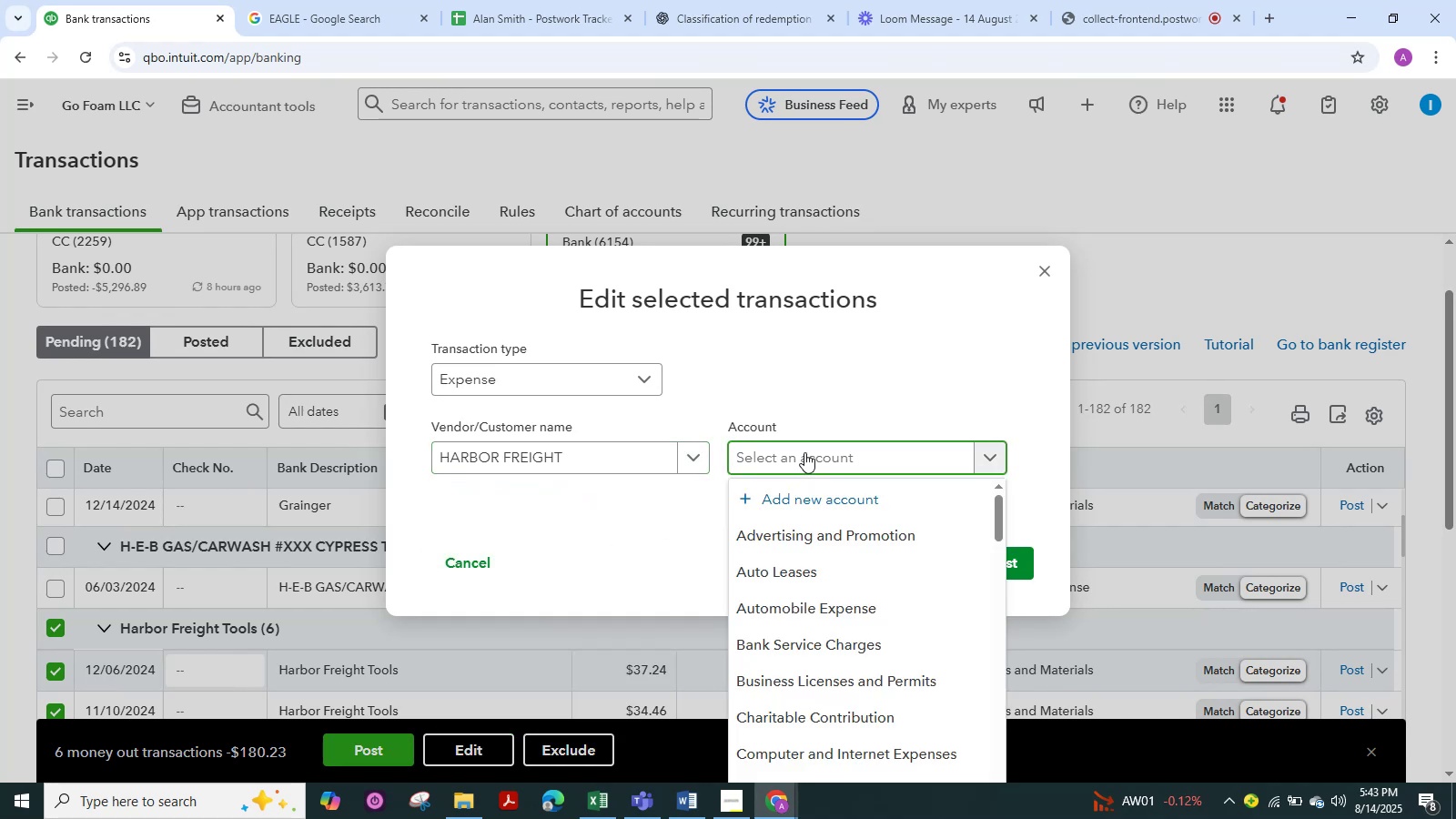 
type(Supplu)
key(Backspace)
 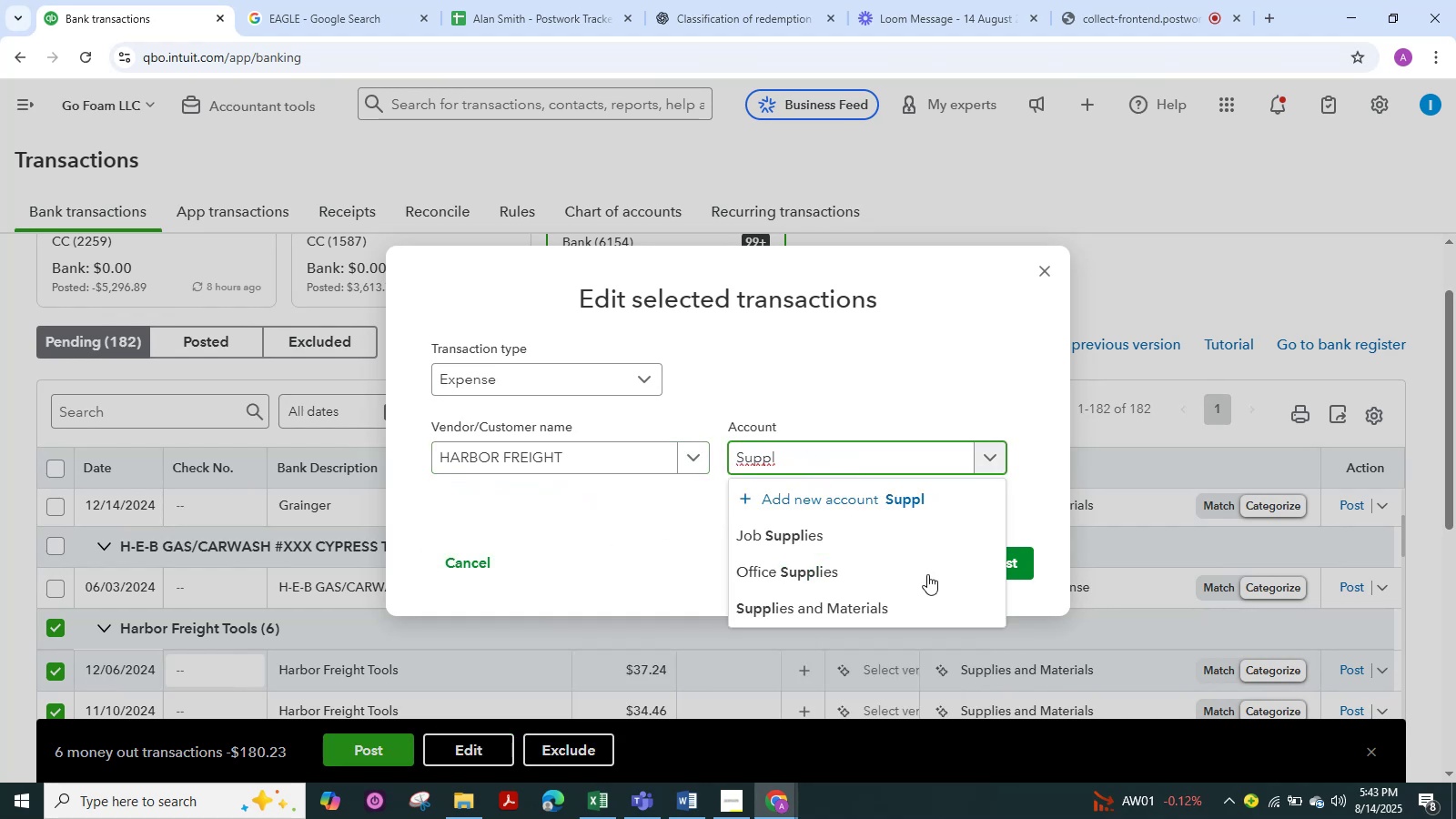 
left_click([932, 602])
 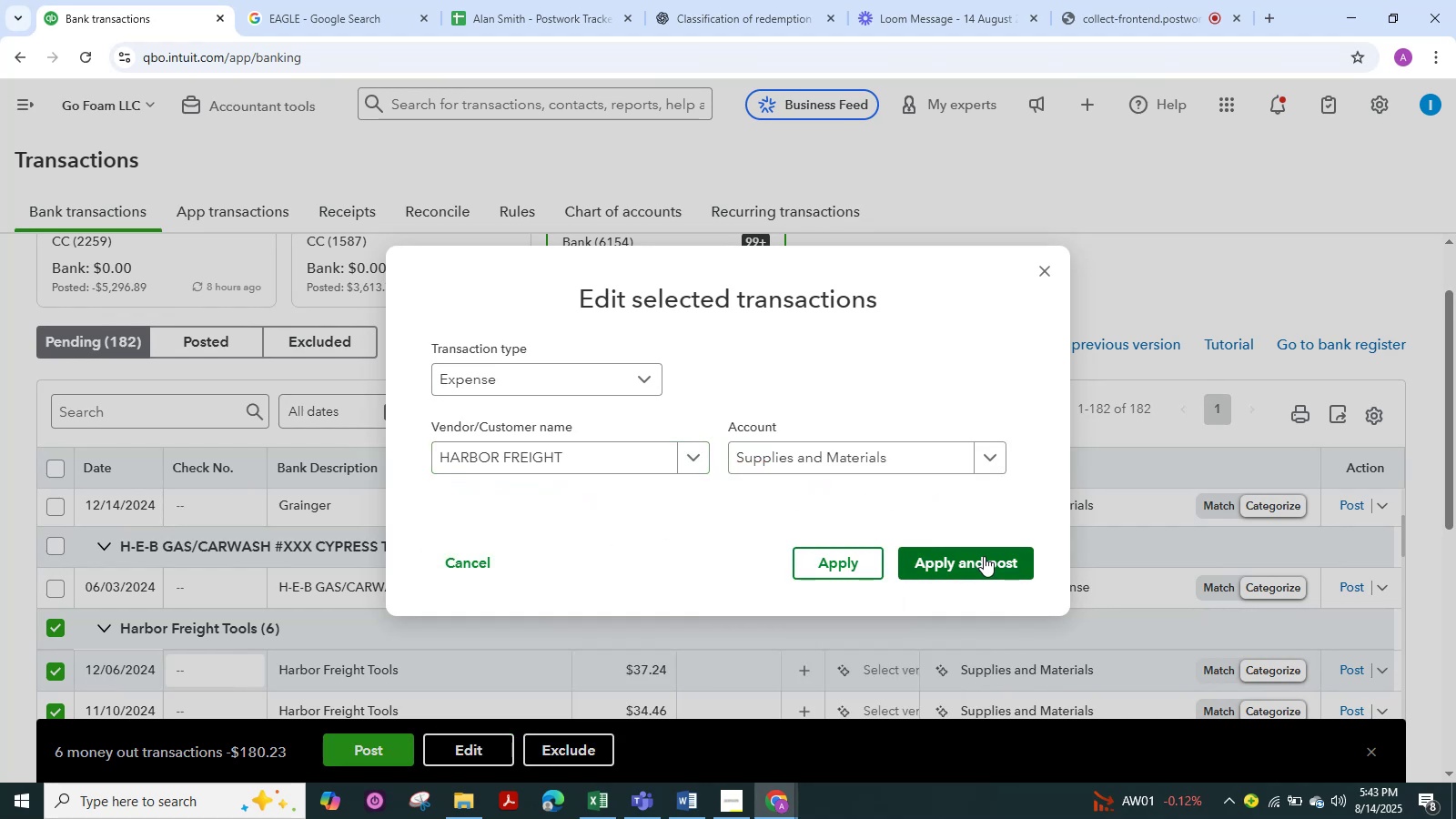 
left_click([985, 557])
 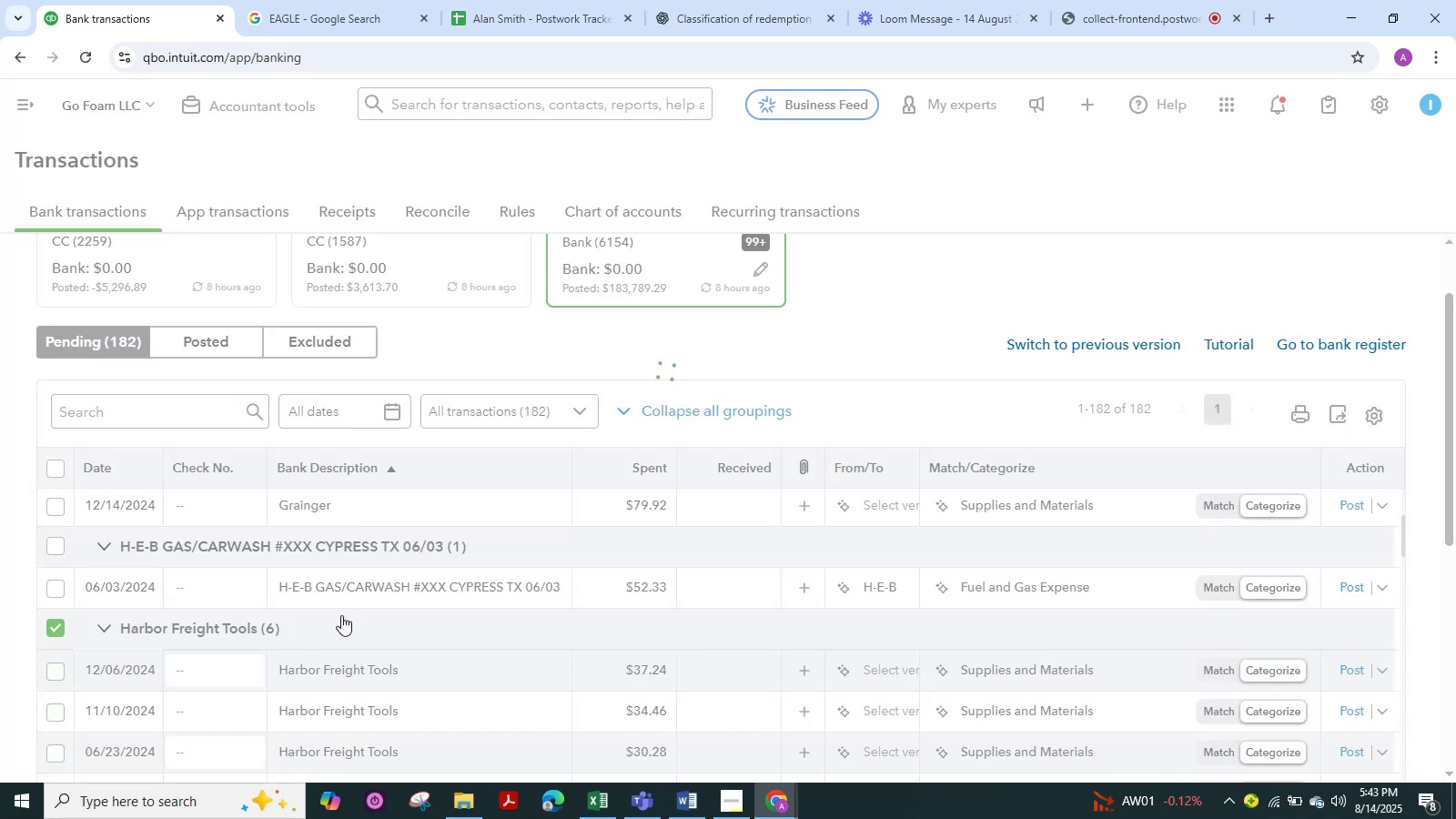 
left_click([49, 541])
 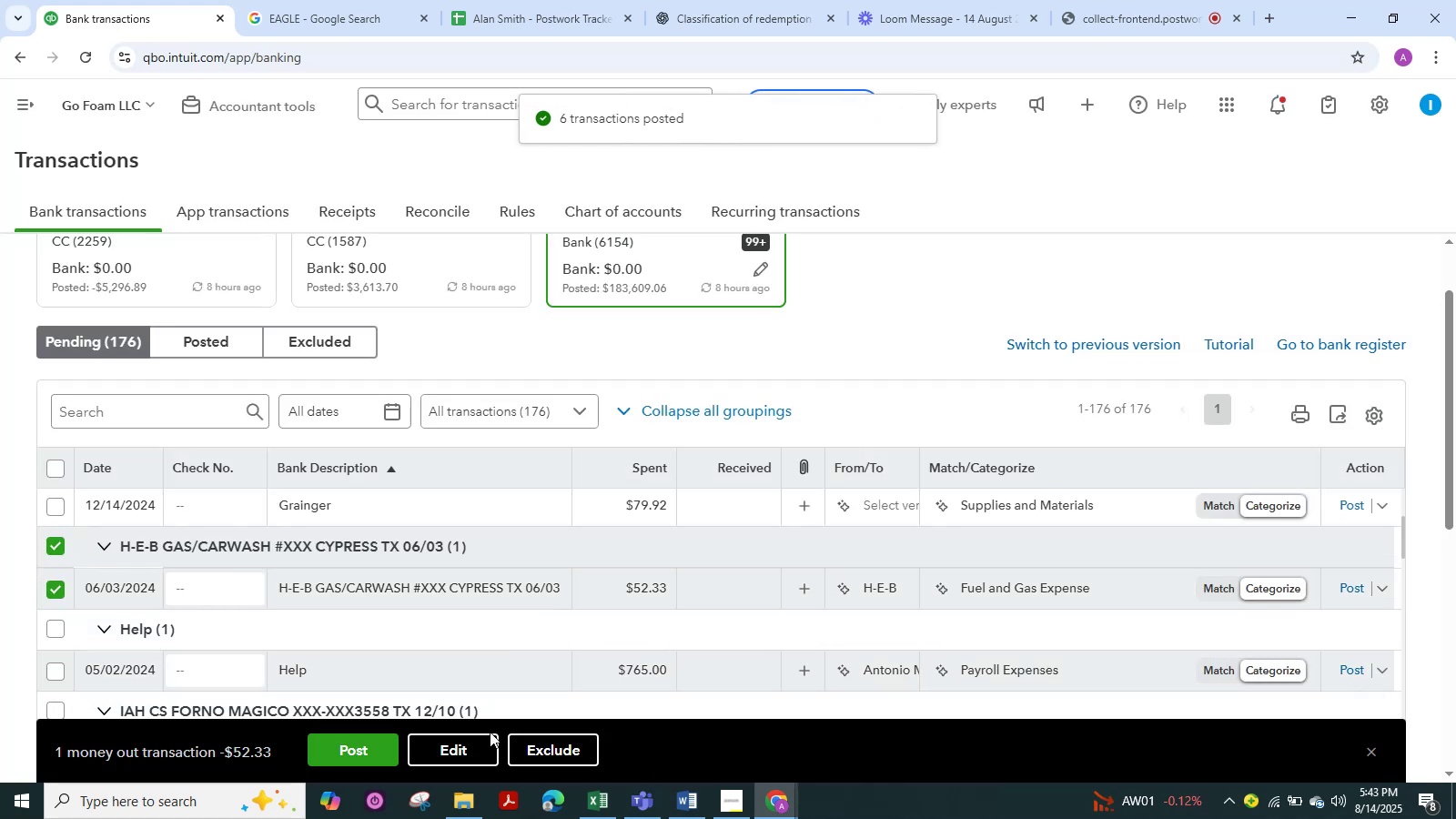 
left_click([469, 754])
 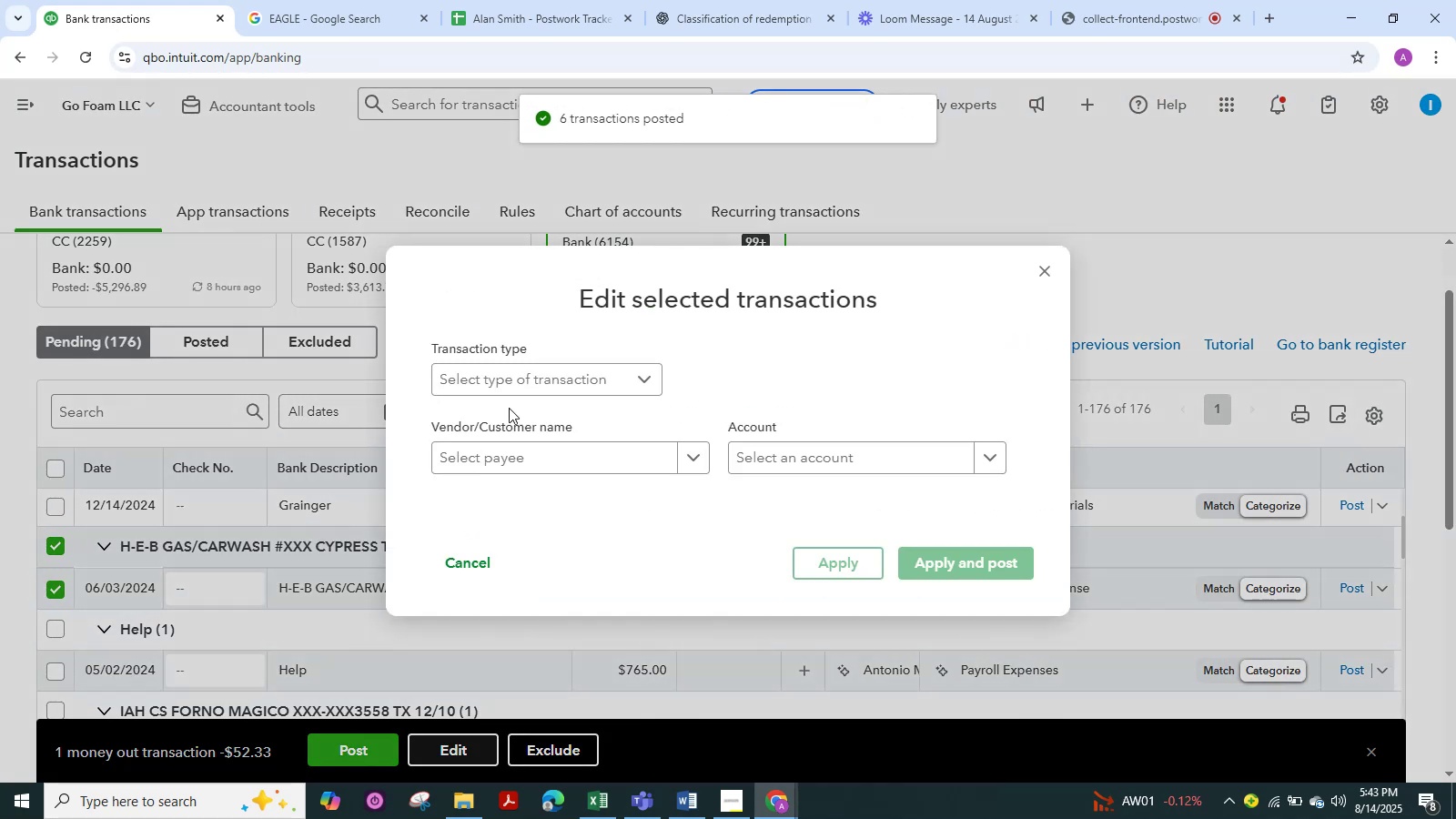 
left_click([508, 389])
 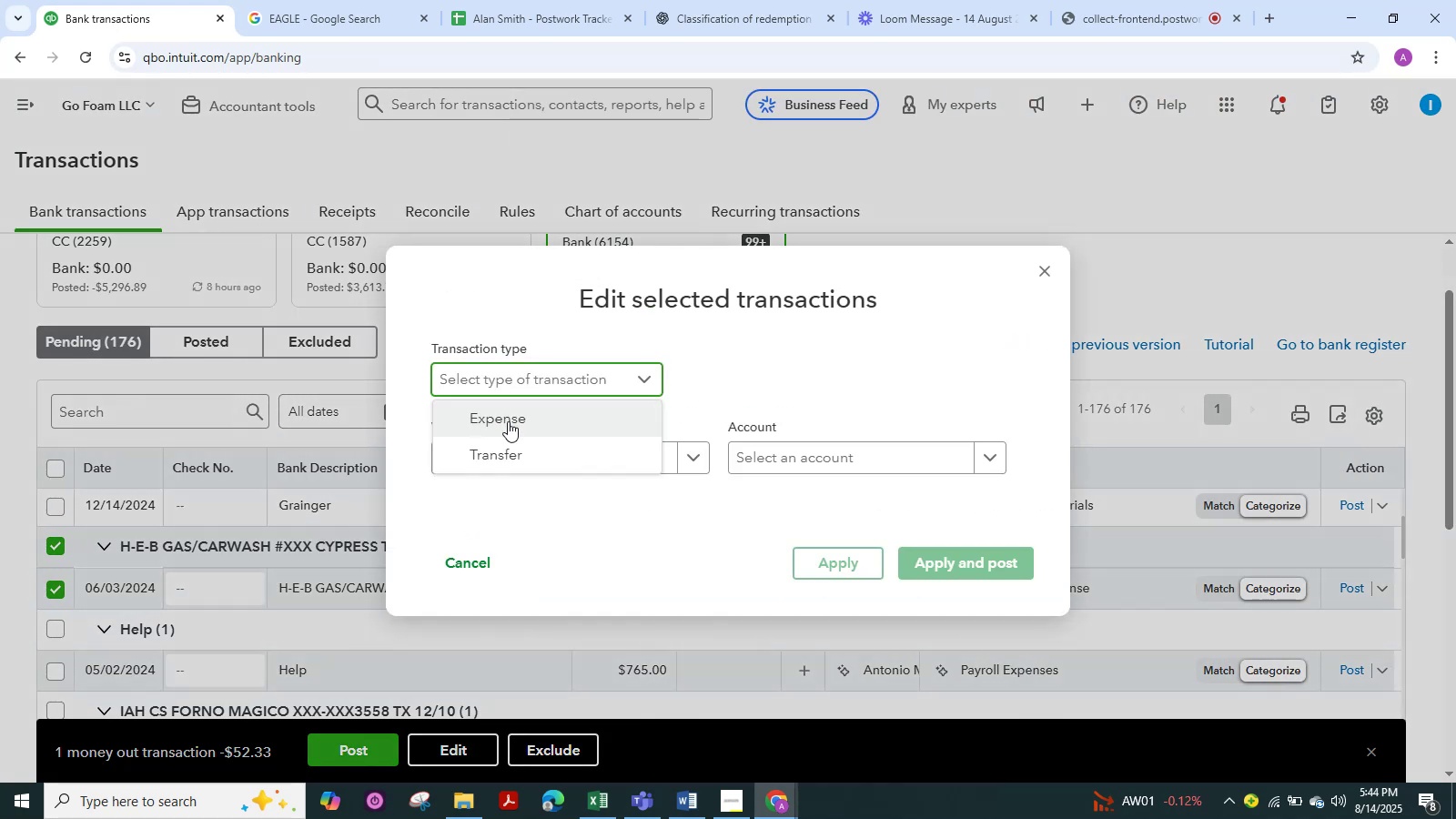 
left_click([508, 421])
 